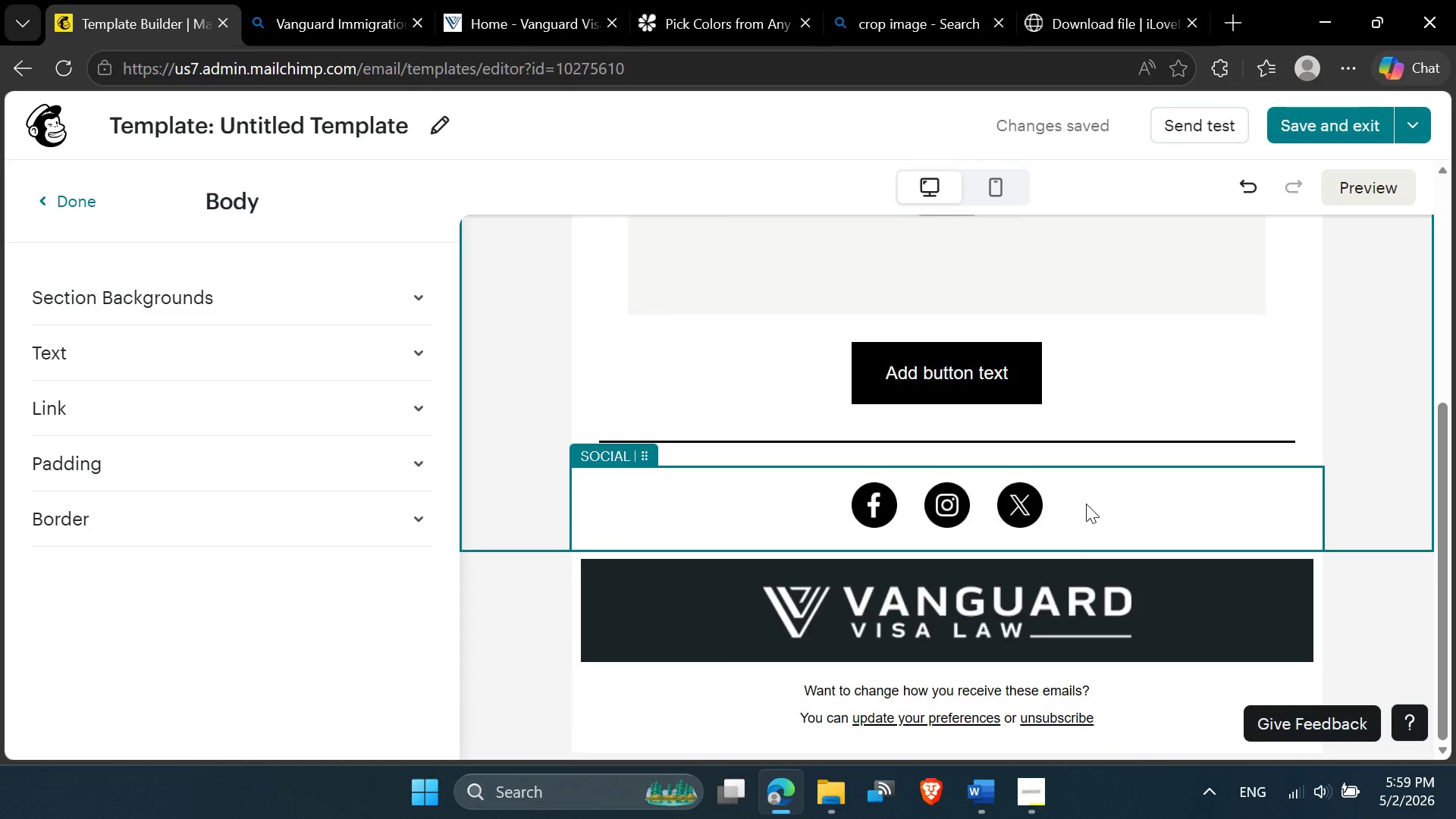 
left_click([1086, 504])
 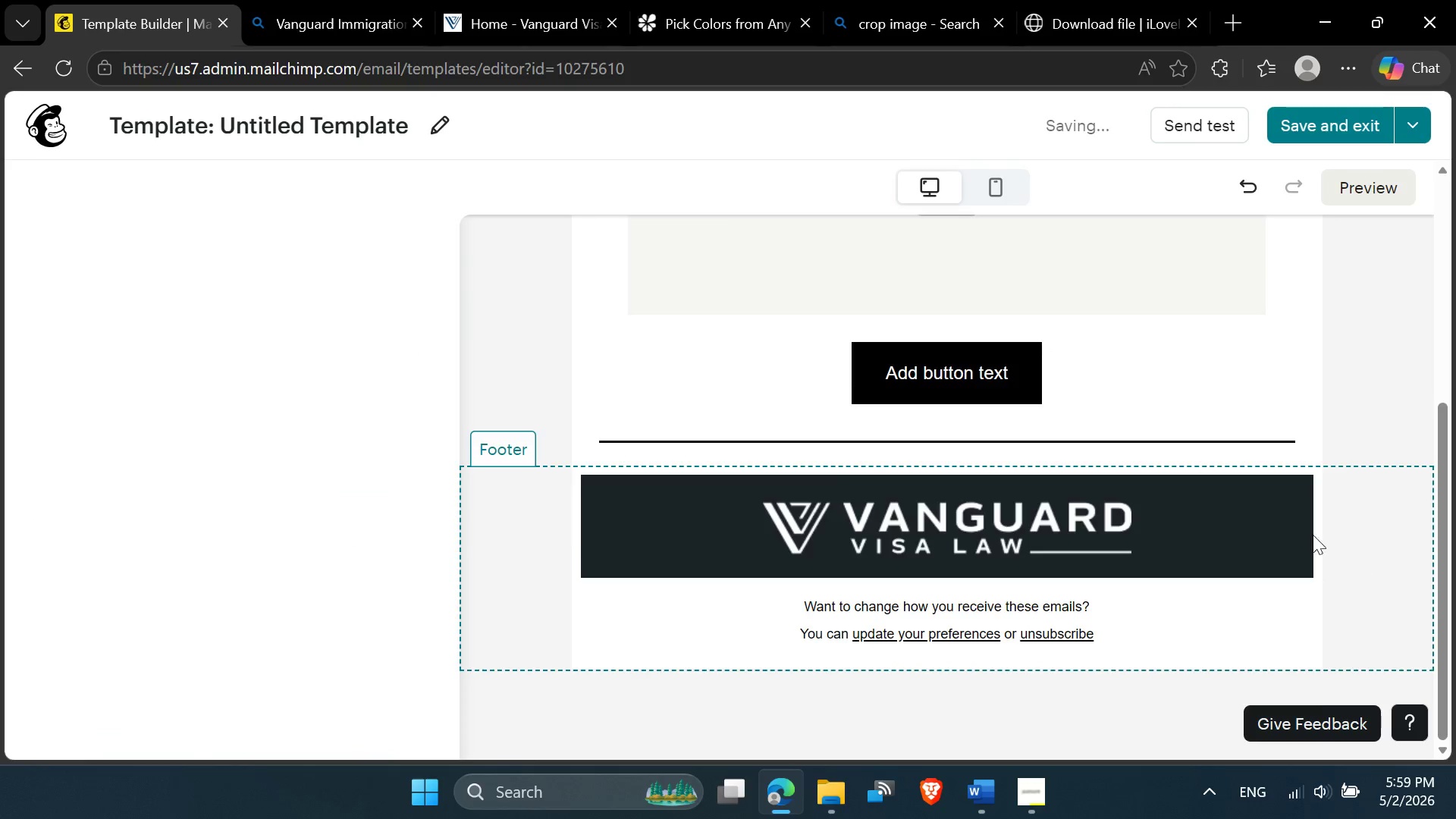 
scroll: coordinate [1031, 504], scroll_direction: up, amount: 6.0
 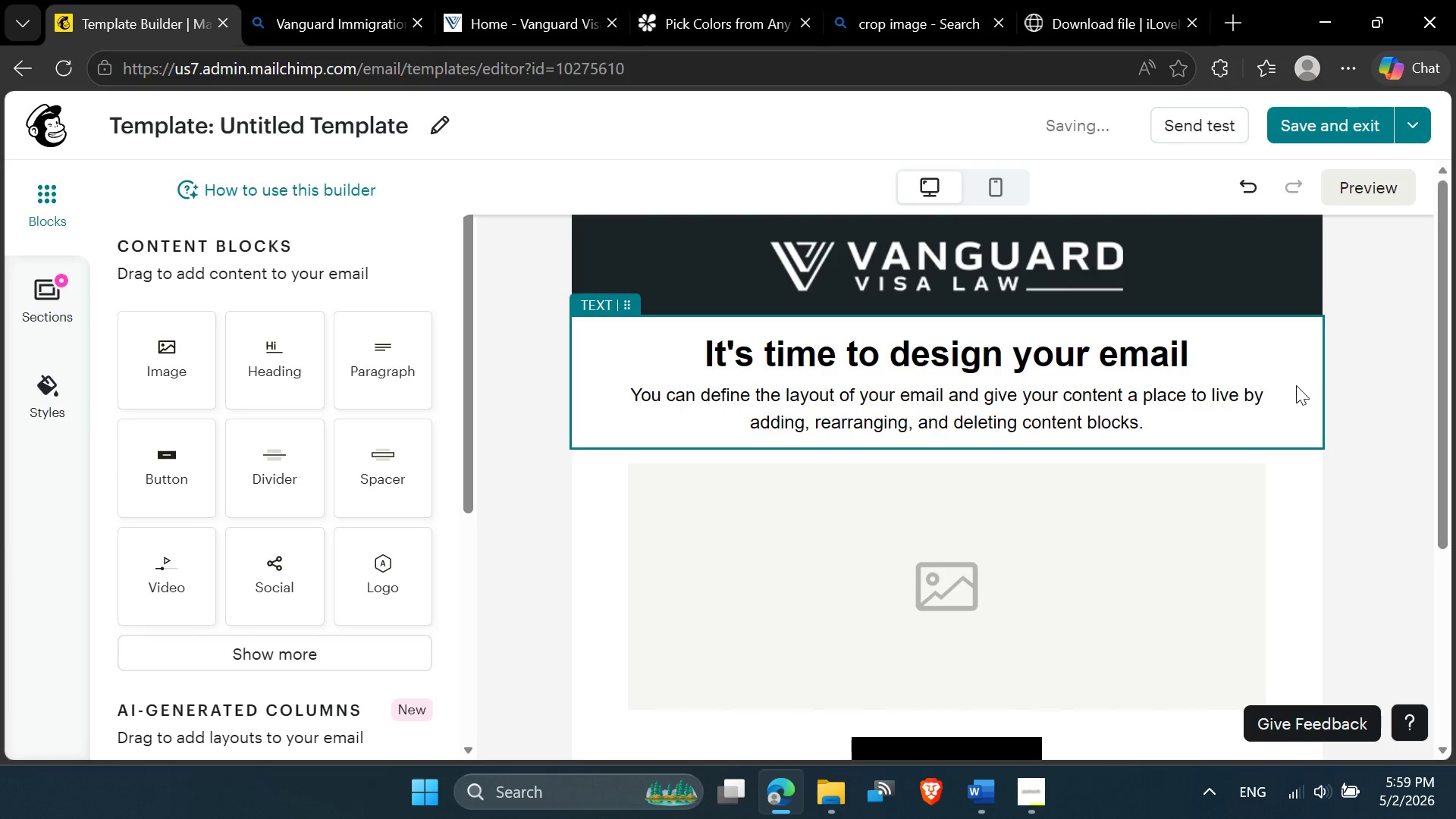 
scroll: coordinate [1269, 471], scroll_direction: down, amount: 3.0
 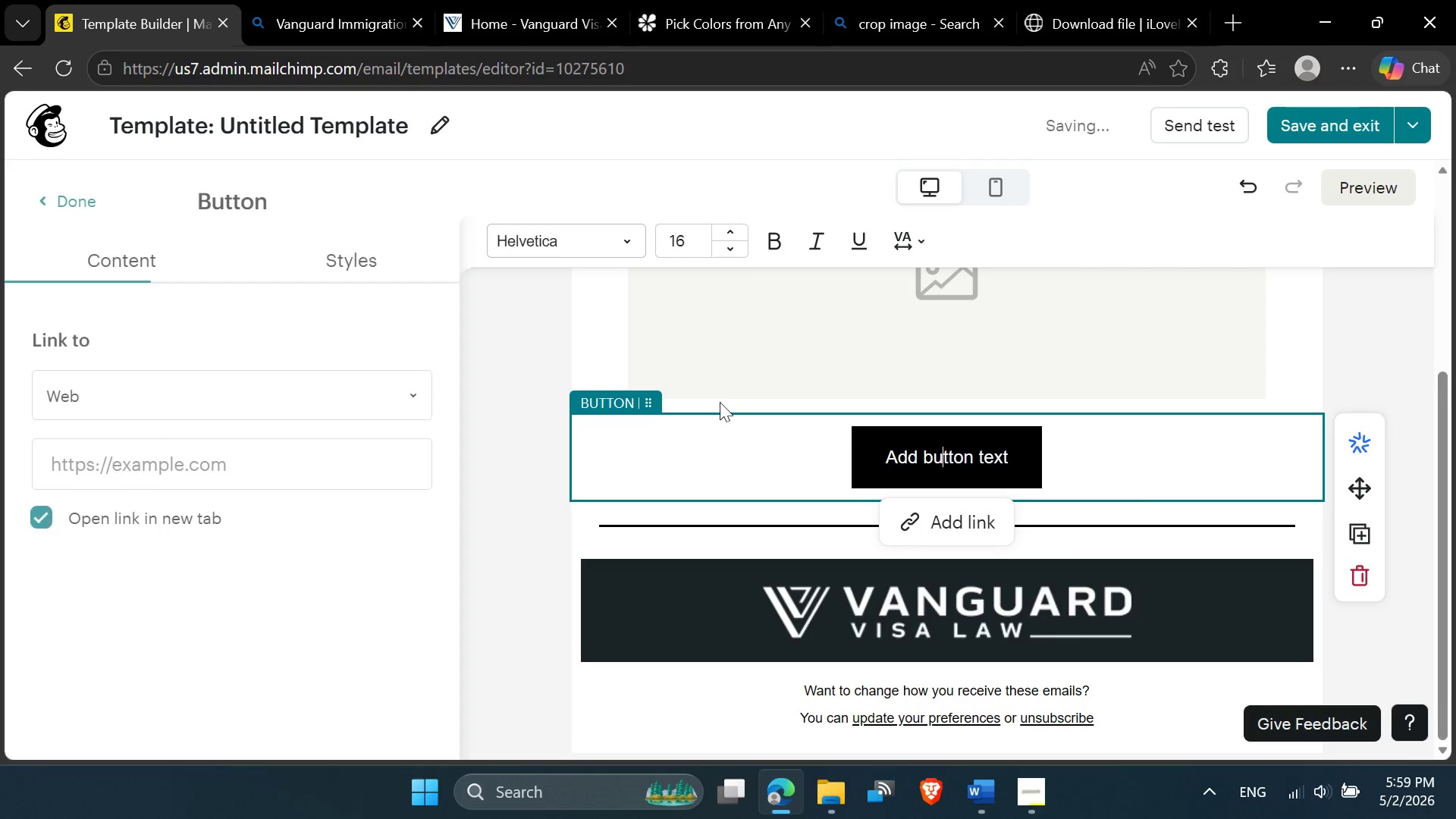 
left_click([340, 270])
 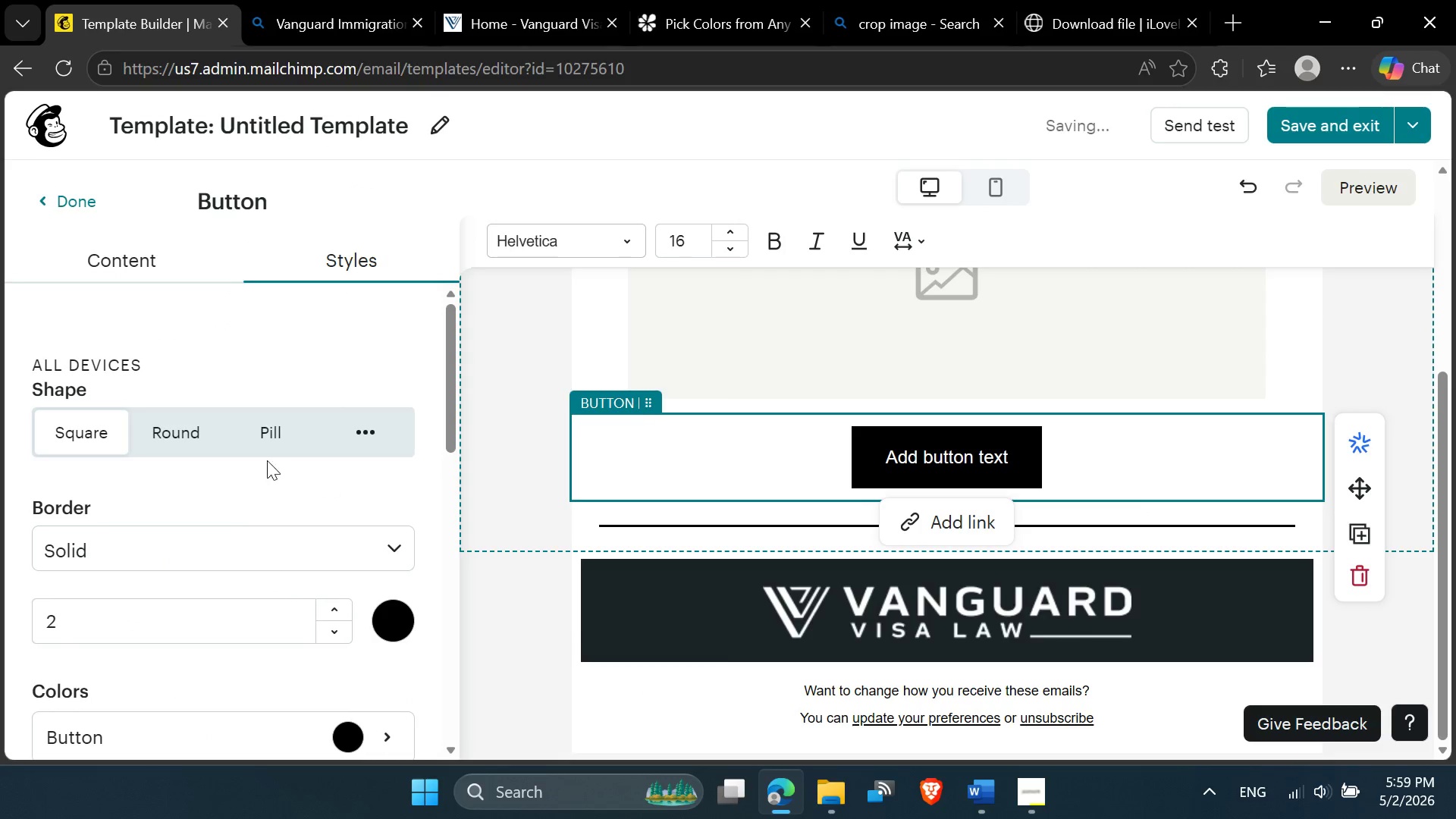 
left_click([260, 436])
 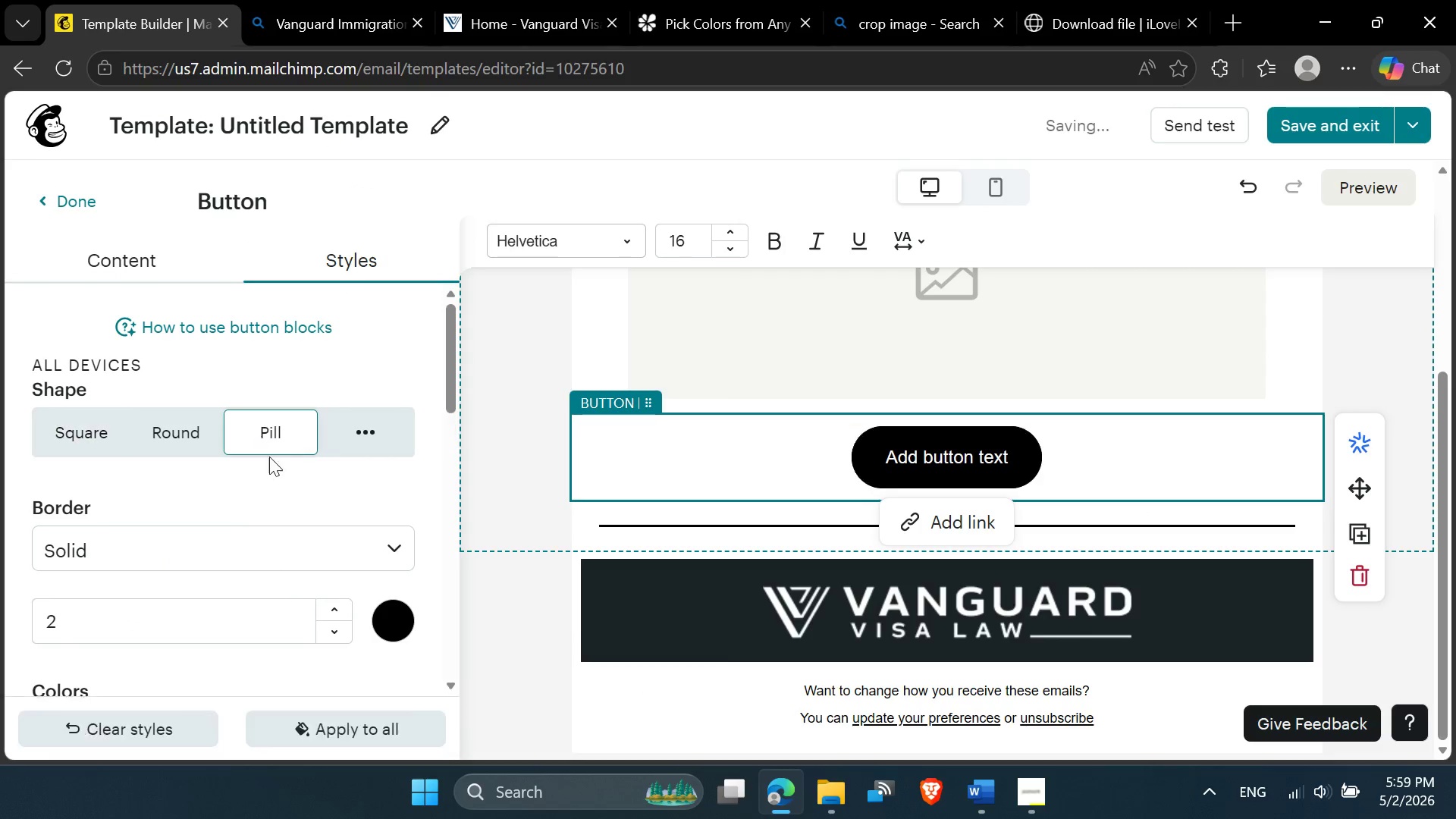 
scroll: coordinate [274, 548], scroll_direction: down, amount: 3.0
 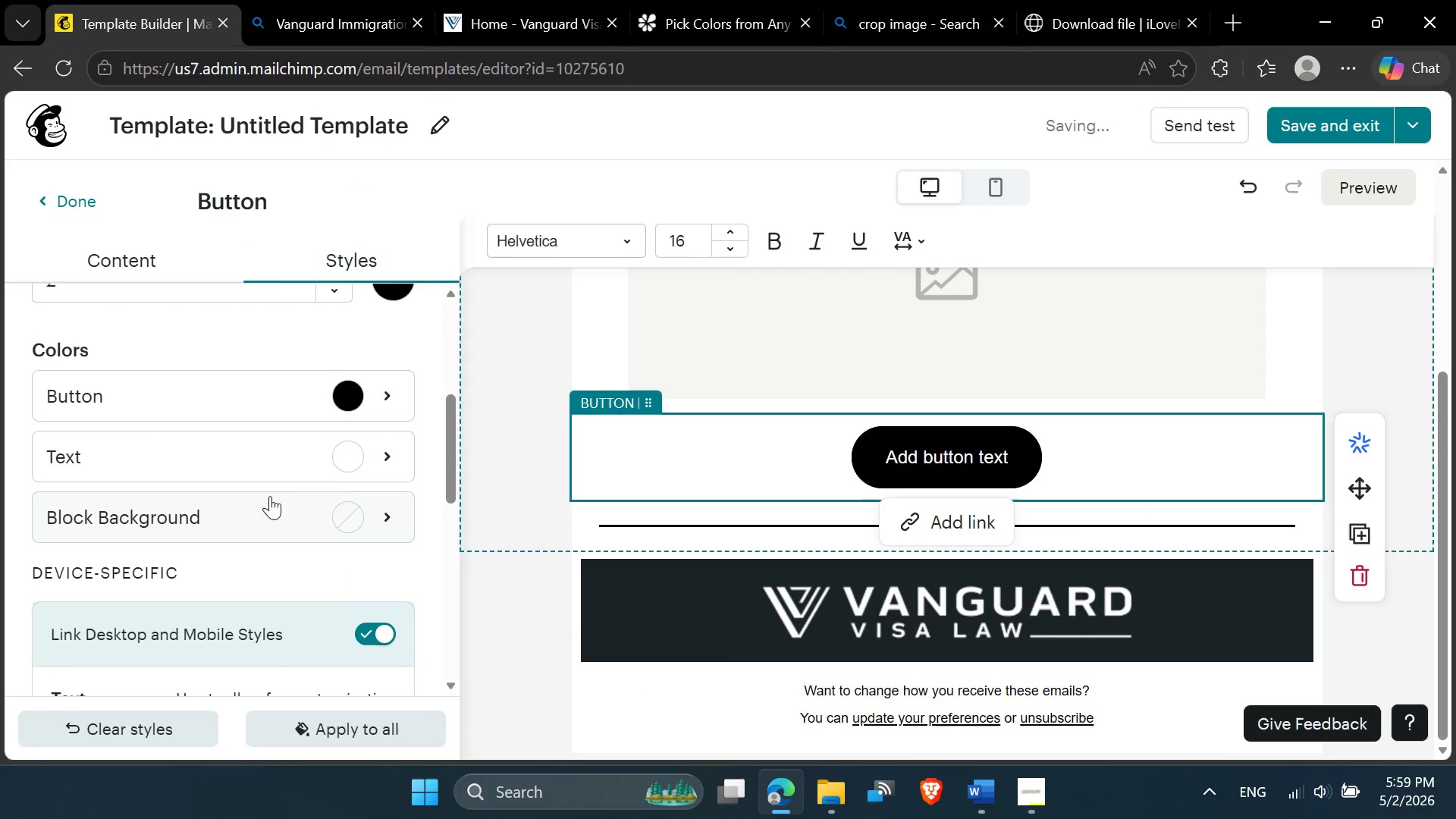 
scroll: coordinate [273, 485], scroll_direction: up, amount: 1.0
 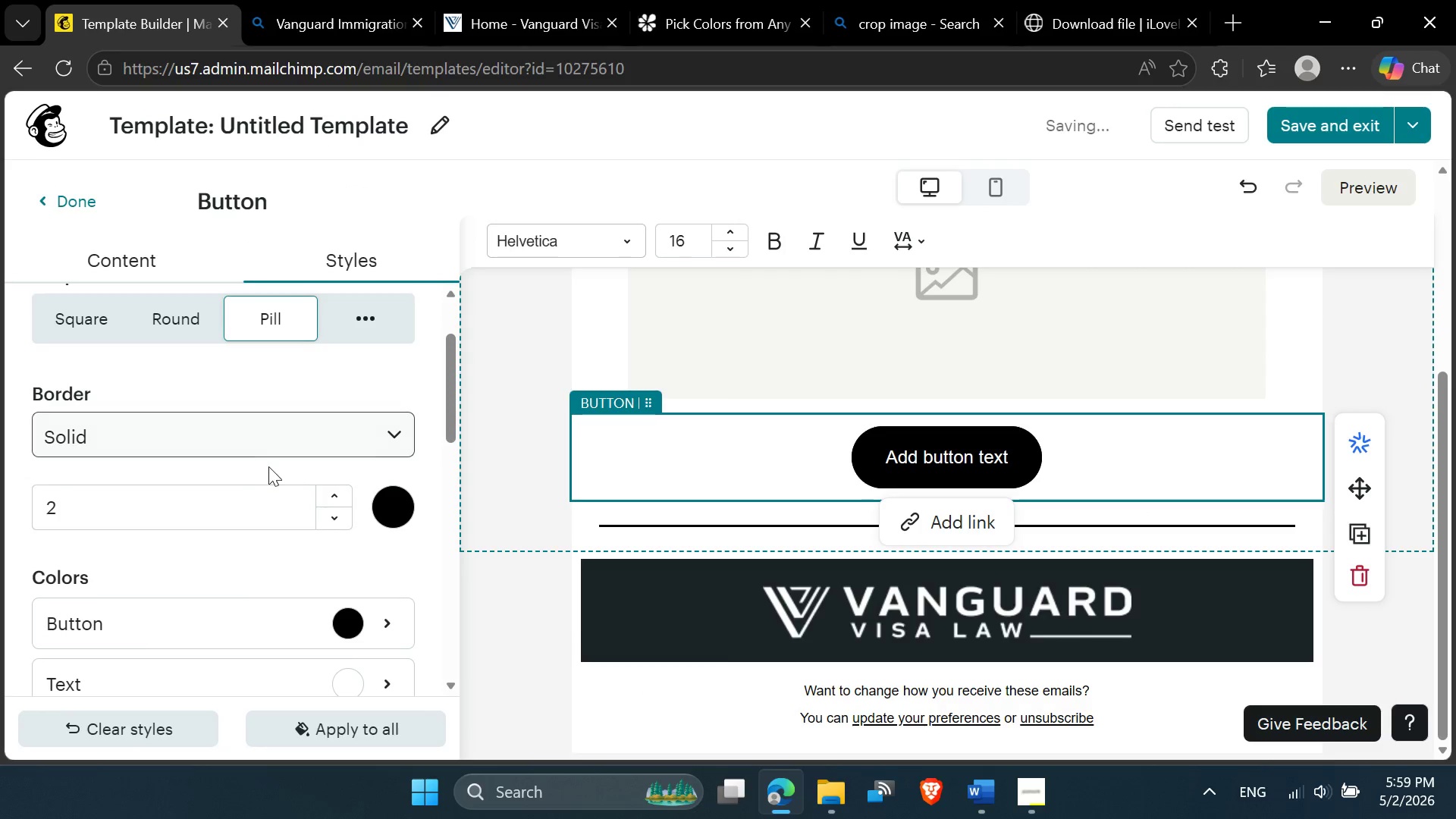 
scroll: coordinate [262, 582], scroll_direction: down, amount: 9.0
 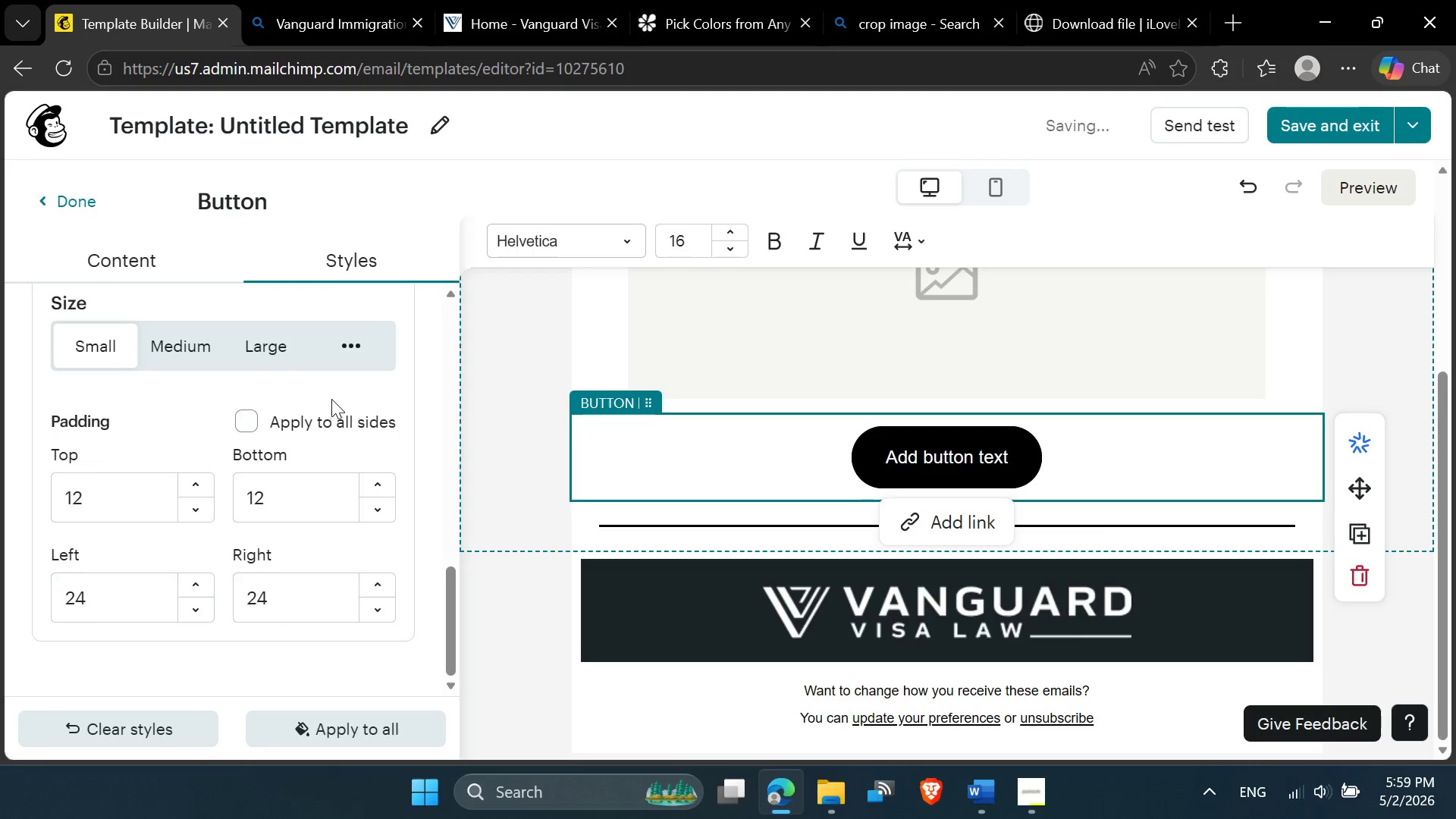 
left_click([359, 353])
 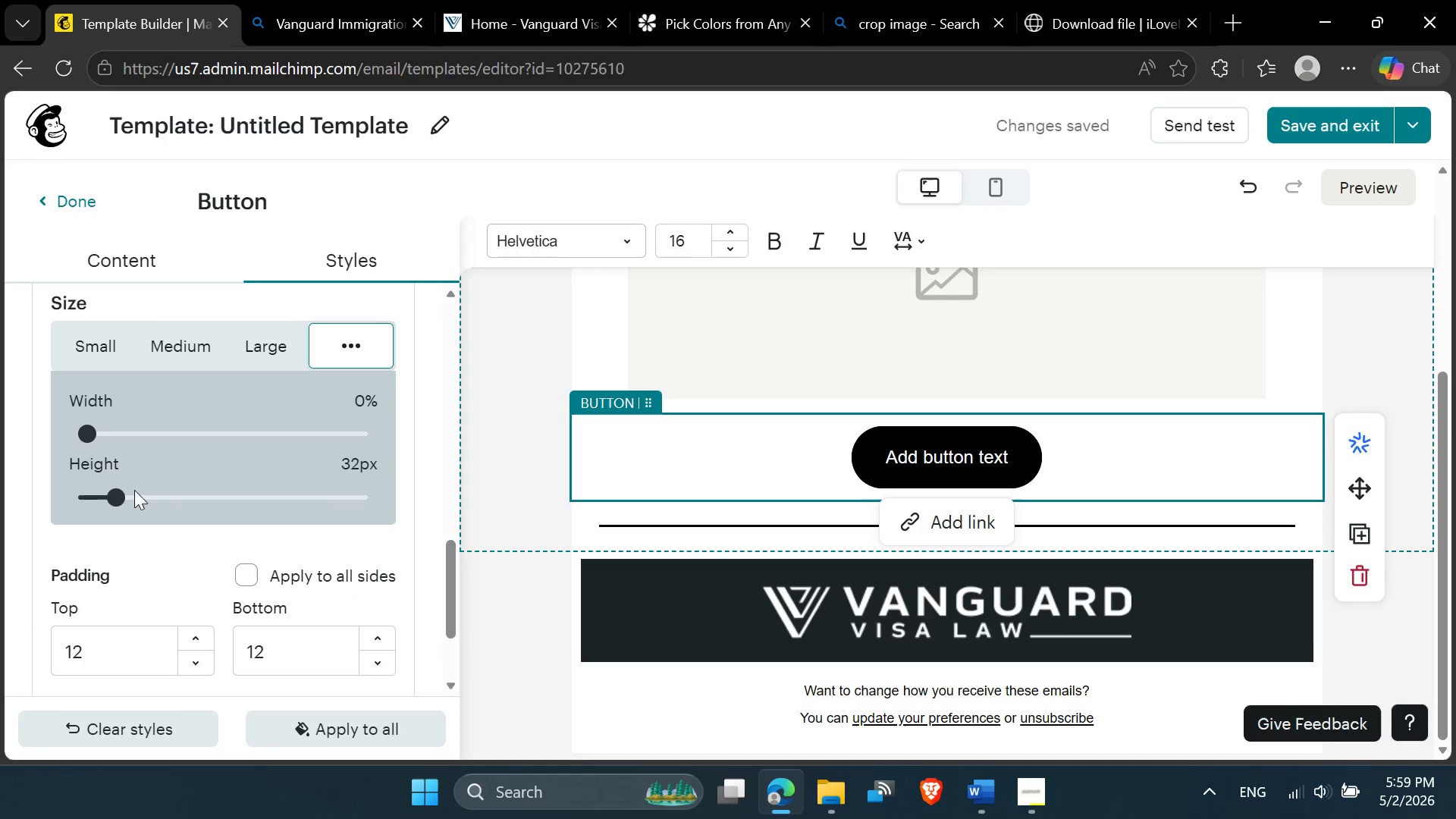 
left_click_drag(start_coordinate=[109, 496], to_coordinate=[5, 500])
 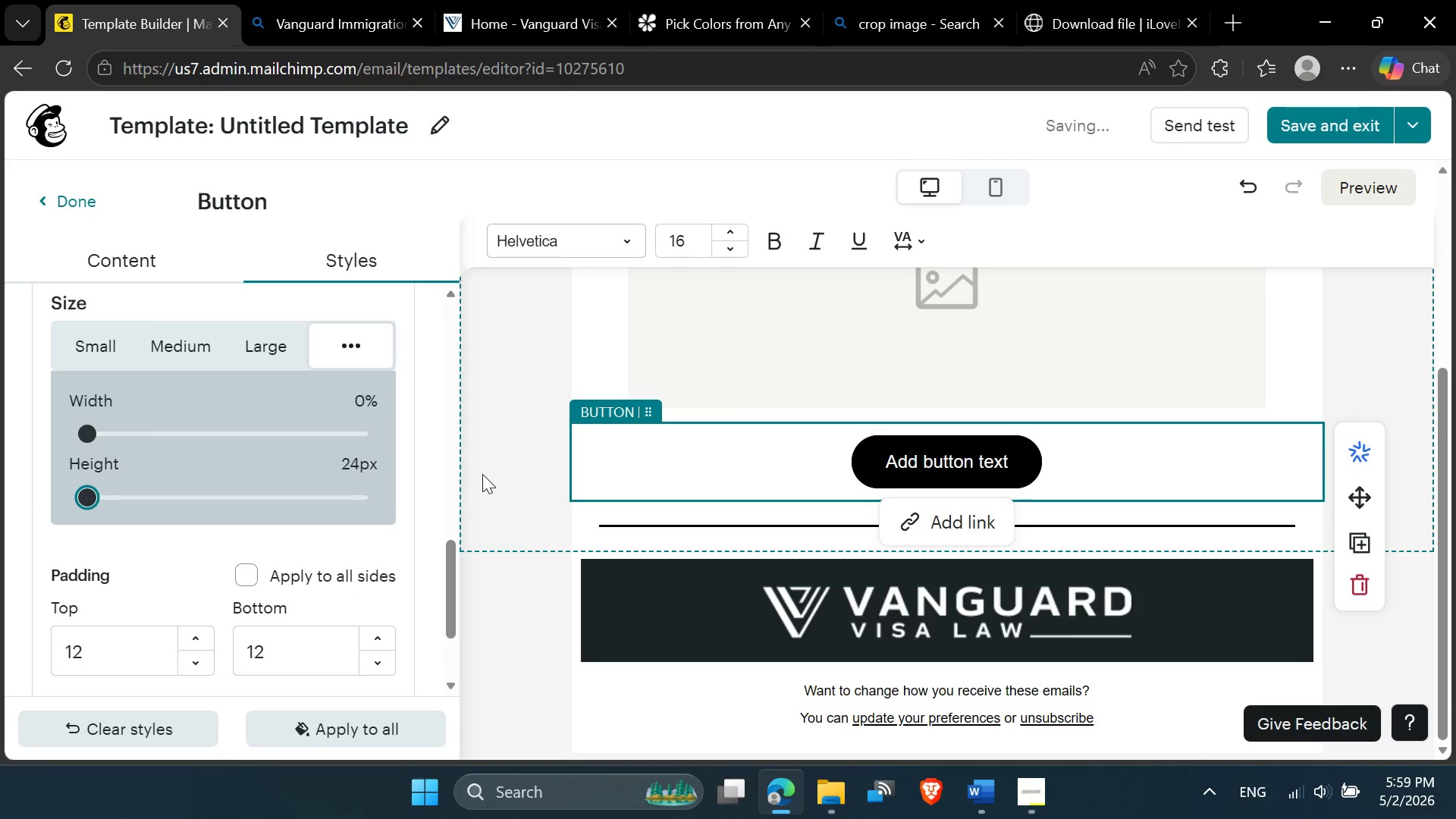 
left_click([491, 472])
 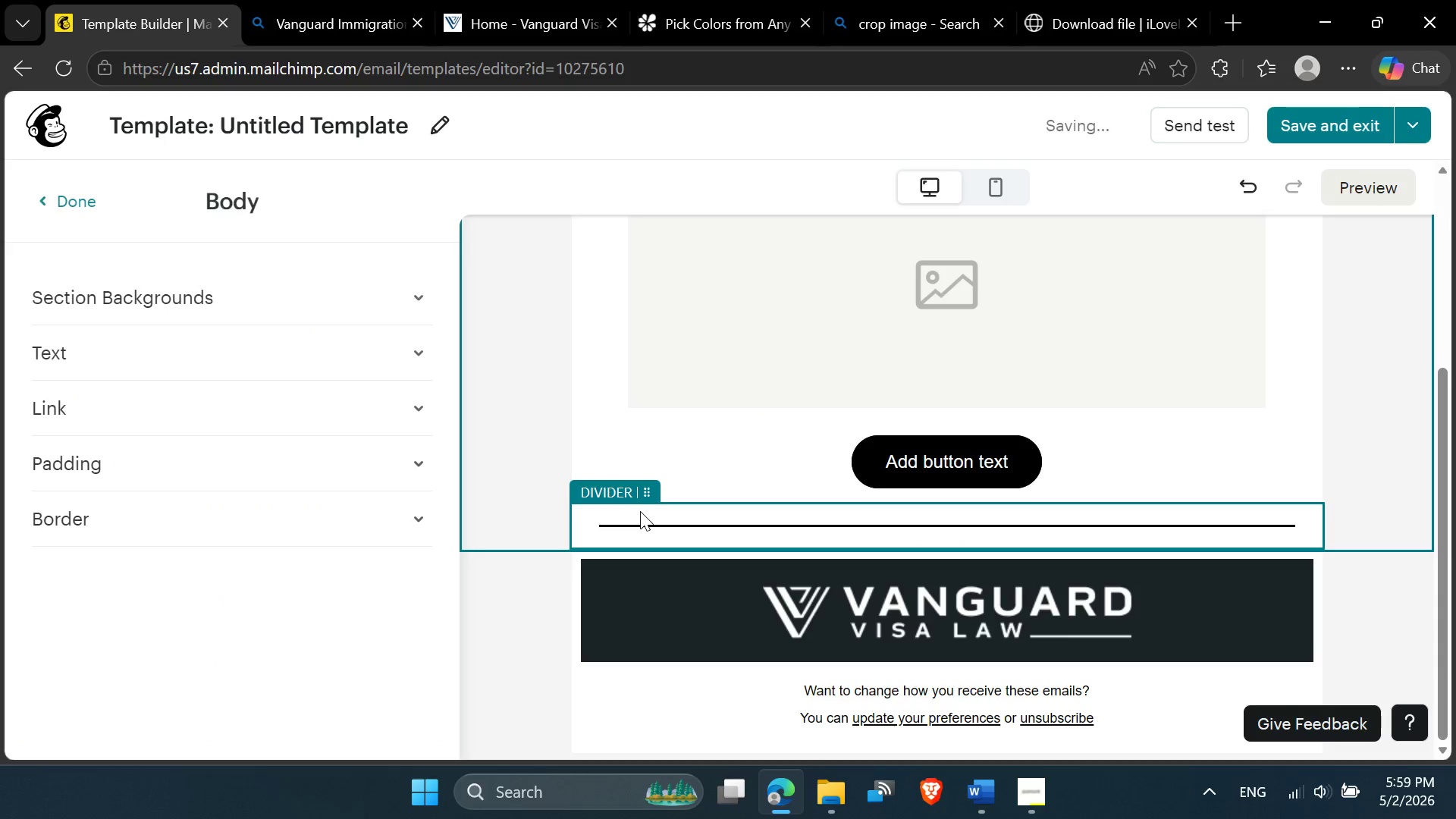 
left_click([646, 522])
 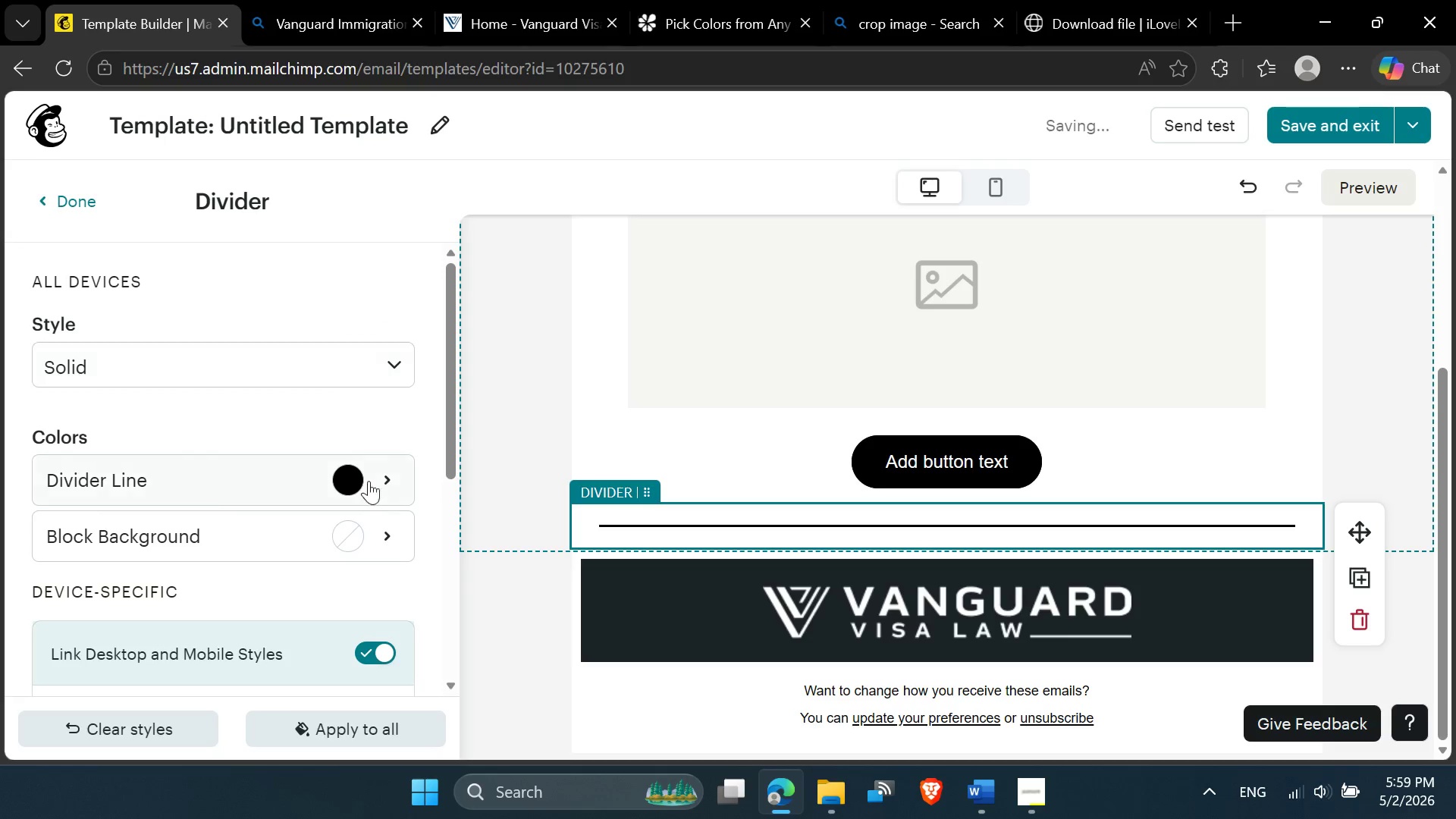 
left_click([394, 368])
 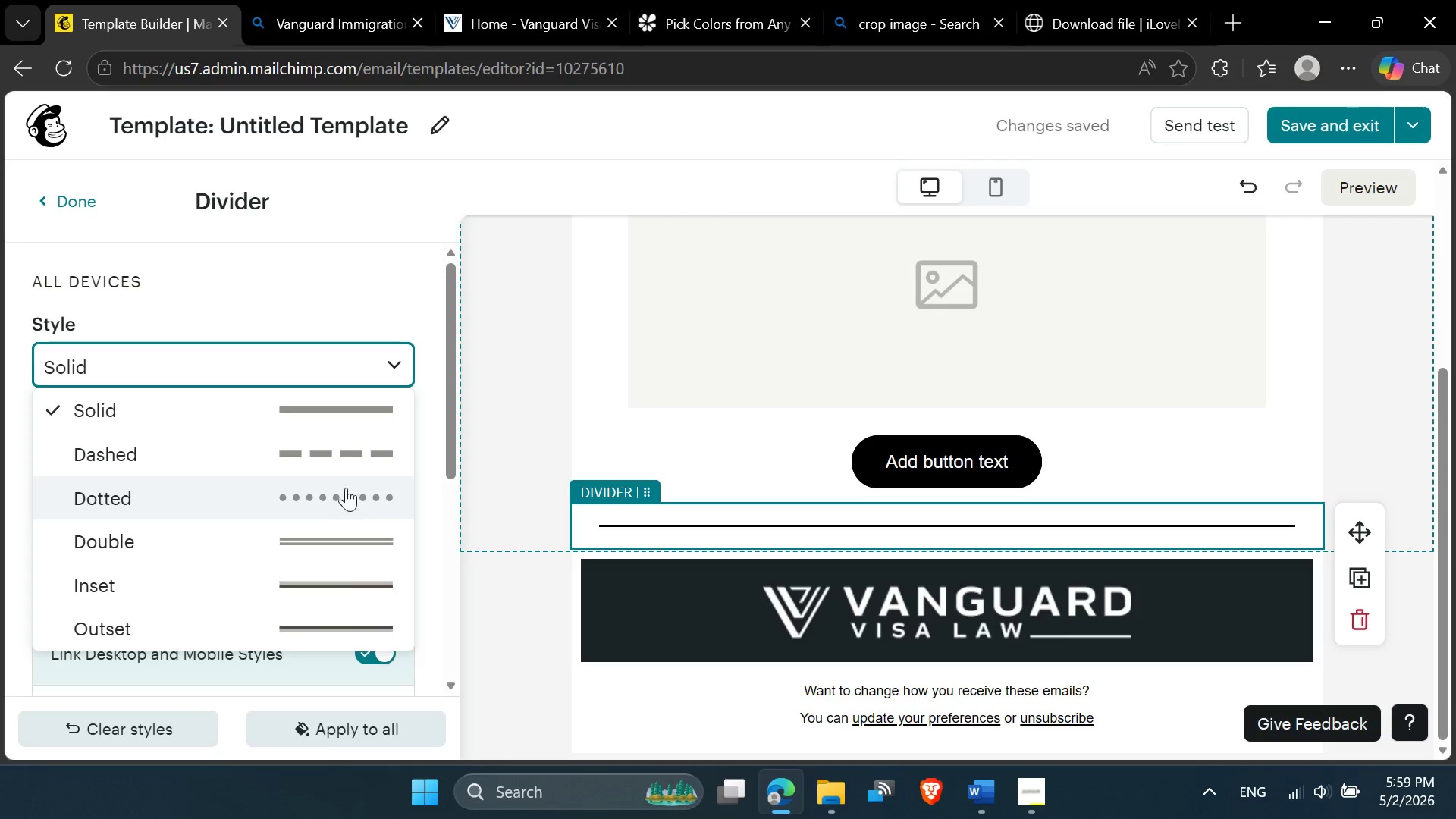 
left_click([343, 500])
 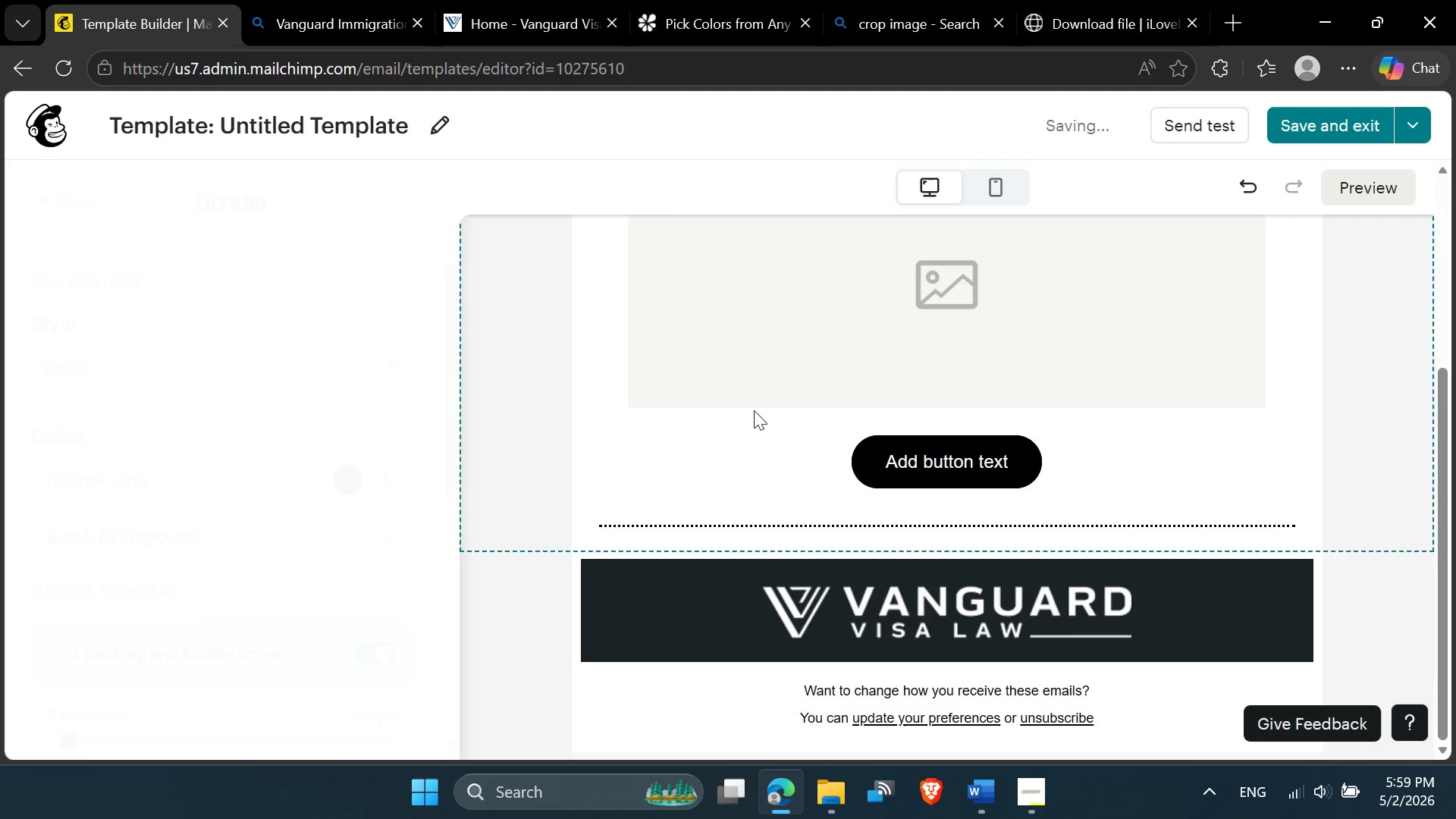 
scroll: coordinate [1144, 445], scroll_direction: up, amount: 4.0
 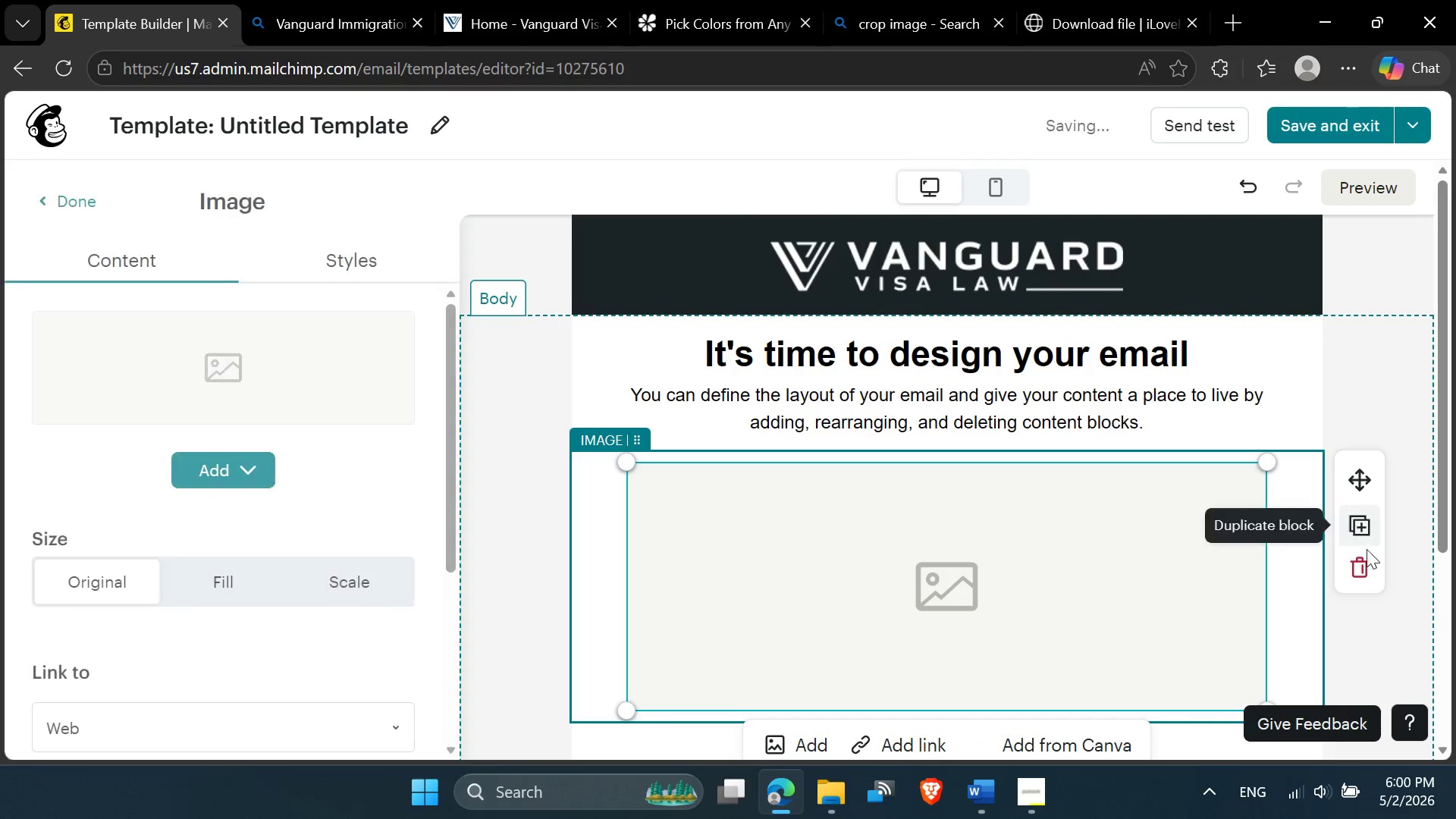 
left_click([1370, 567])
 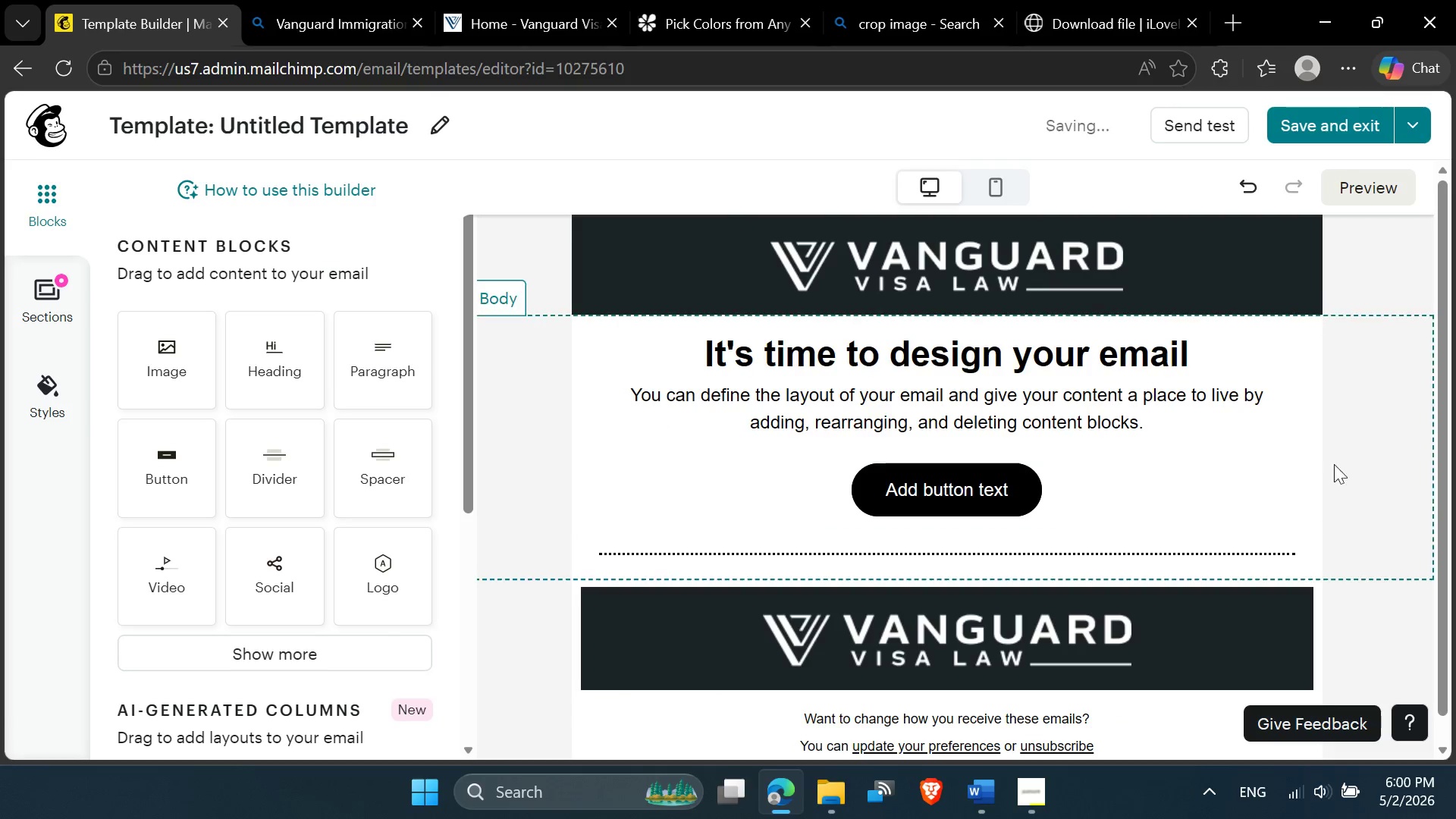 
scroll: coordinate [1339, 450], scroll_direction: down, amount: 4.0
 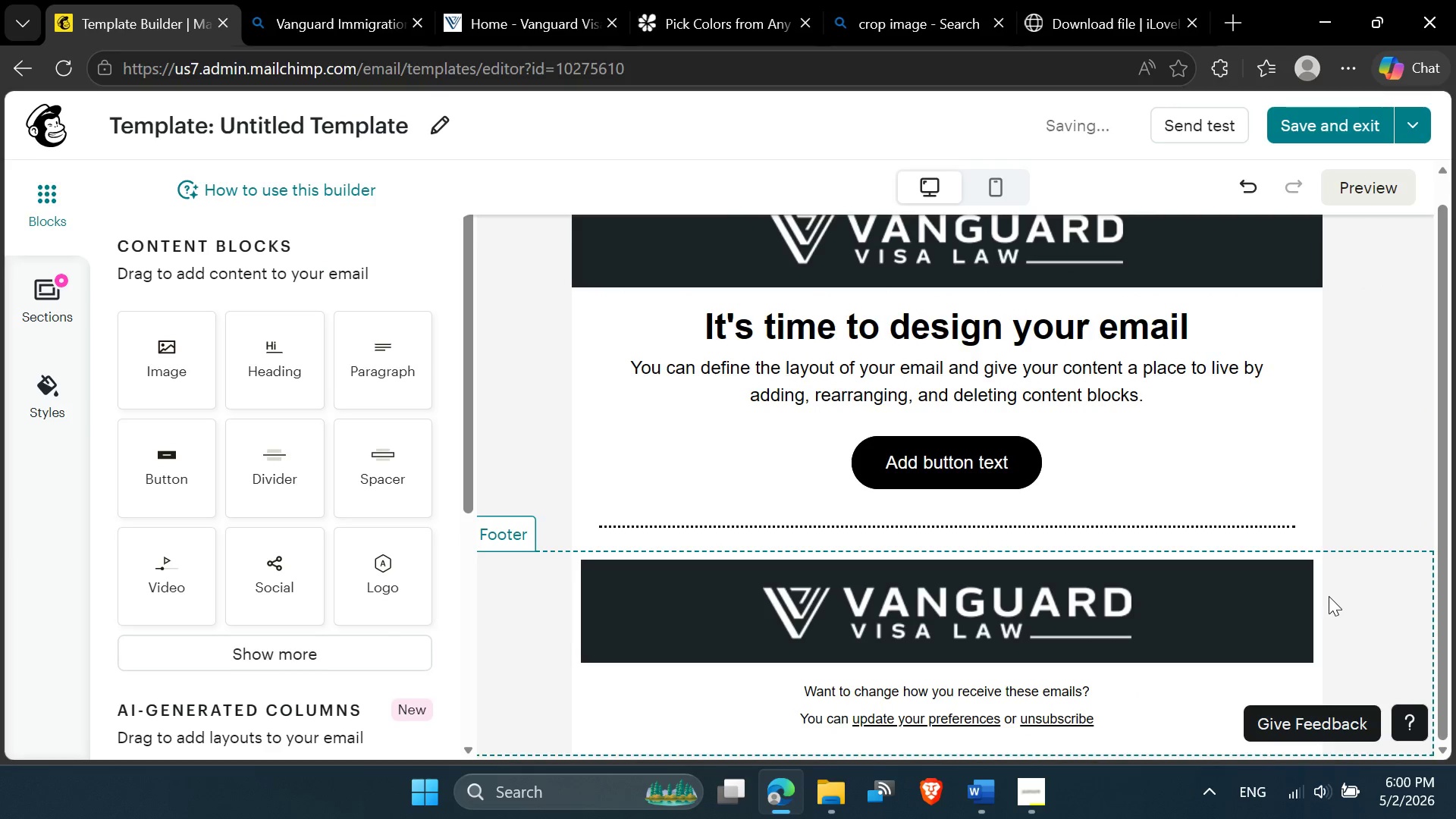 
scroll: coordinate [1329, 464], scroll_direction: up, amount: 2.0
 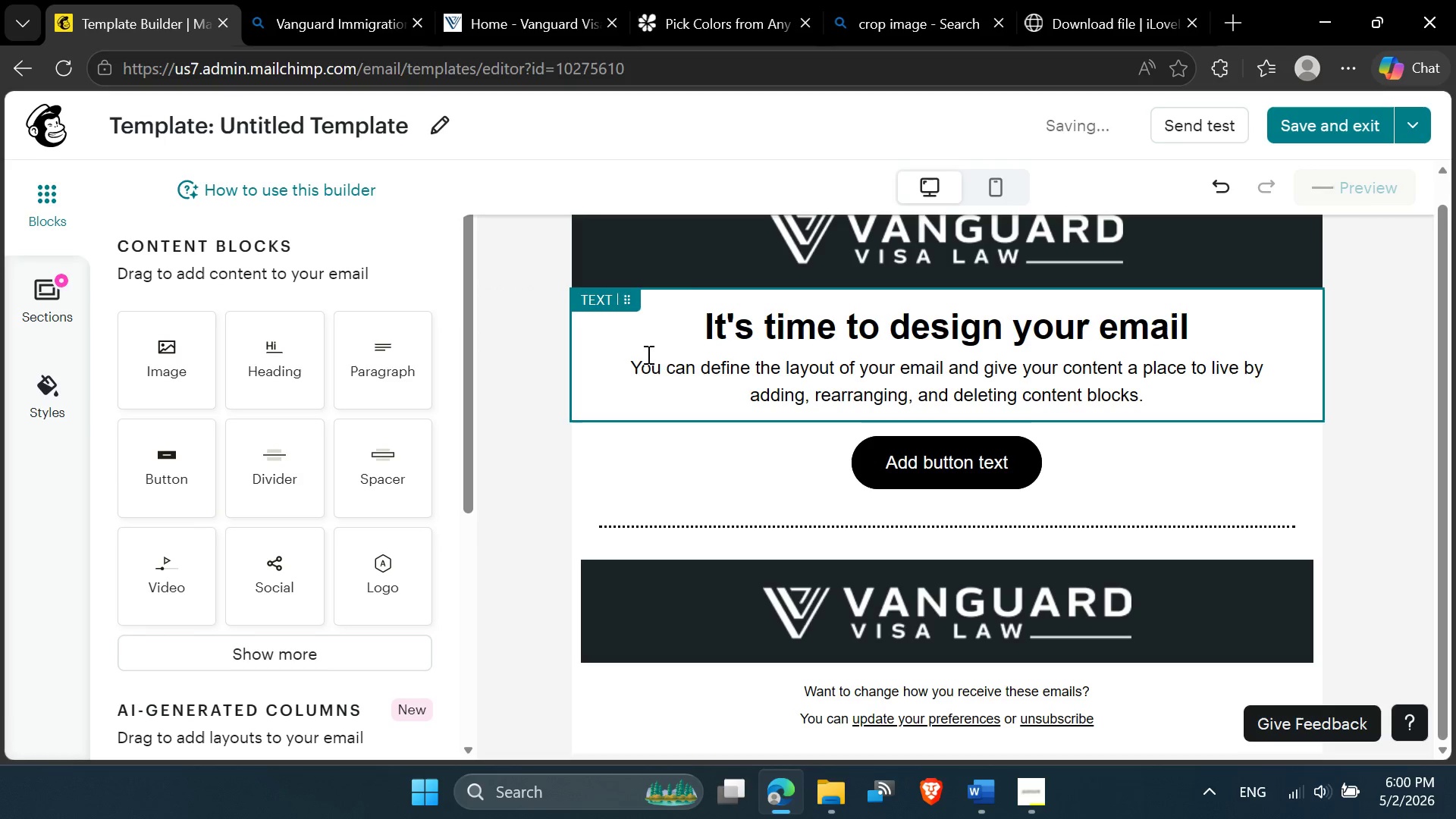 
wait(9.85)
 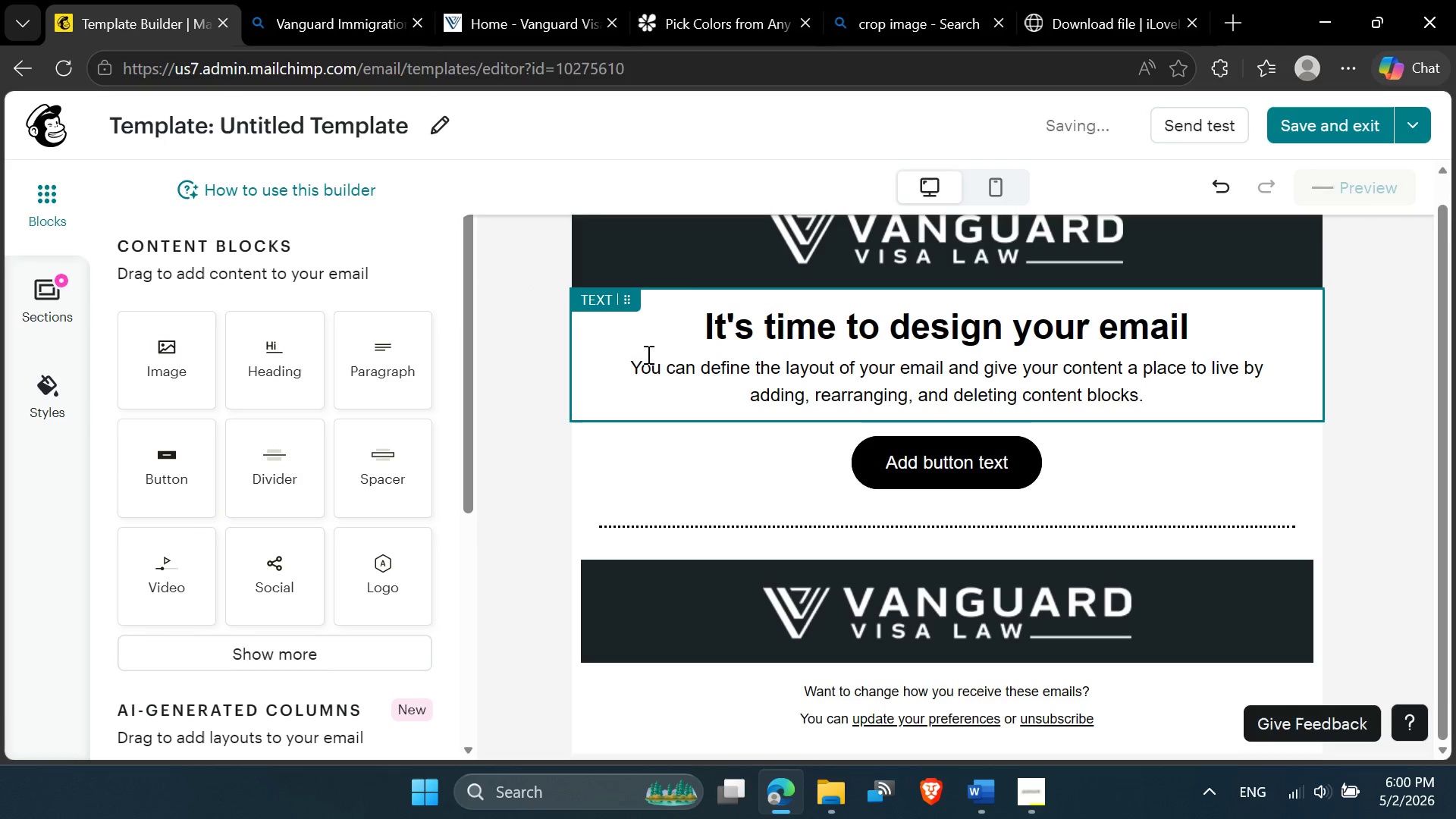 
scroll: coordinate [873, 476], scroll_direction: down, amount: 5.0
 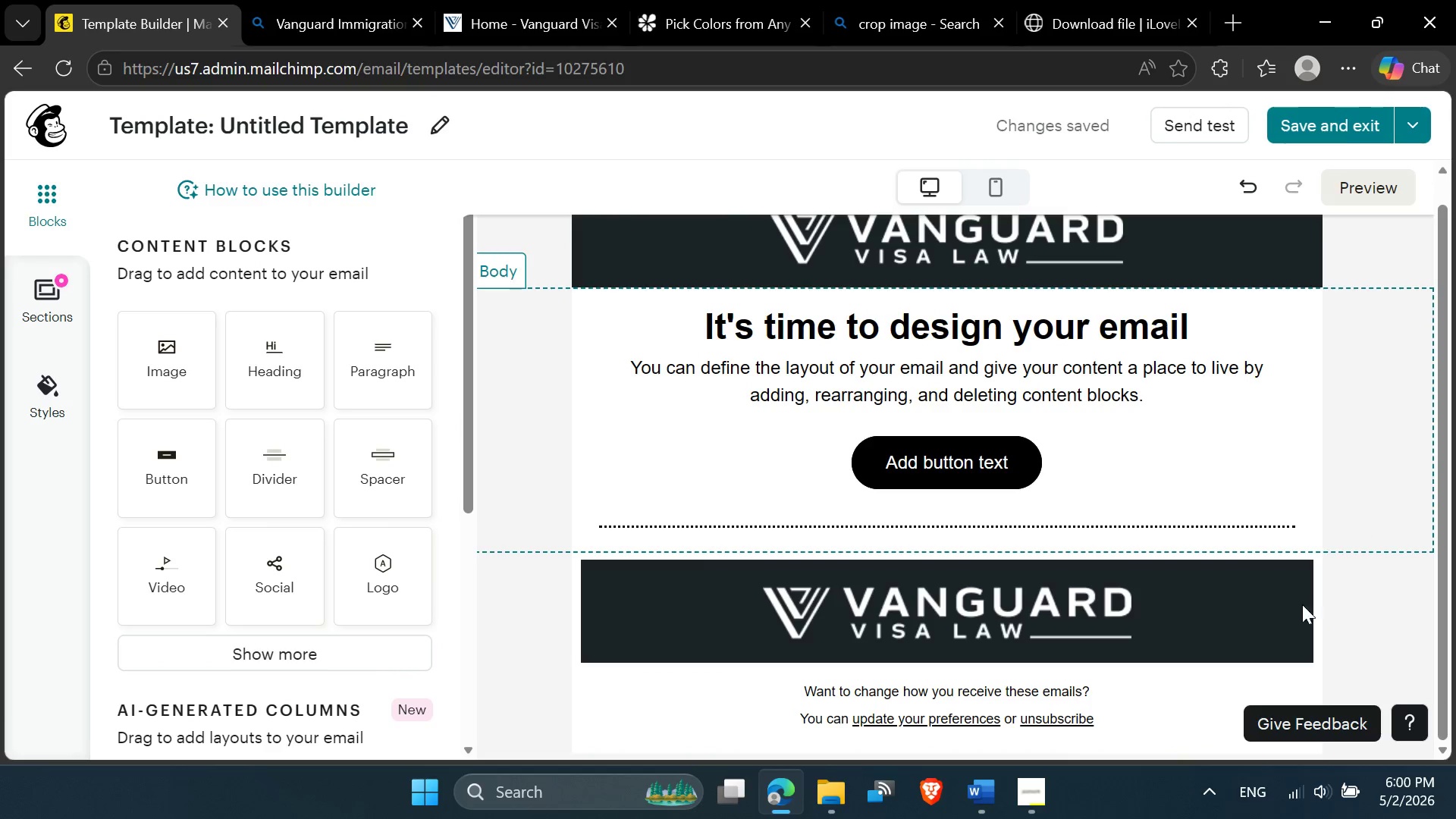 
left_click([1216, 695])
 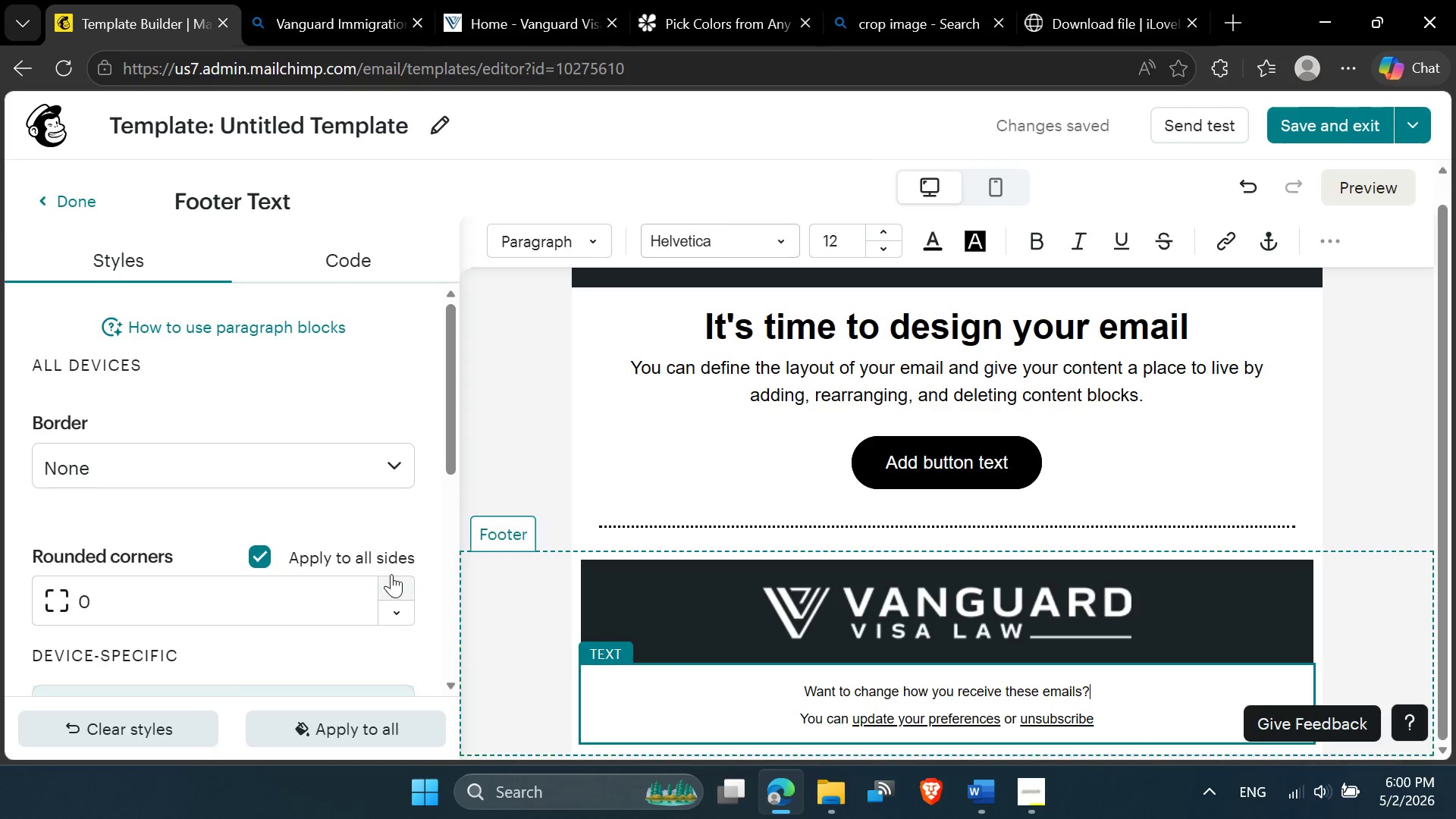 
scroll: coordinate [324, 427], scroll_direction: none, amount: 0.0
 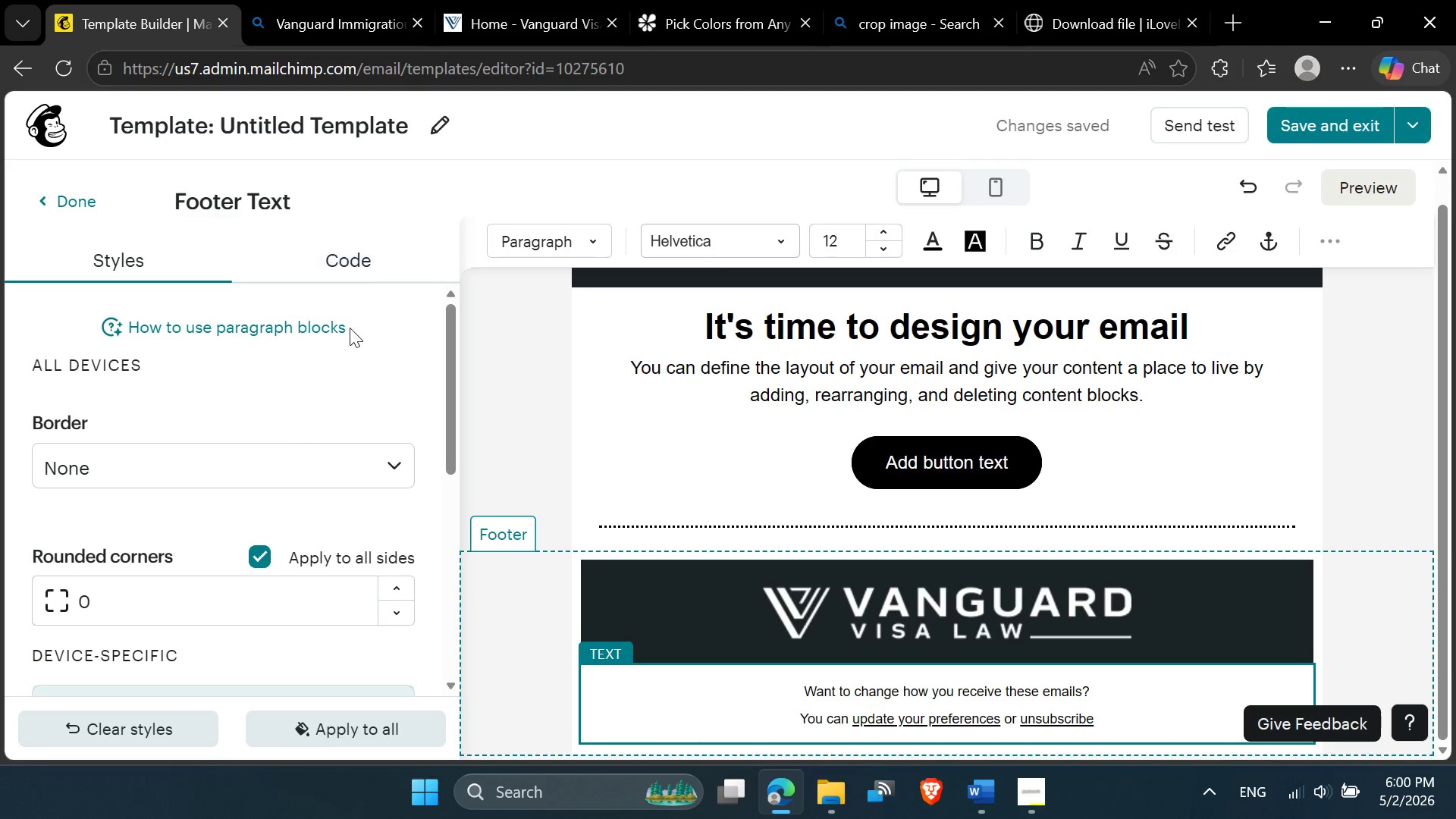 
scroll: coordinate [296, 475], scroll_direction: down, amount: 4.0
 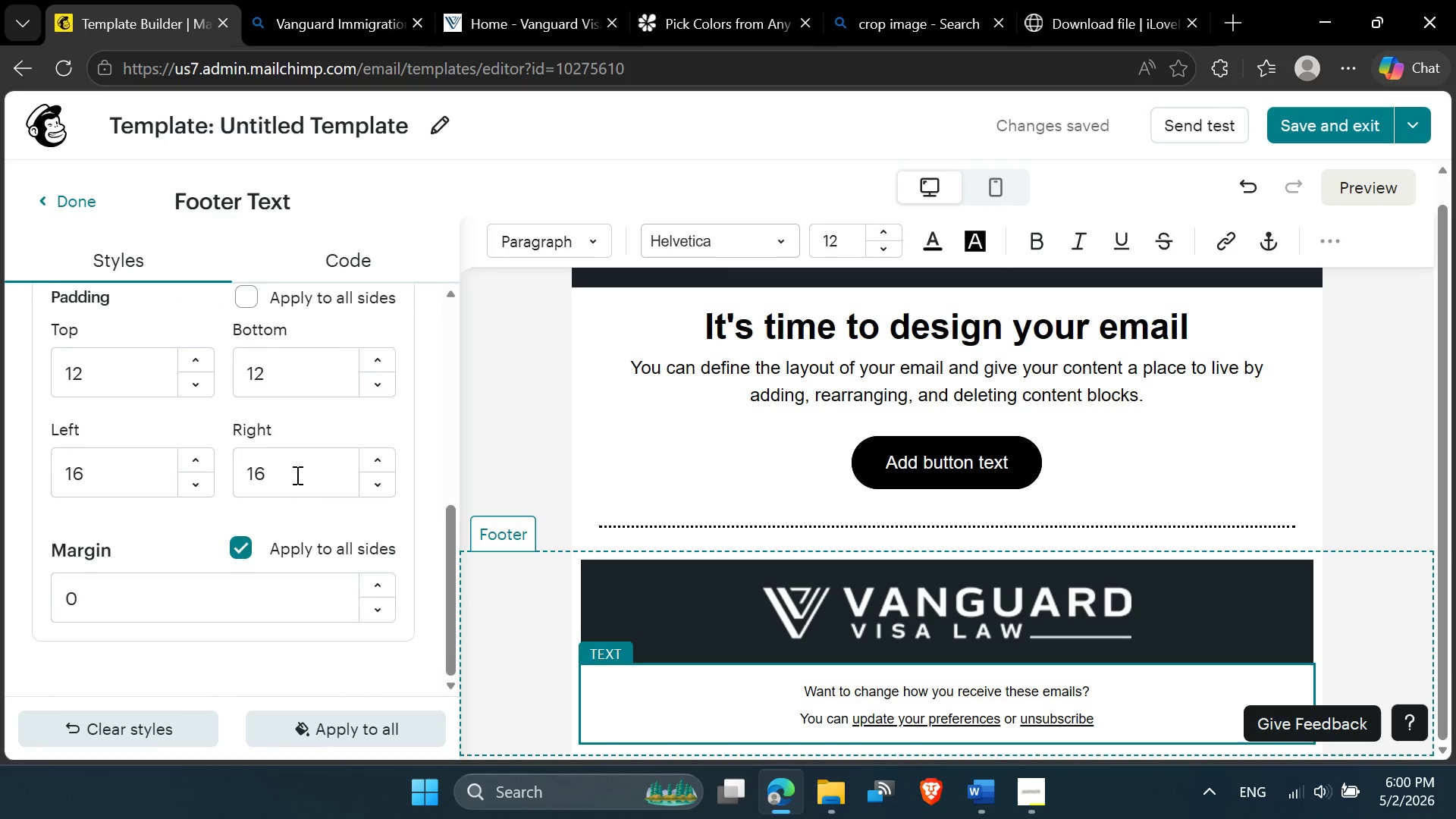 
scroll: coordinate [296, 475], scroll_direction: up, amount: 1.0
 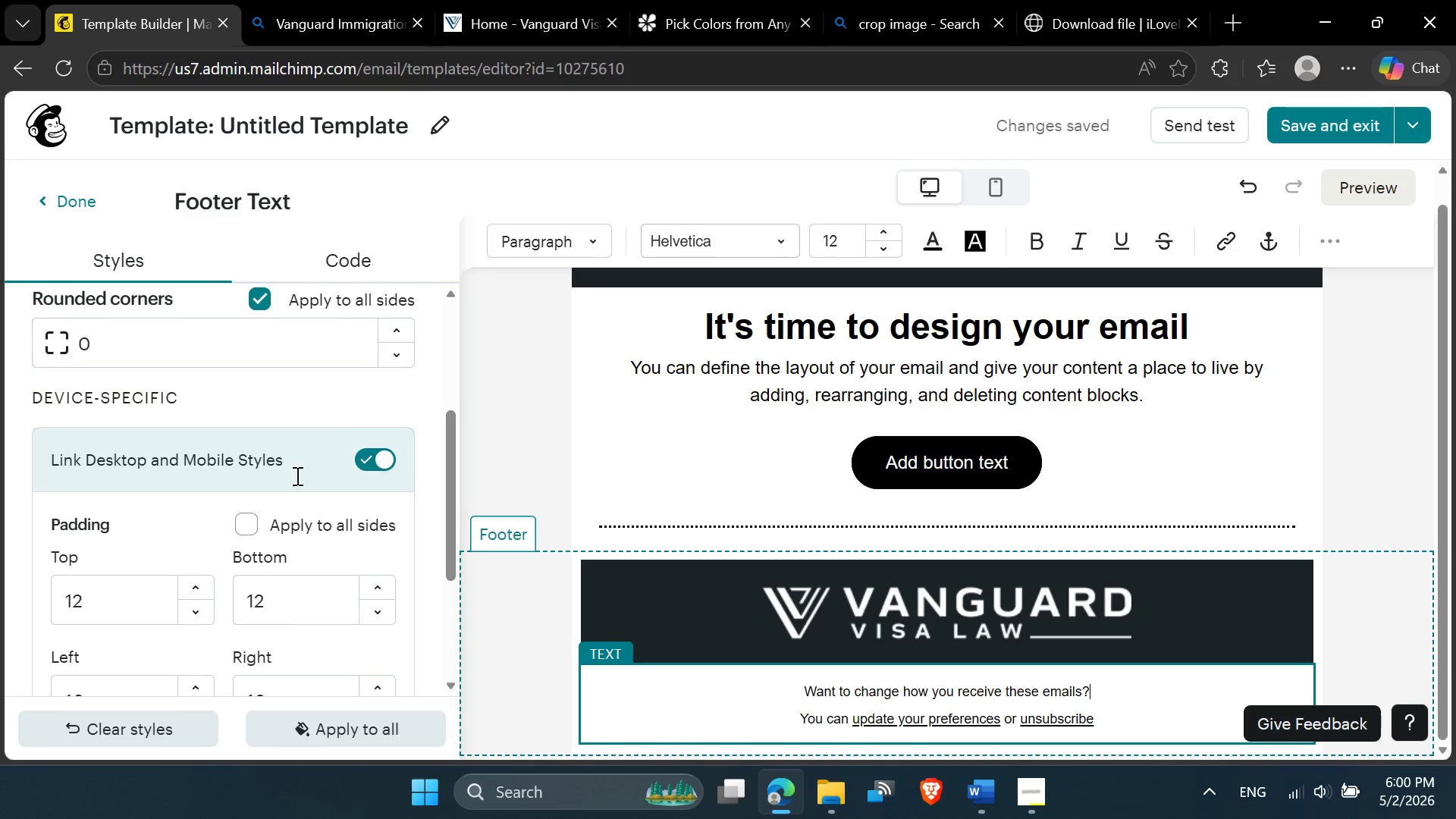 
scroll: coordinate [296, 475], scroll_direction: down, amount: 1.0
 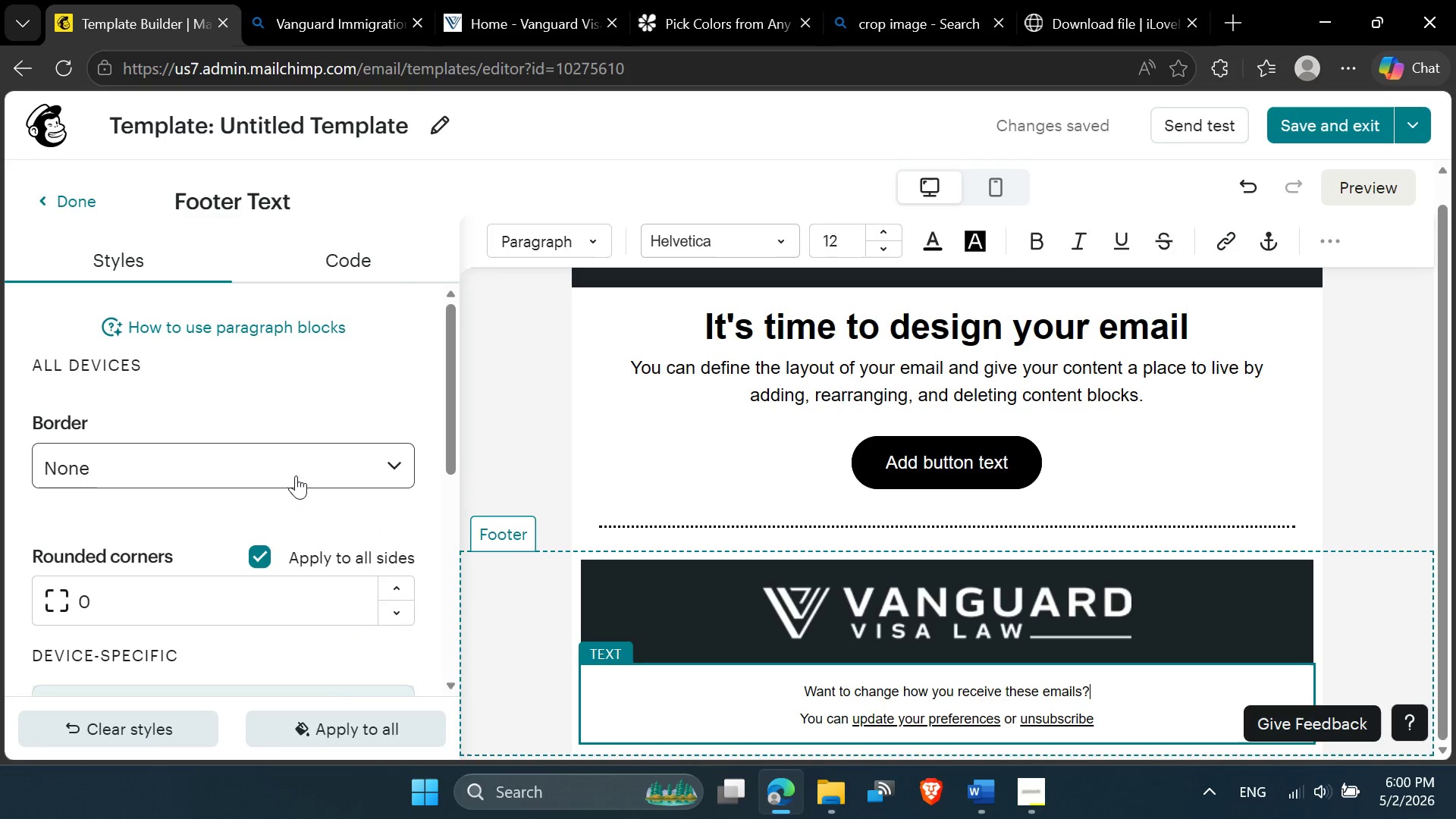 
scroll: coordinate [296, 475], scroll_direction: up, amount: 1.0
 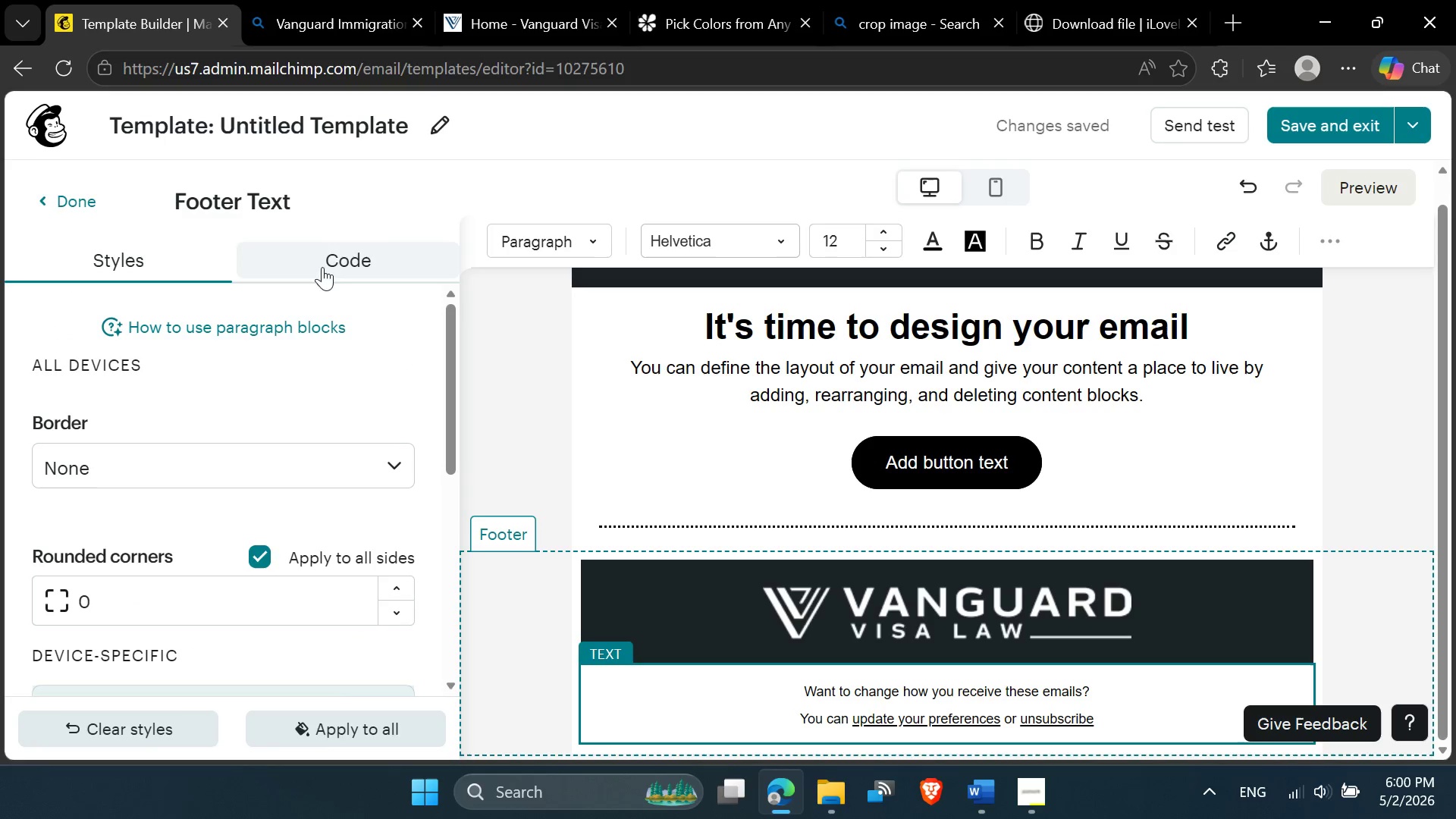 
scroll: coordinate [344, 558], scroll_direction: down, amount: 7.0
 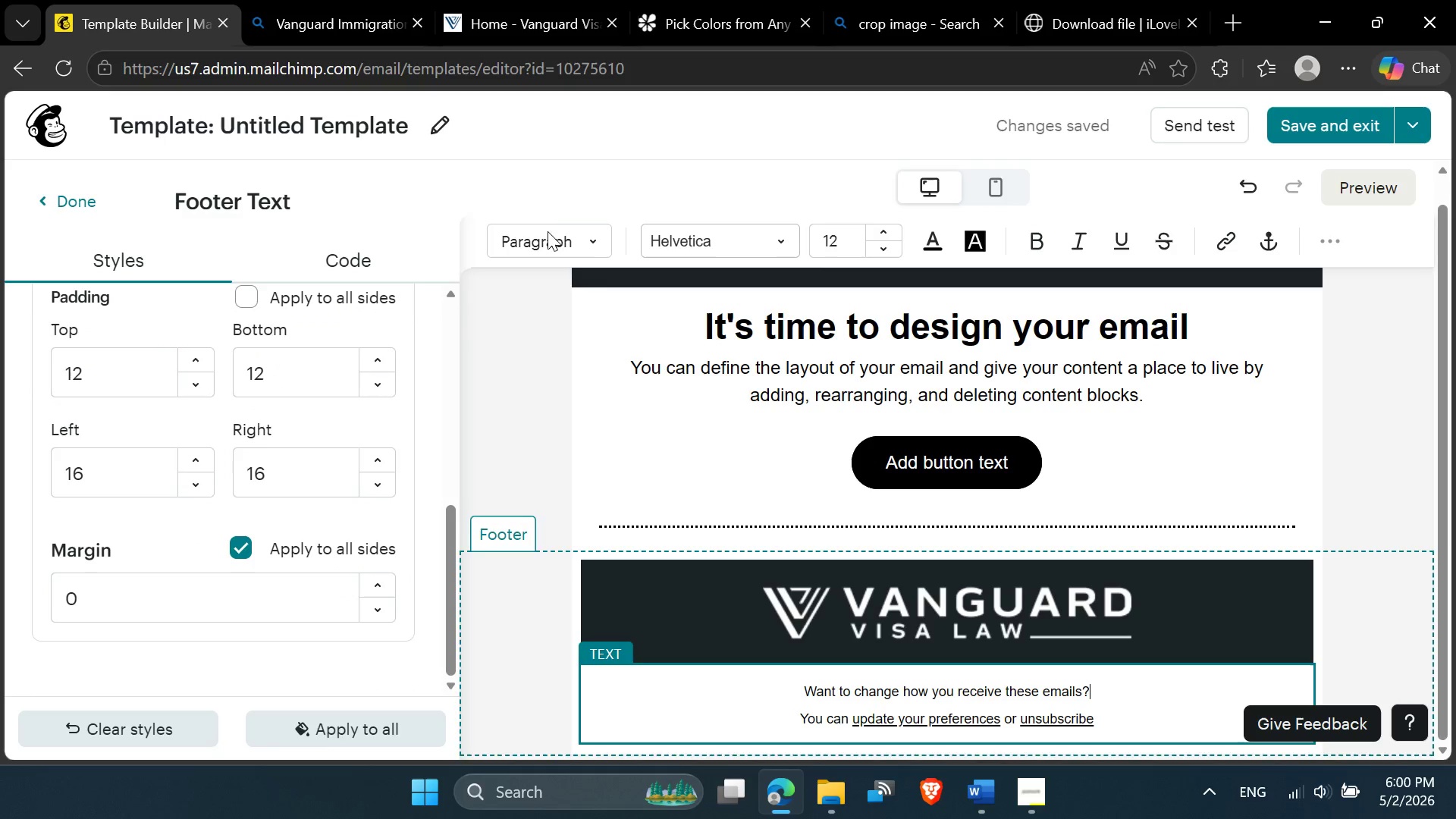 
scroll: coordinate [89, 415], scroll_direction: up, amount: 8.0
 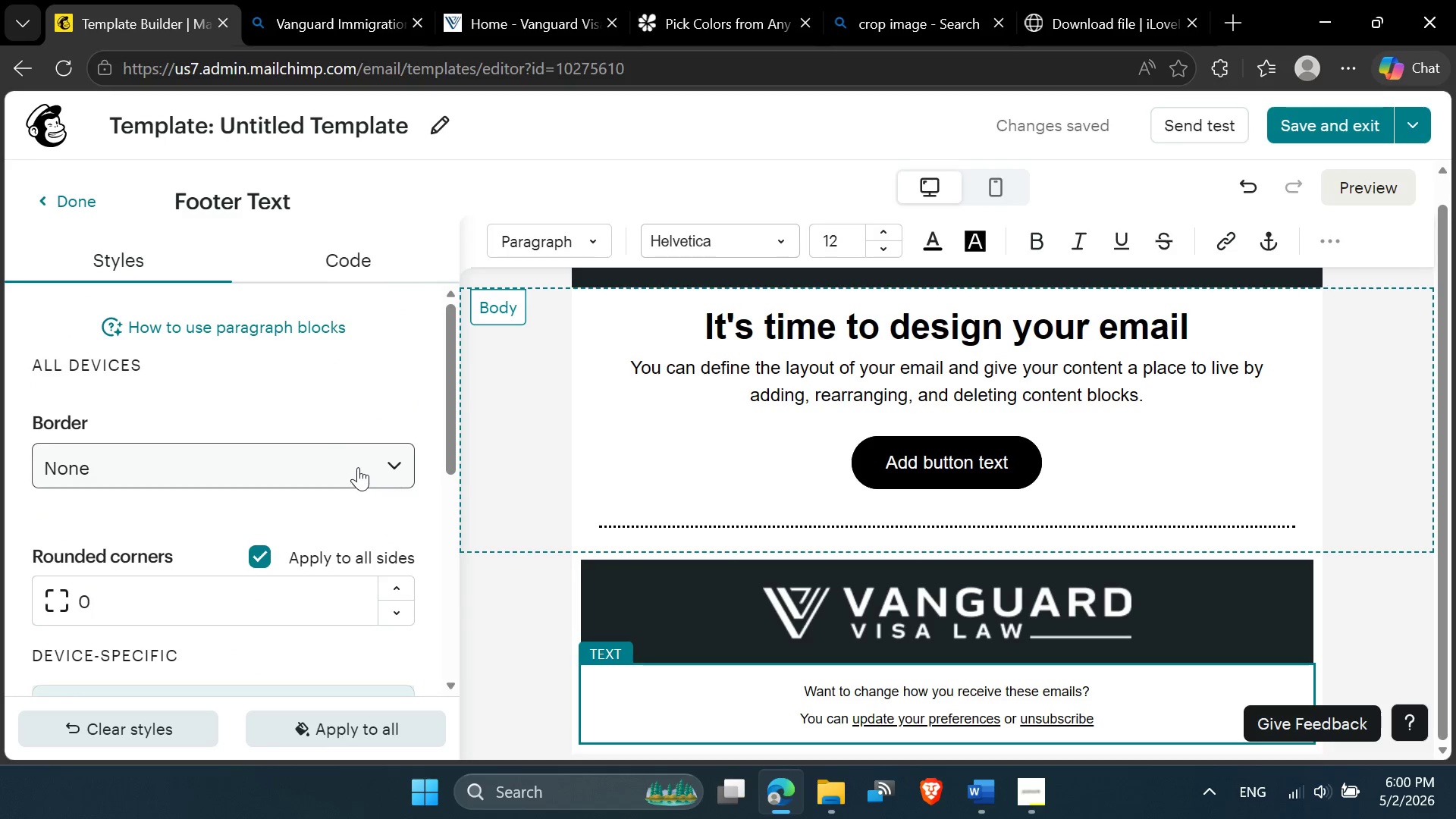 
scroll: coordinate [223, 548], scroll_direction: down, amount: 7.0
 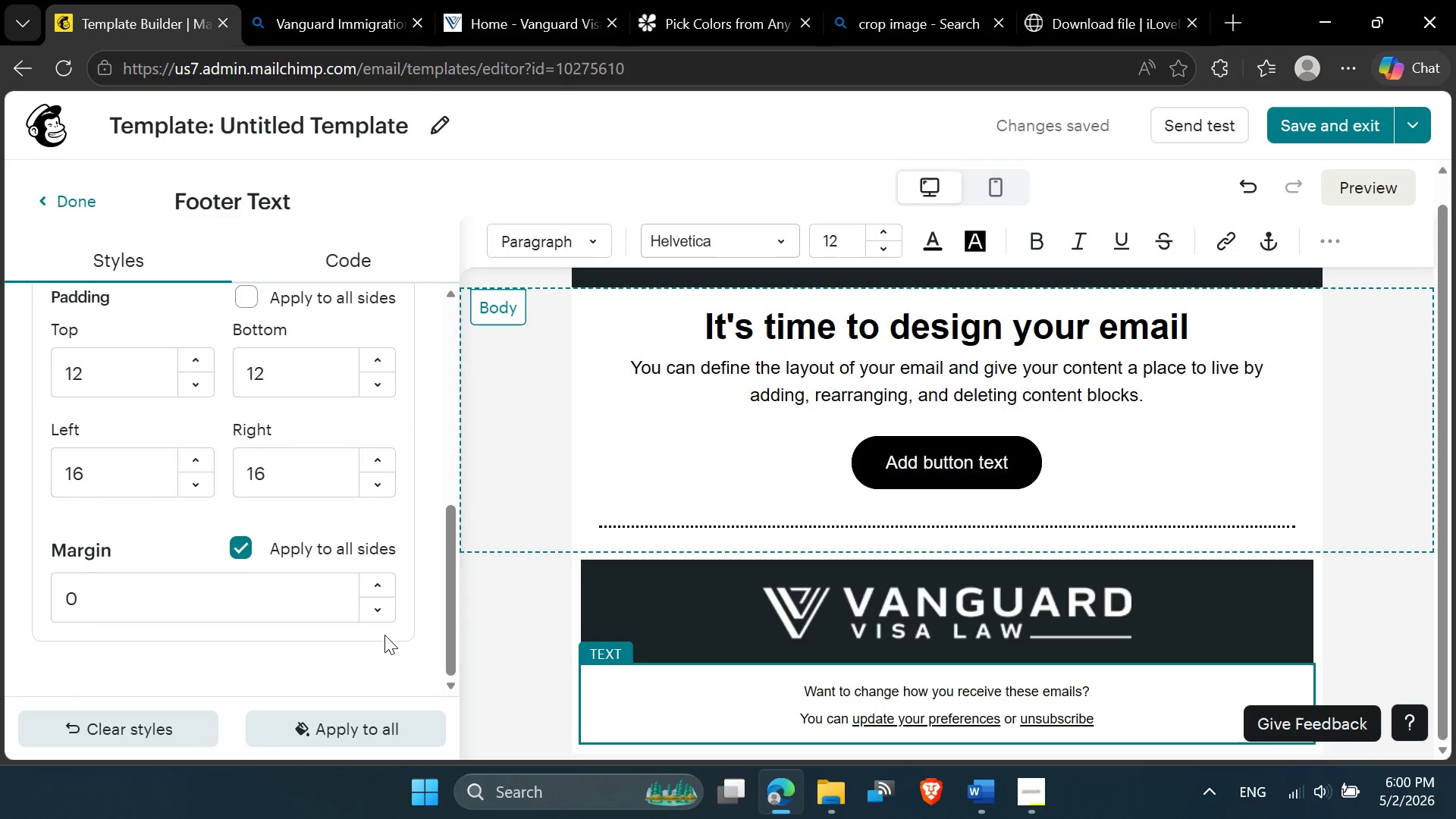 
scroll: coordinate [368, 579], scroll_direction: up, amount: 4.0
 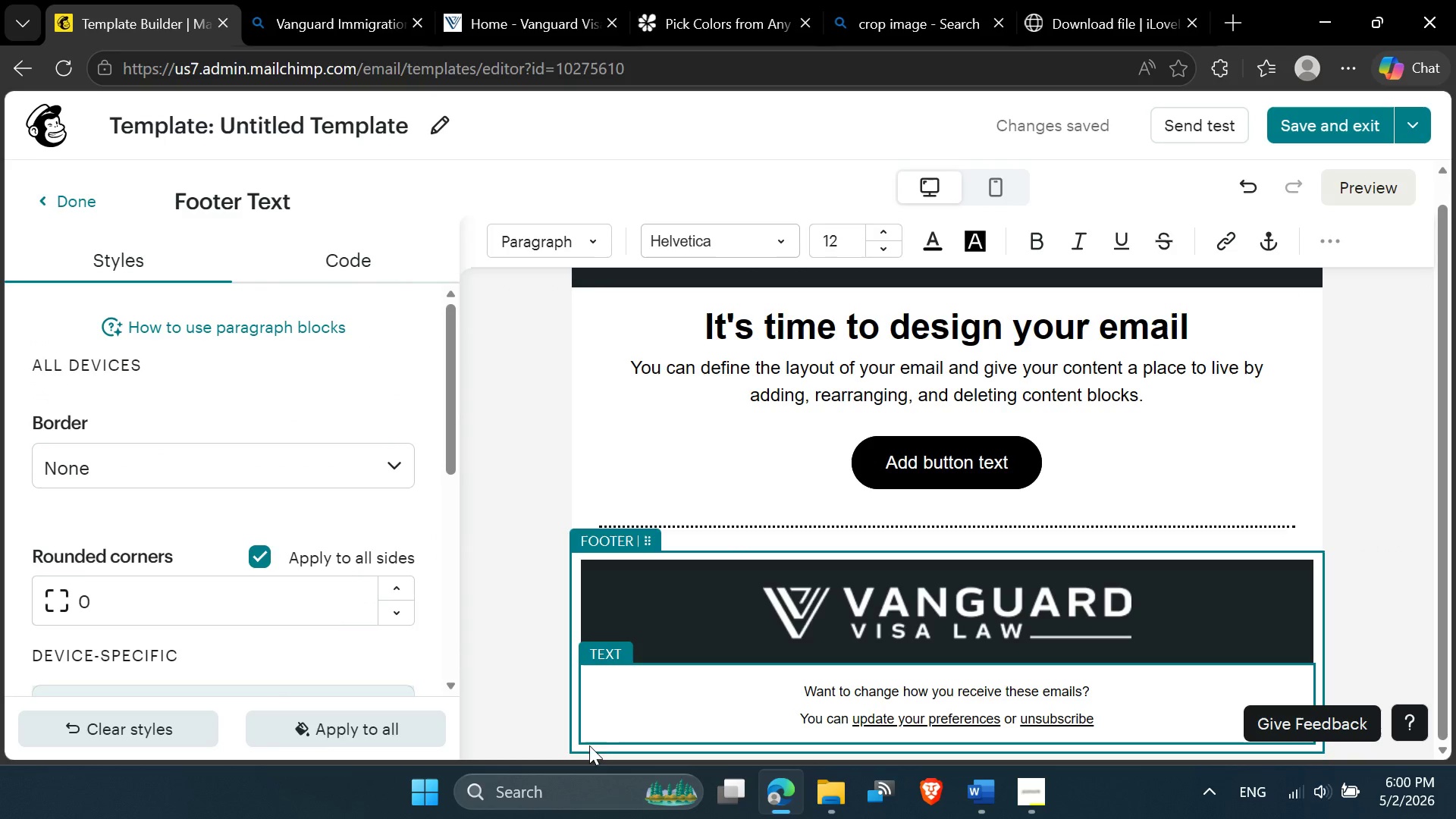 
left_click([576, 742])
 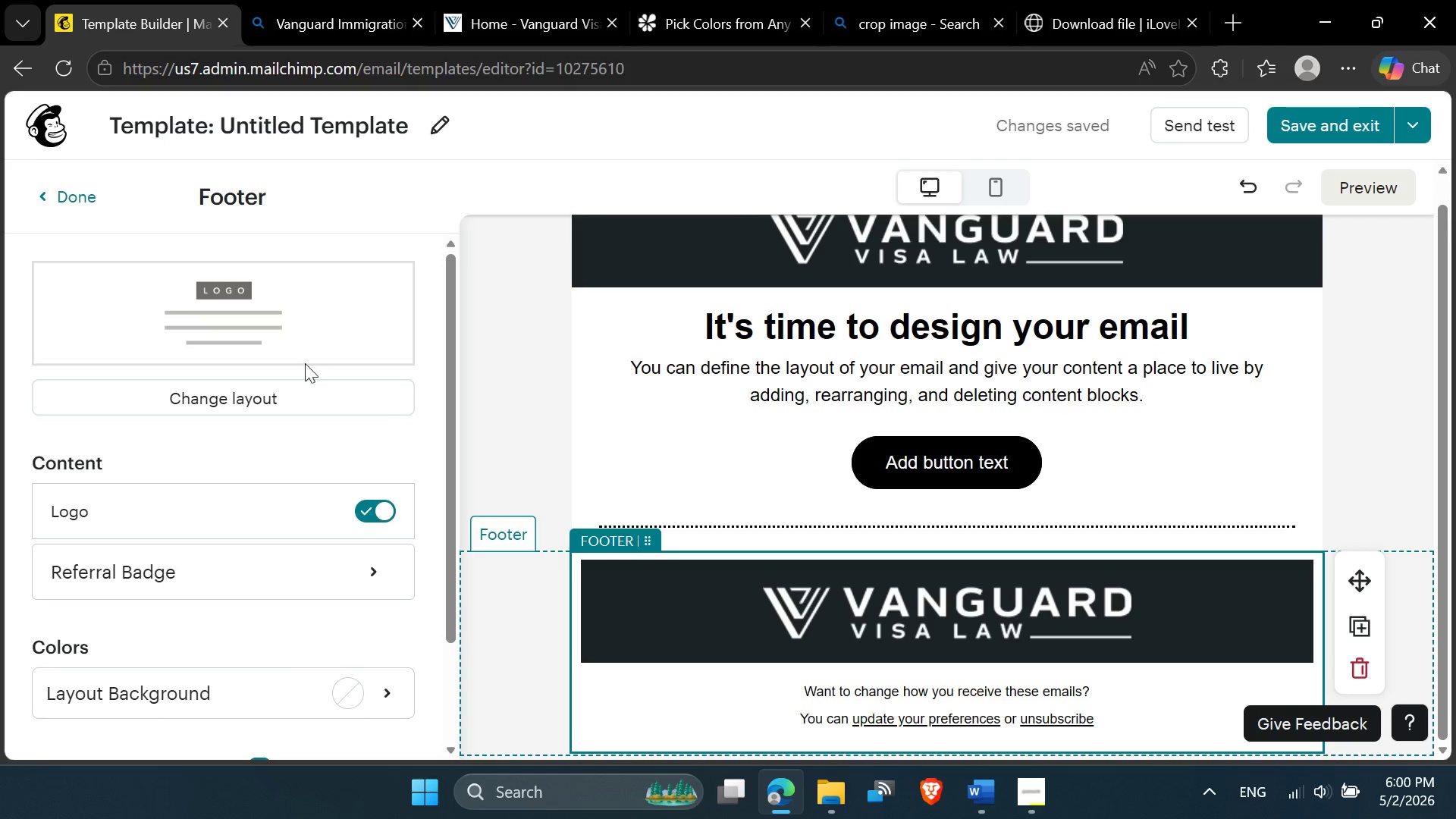 
scroll: coordinate [234, 565], scroll_direction: down, amount: 5.0
 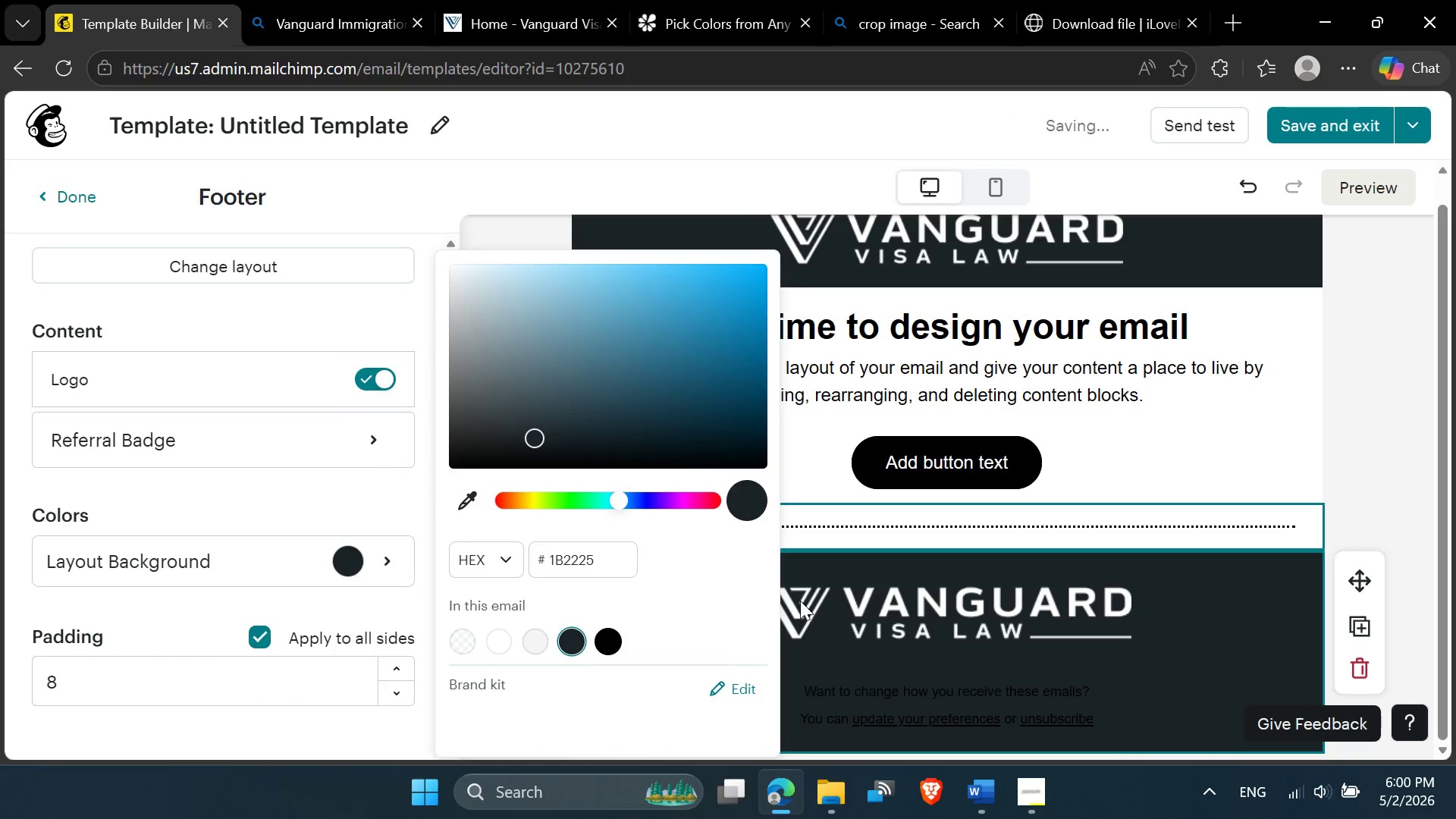 
wait(10.13)
 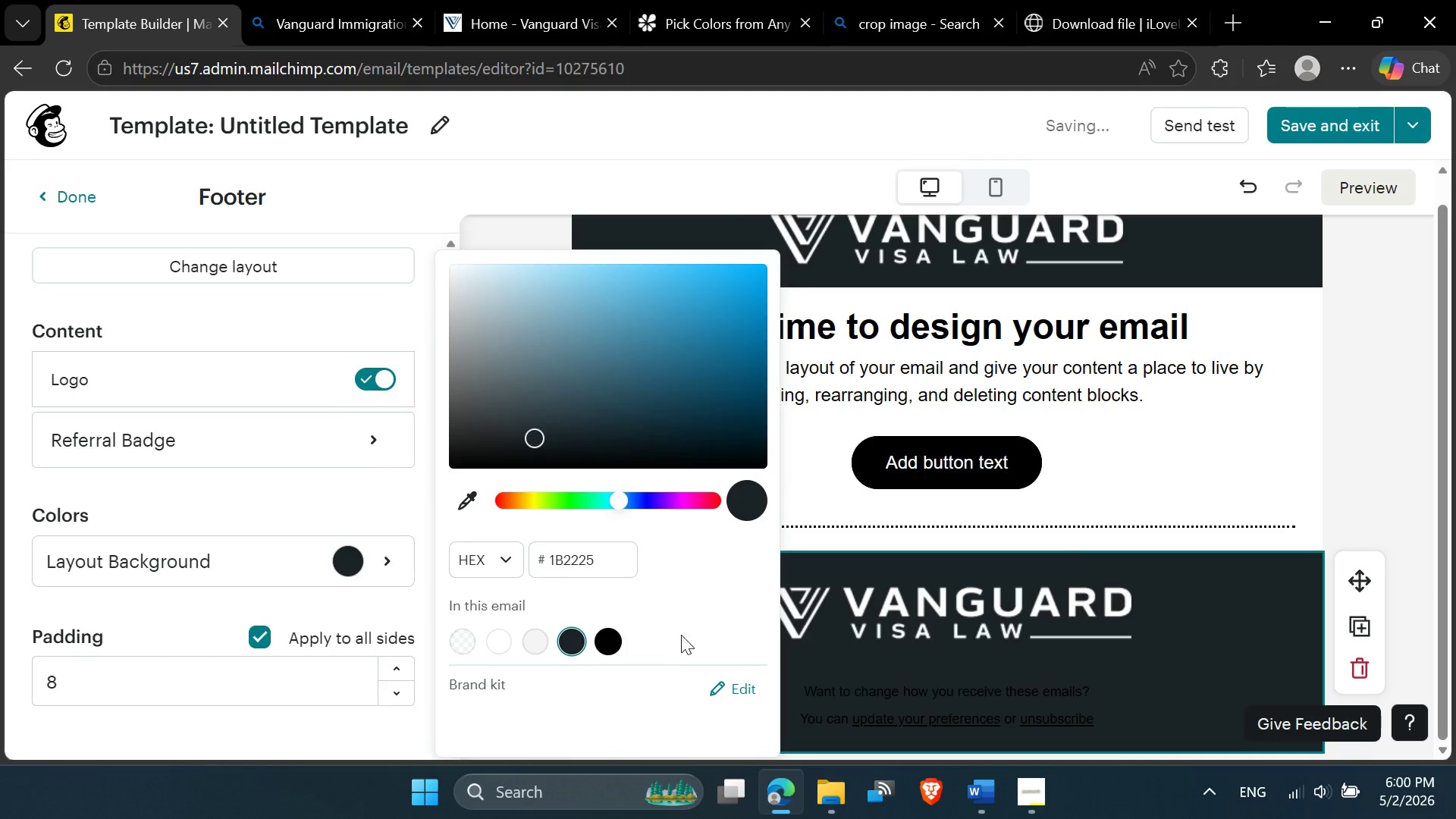 
key(Control+Z)
 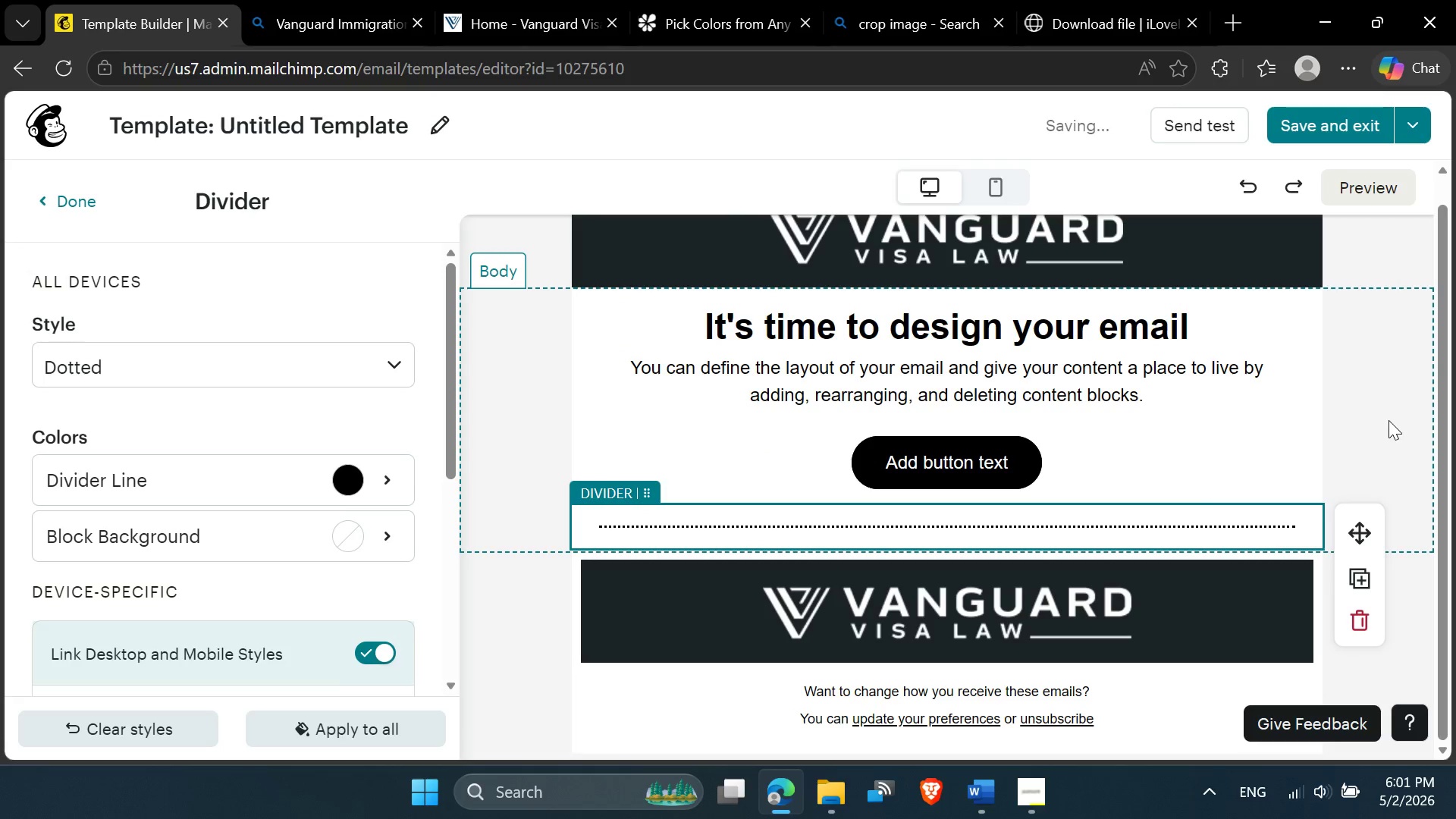 
scroll: coordinate [1389, 420], scroll_direction: down, amount: 4.0
 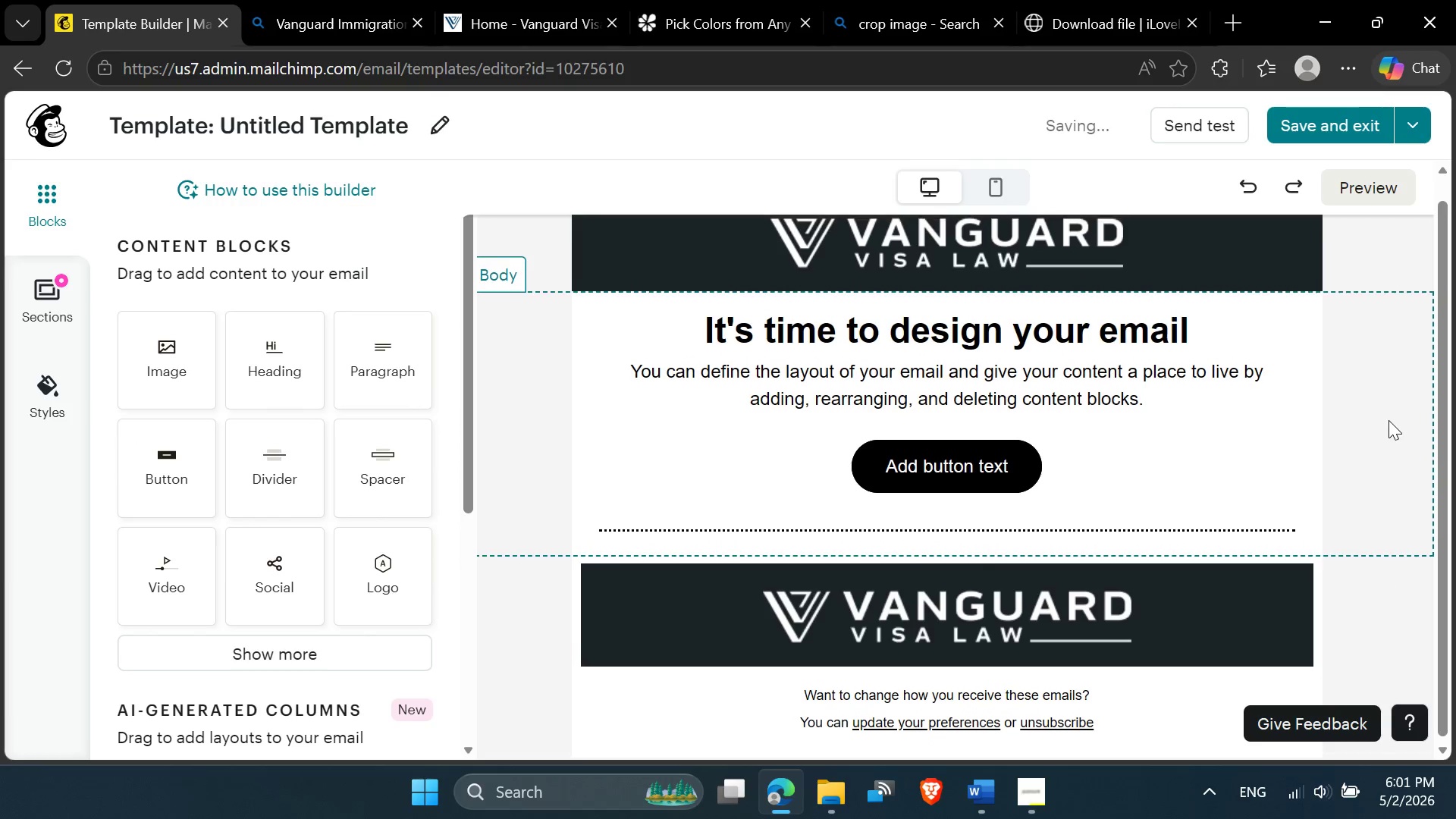 
scroll: coordinate [1387, 420], scroll_direction: up, amount: 6.0
 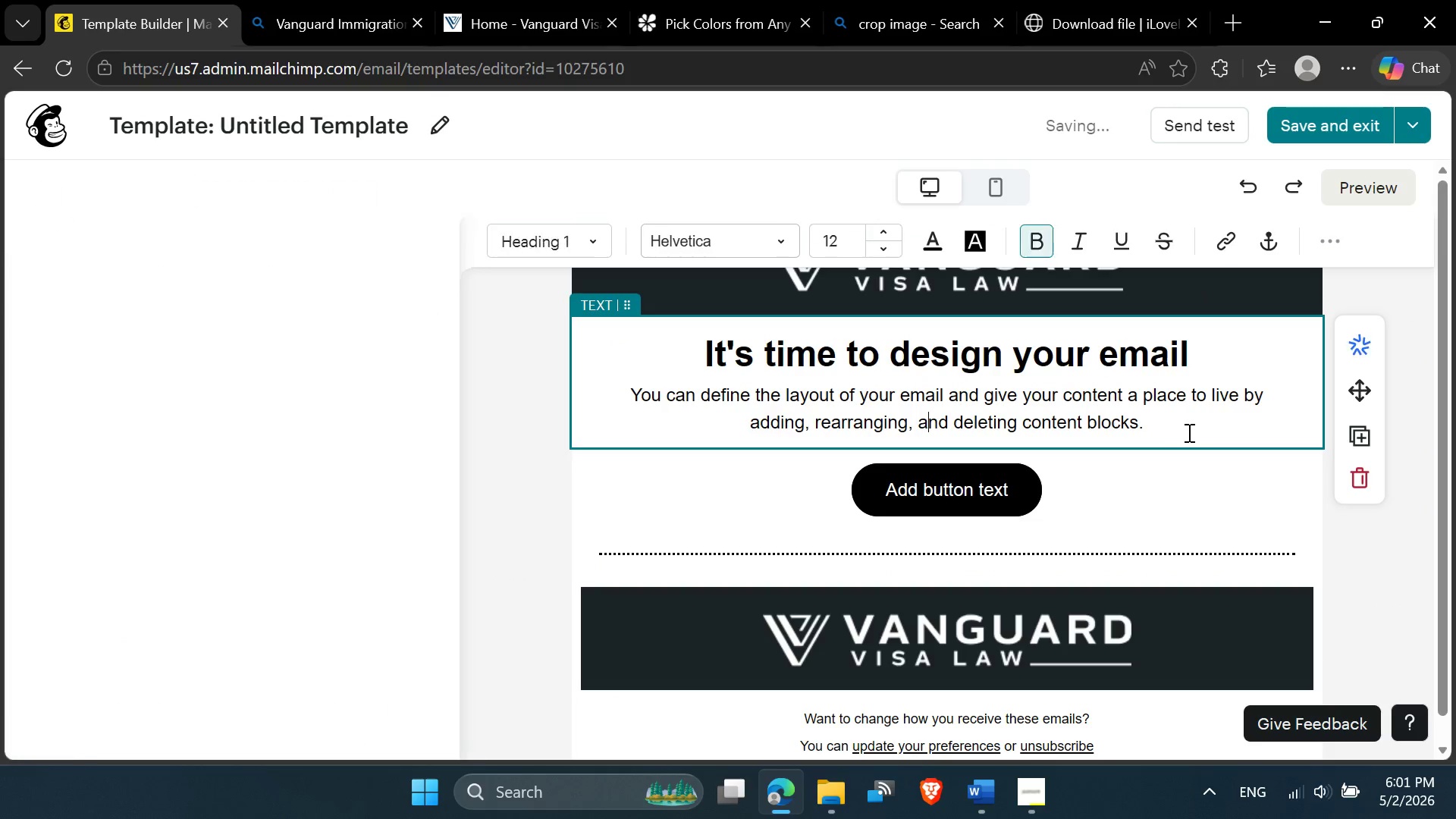 
left_click_drag(start_coordinate=[1193, 350], to_coordinate=[595, 369])
 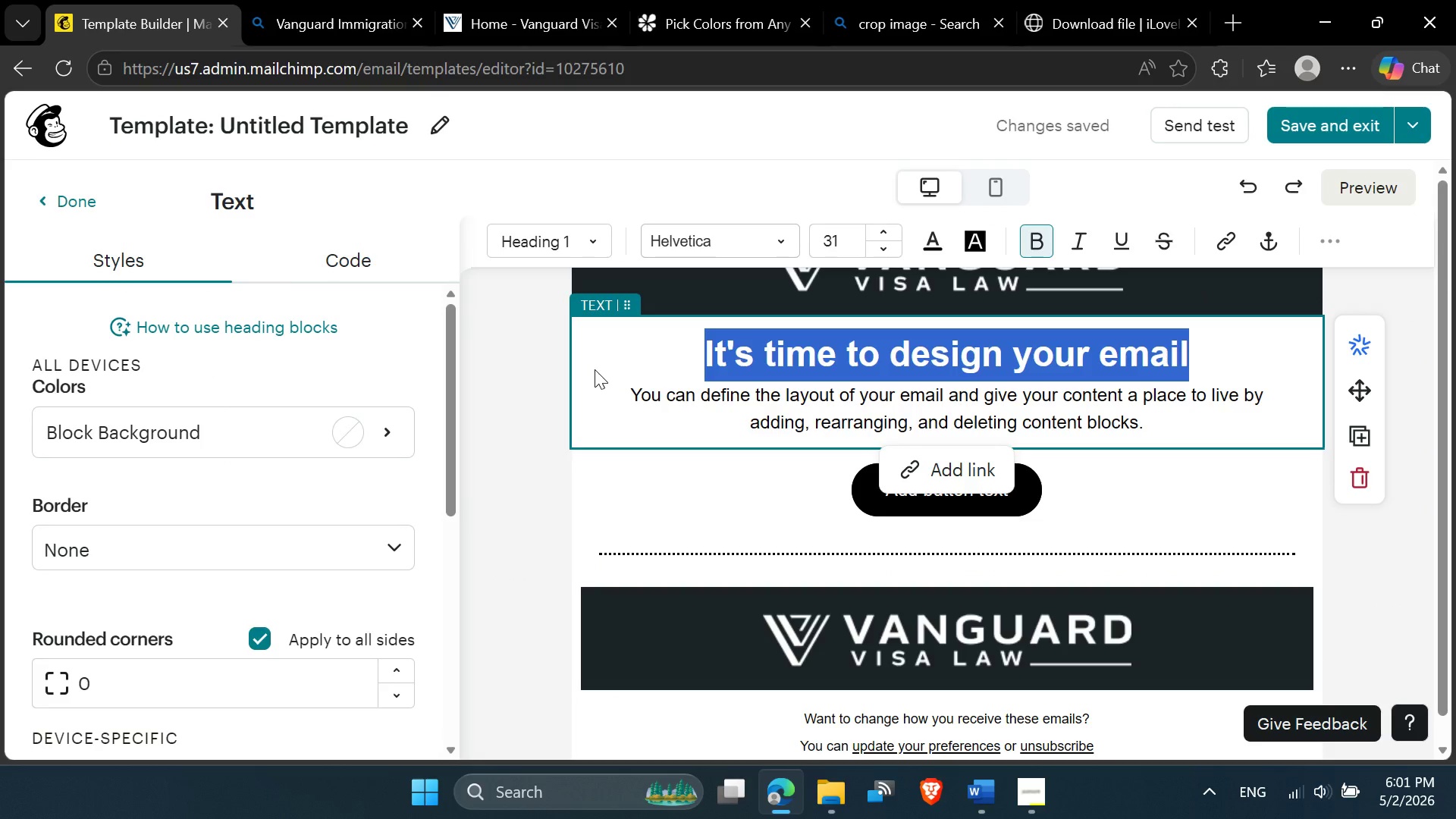 
key(BracketLeft)
 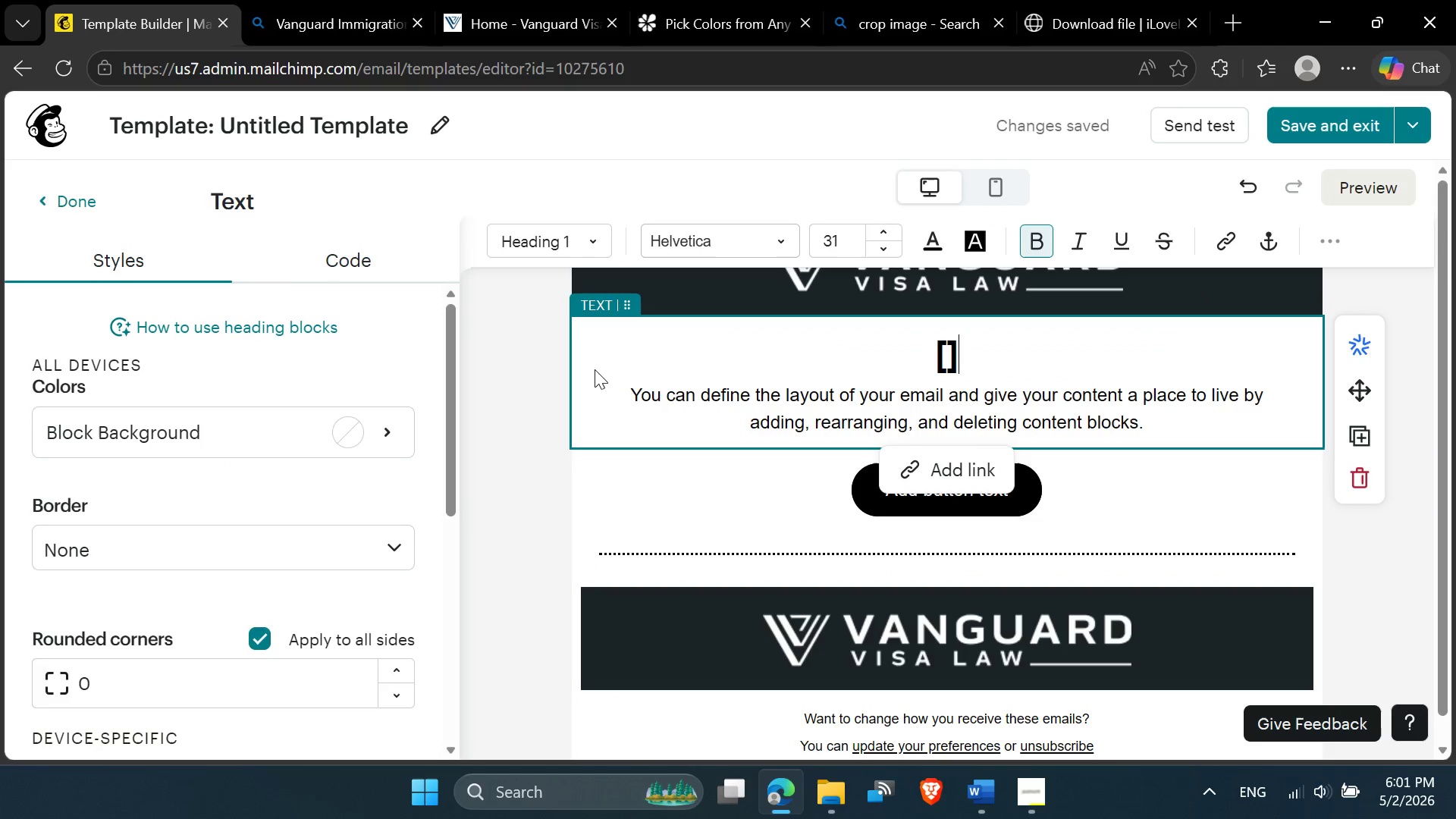 
key(BracketRight)
 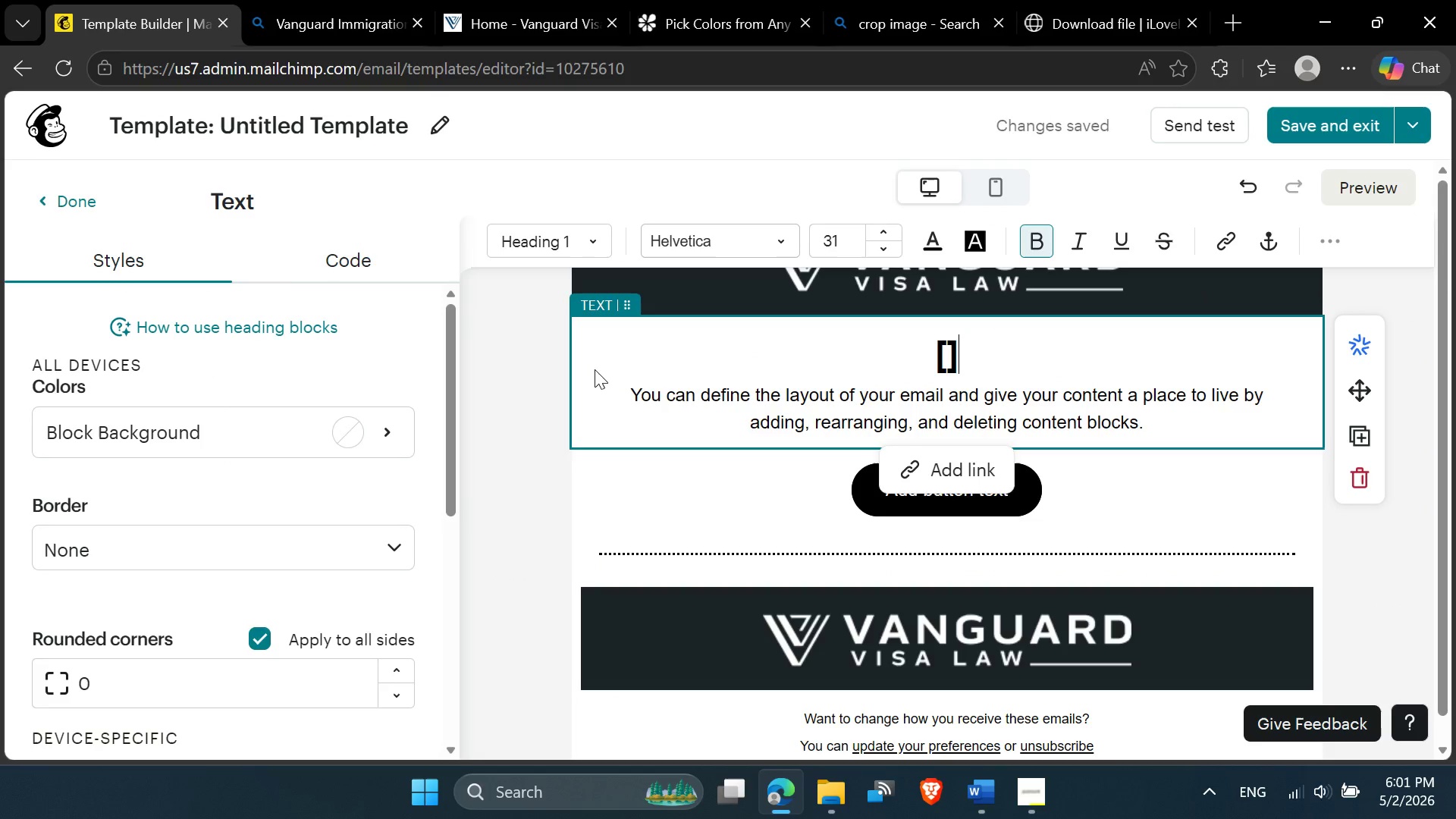 
key(T)
 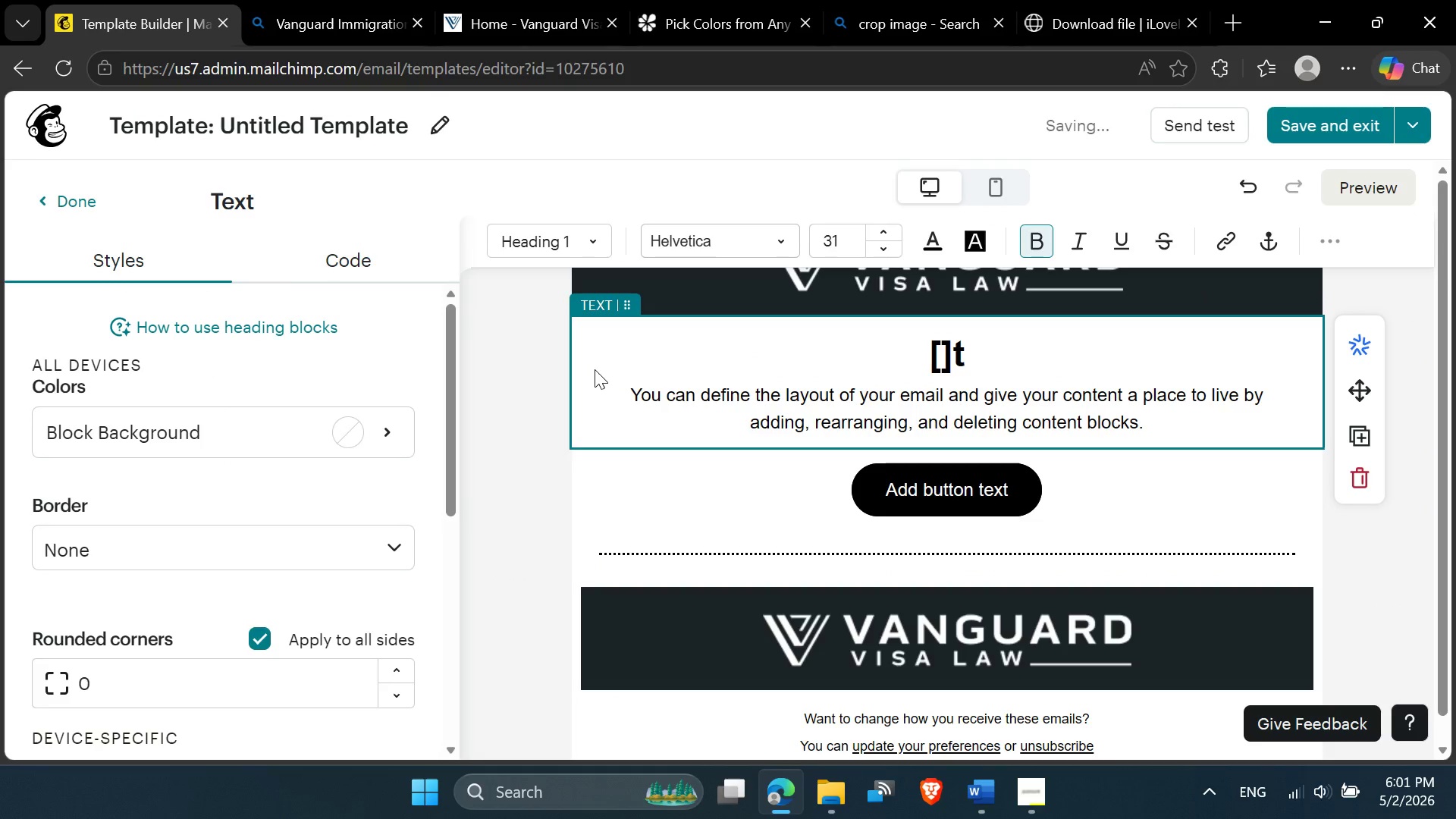 
key(Backspace)
 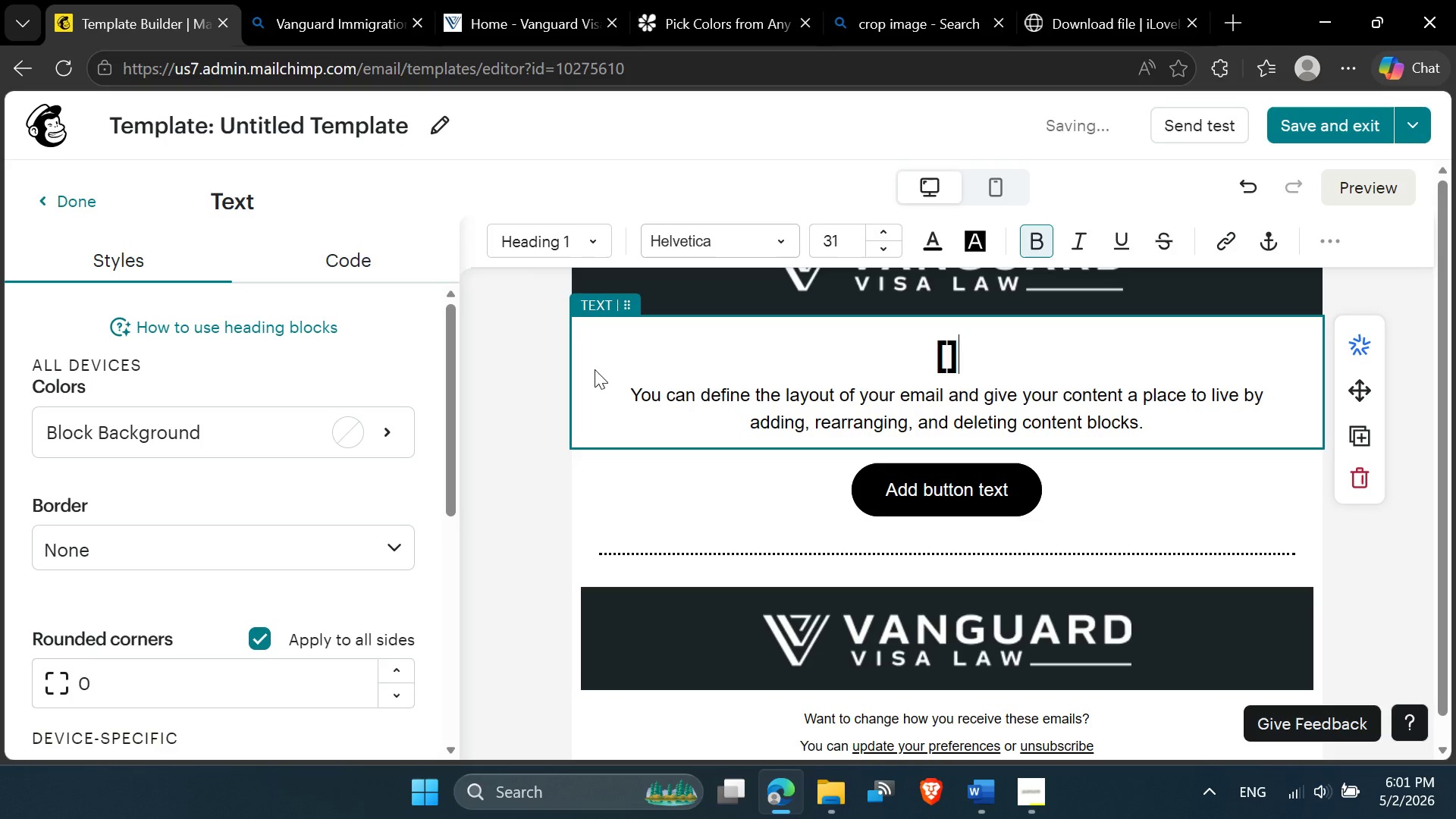 
key(ArrowLeft)
 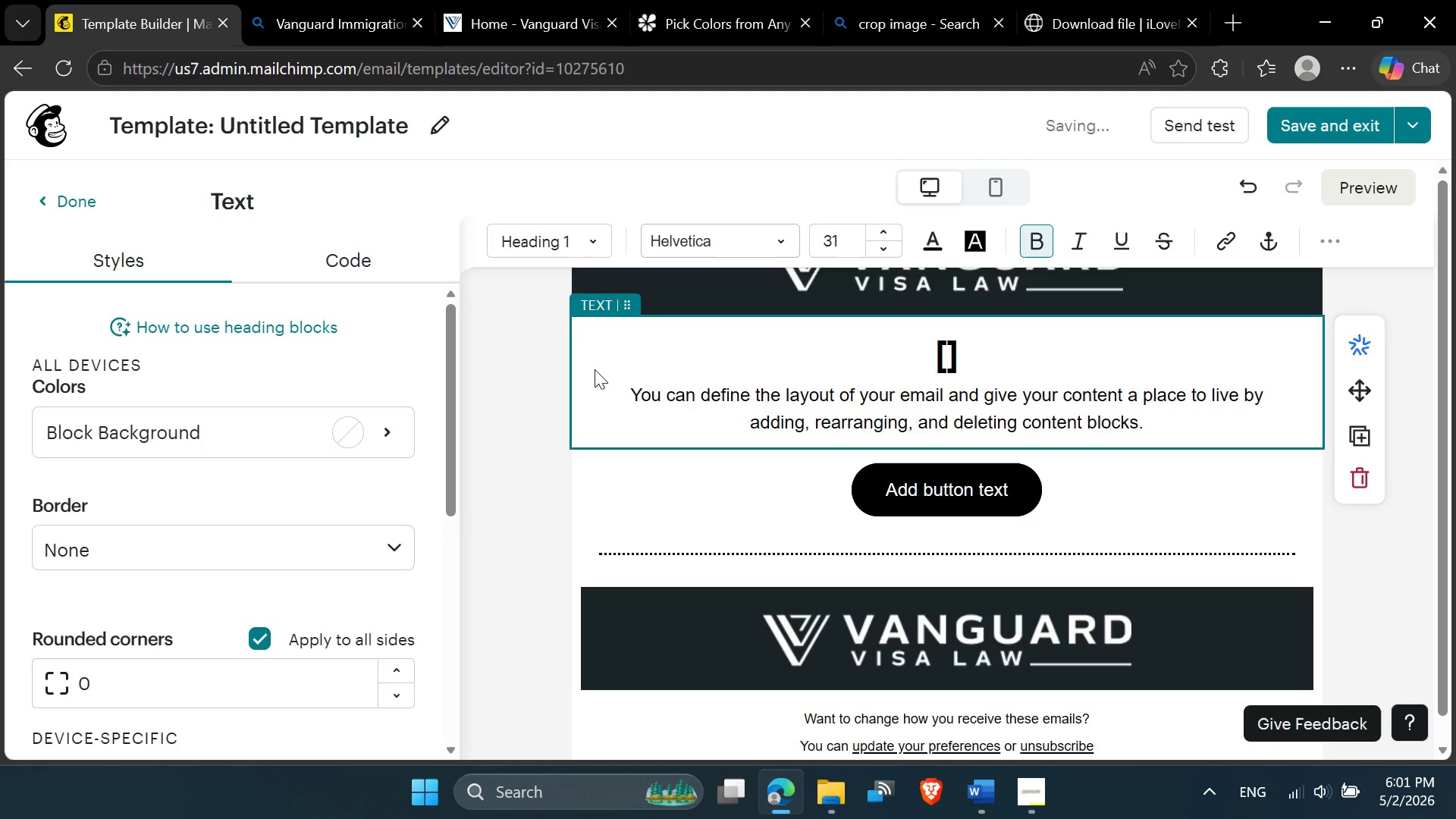 
type(title)
 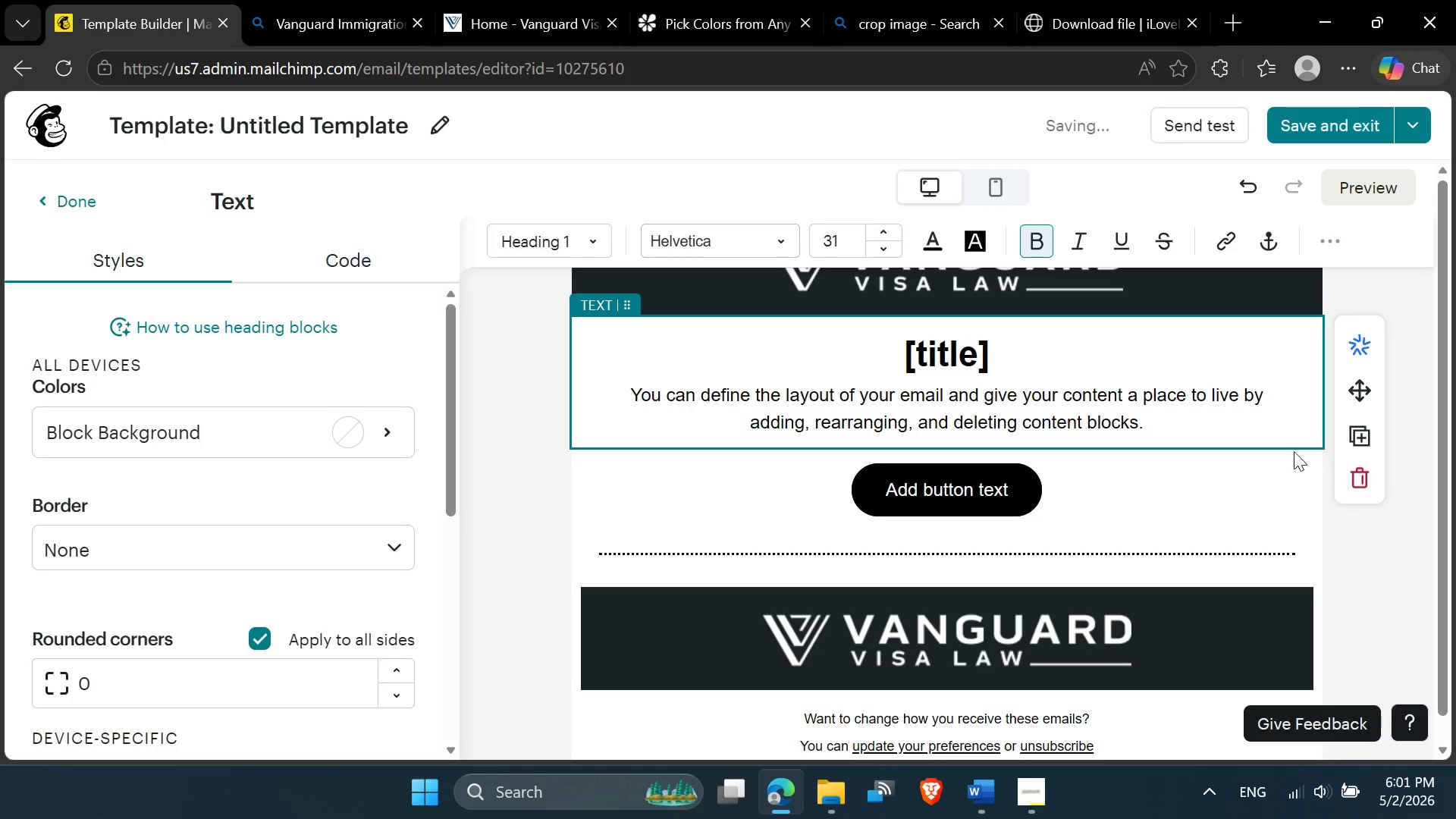 
left_click_drag(start_coordinate=[1193, 419], to_coordinate=[607, 397])
 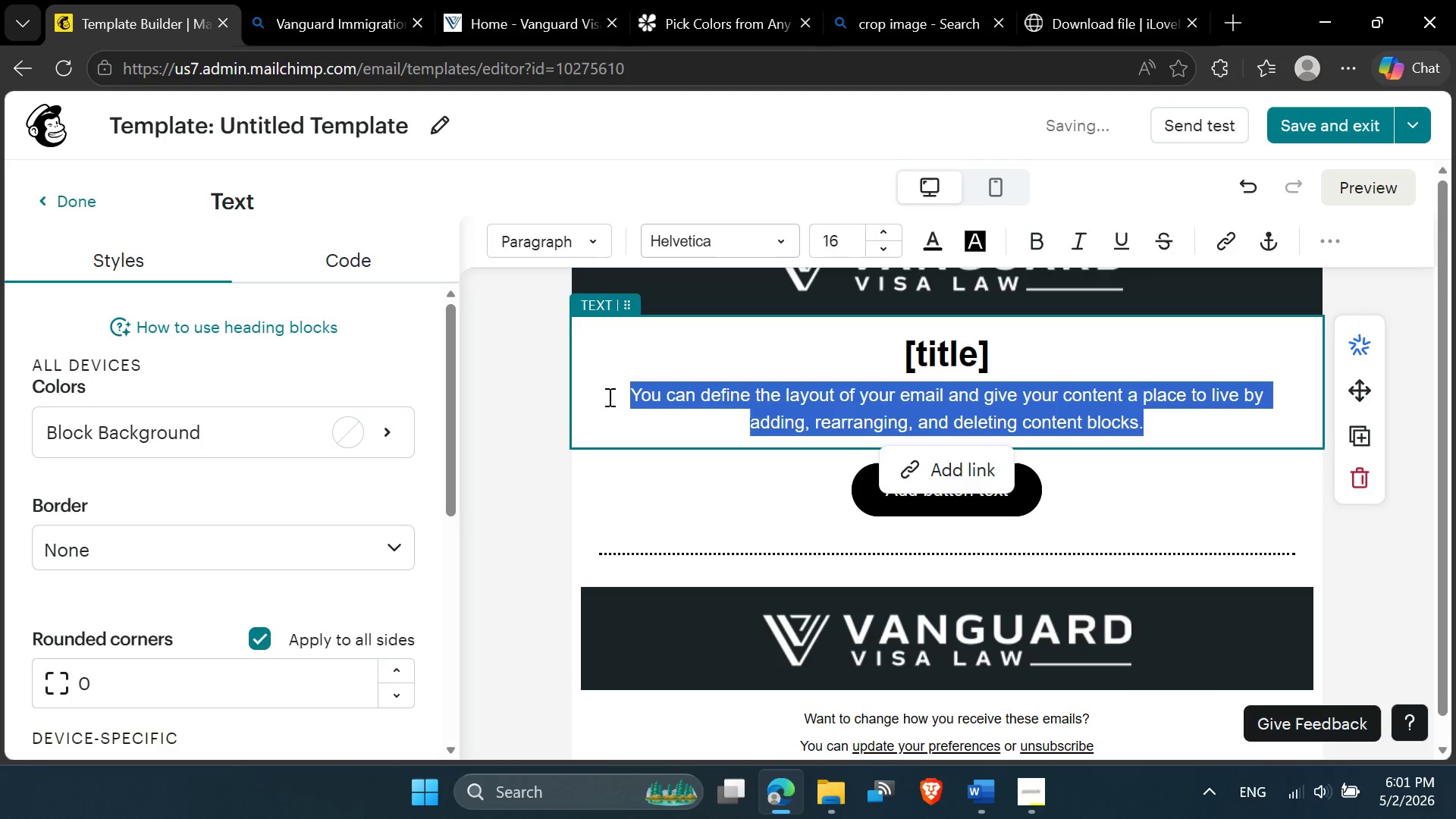 
type([bof)
key(Backspace)
type(dy])
 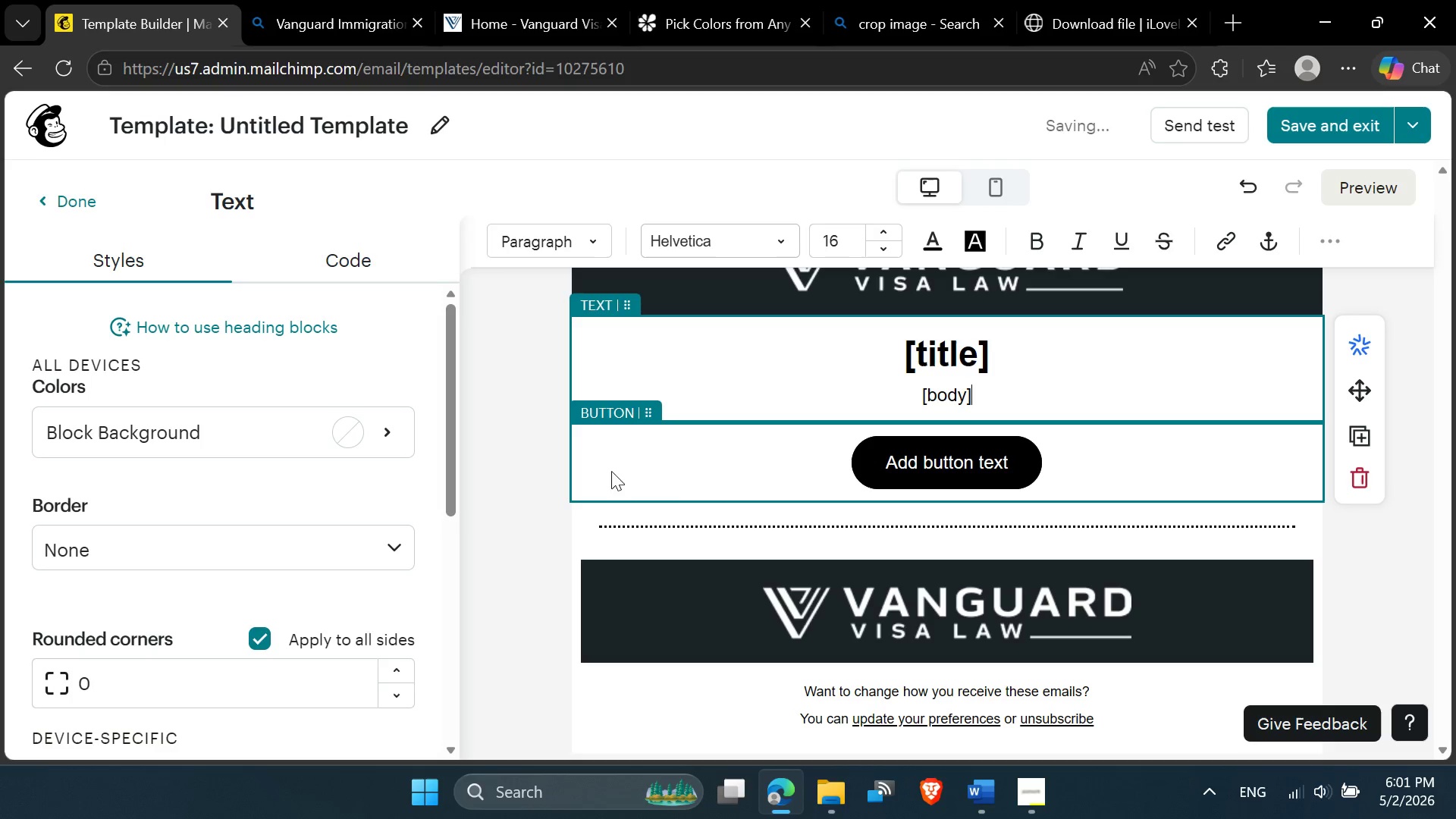 
left_click([758, 523])
 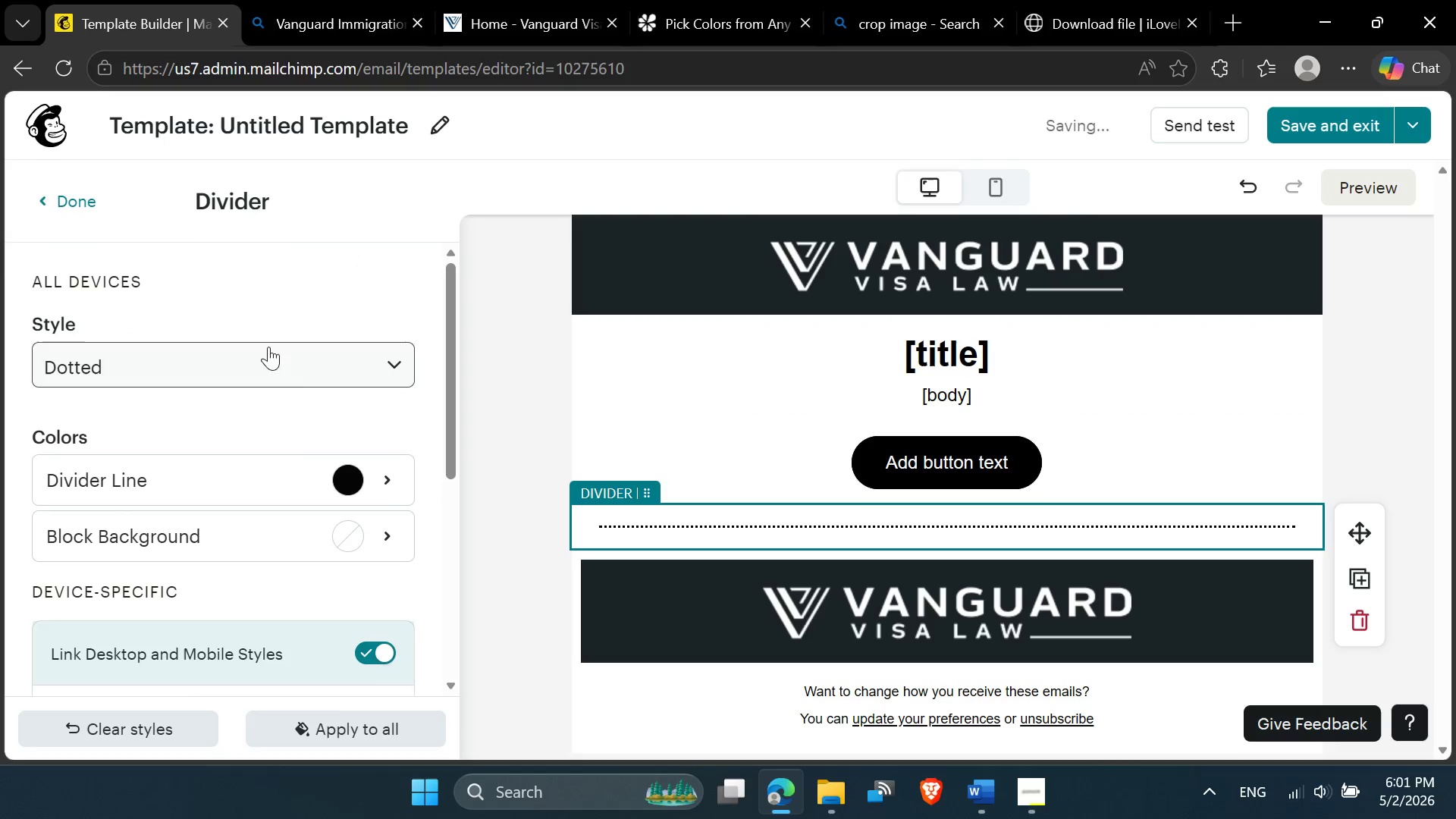 
scroll: coordinate [193, 425], scroll_direction: down, amount: 4.0
 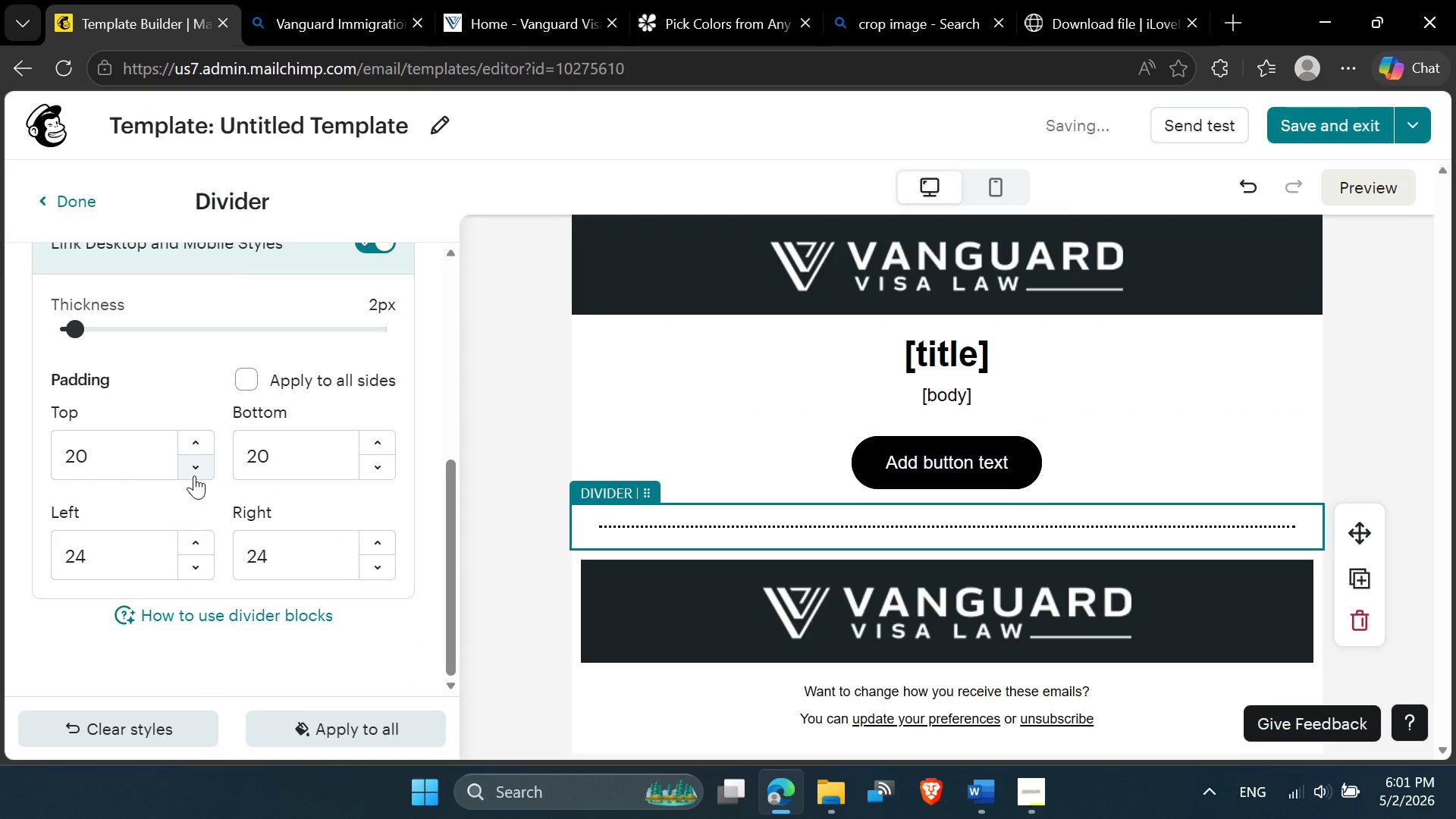 
left_click_drag(start_coordinate=[134, 455], to_coordinate=[26, 449])
 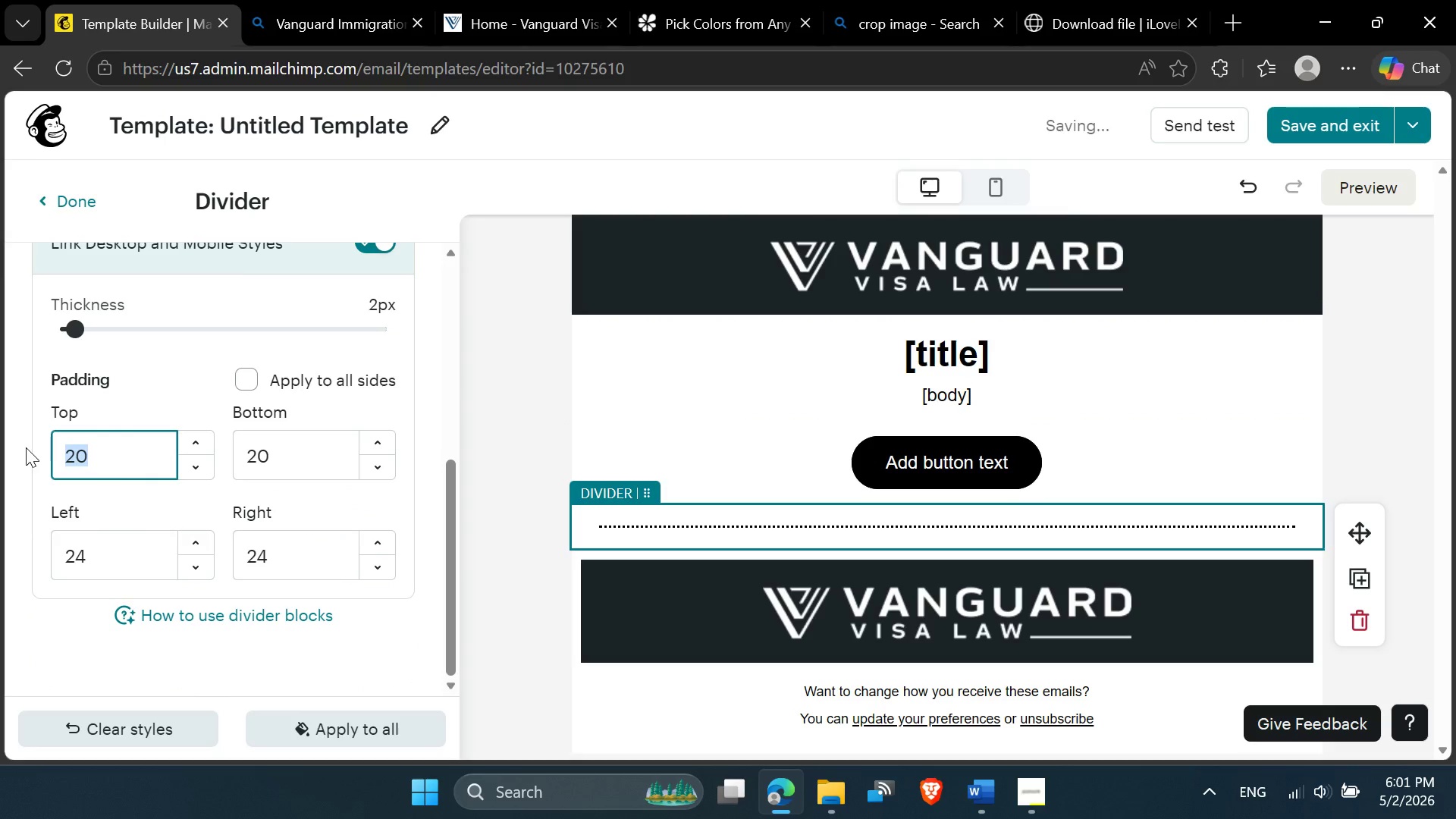 
type(55)
 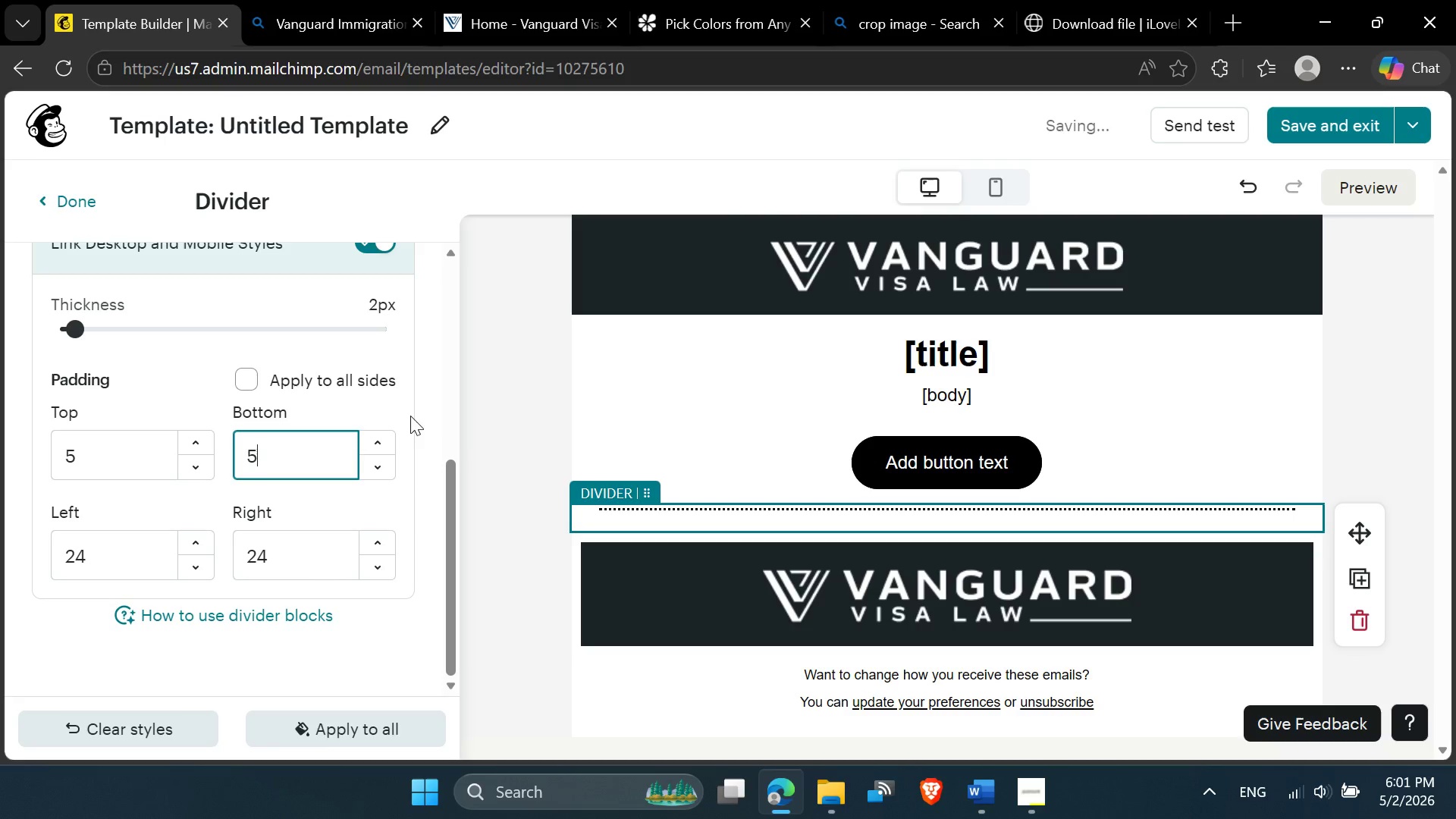 
left_click_drag(start_coordinate=[298, 453], to_coordinate=[232, 447])
 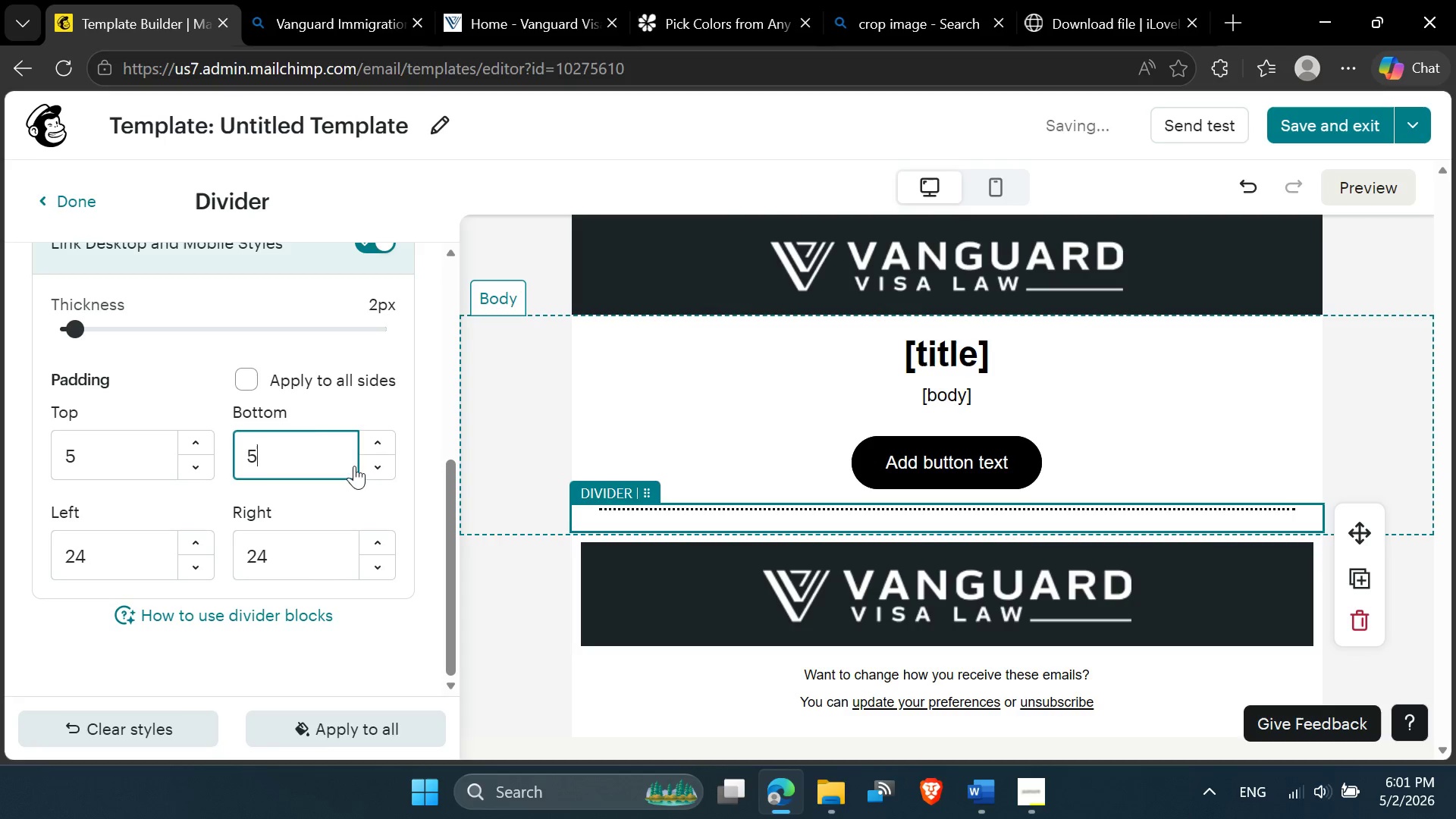 
left_click([328, 416])
 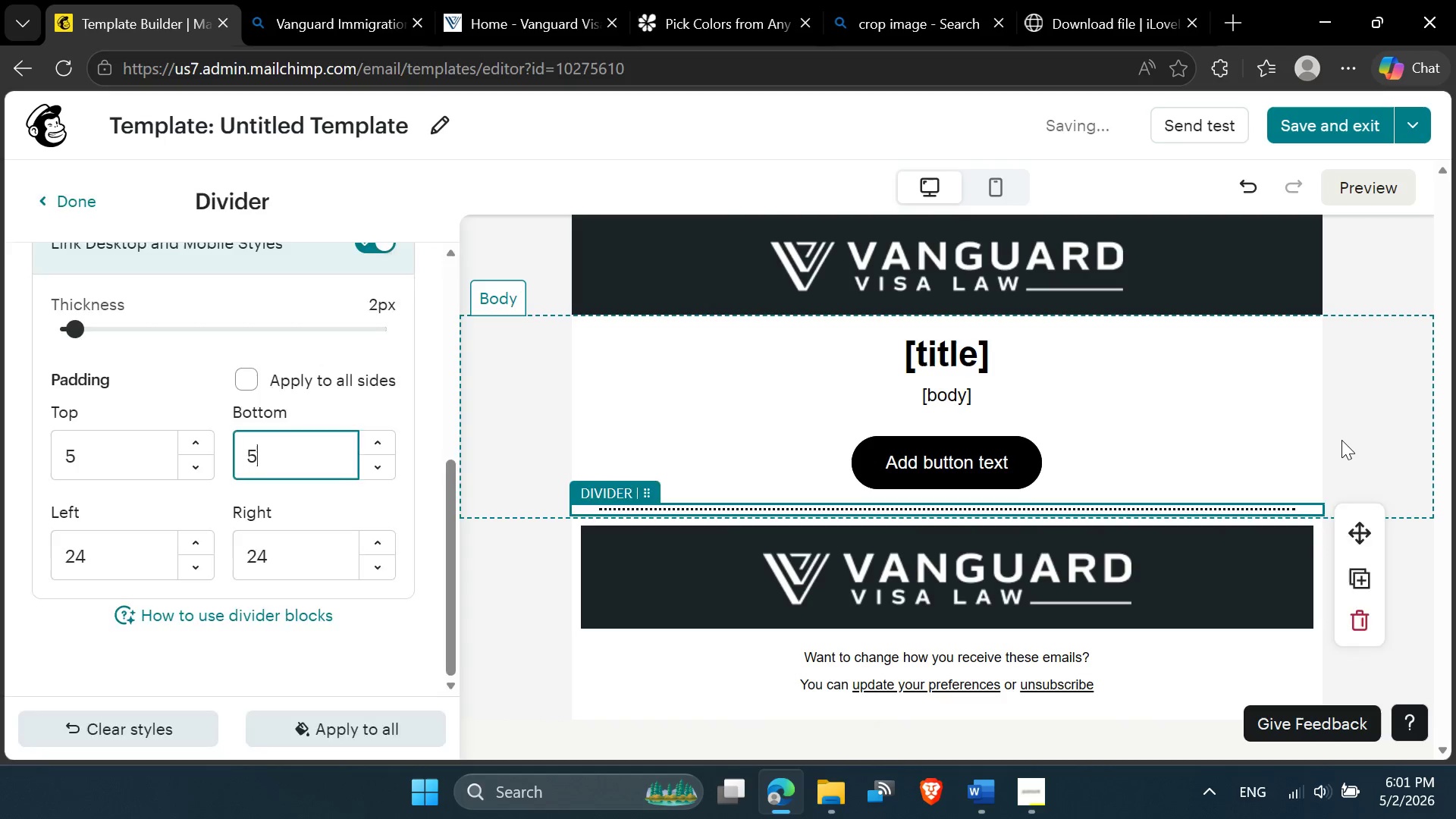 
scroll: coordinate [1367, 426], scroll_direction: up, amount: 4.0
 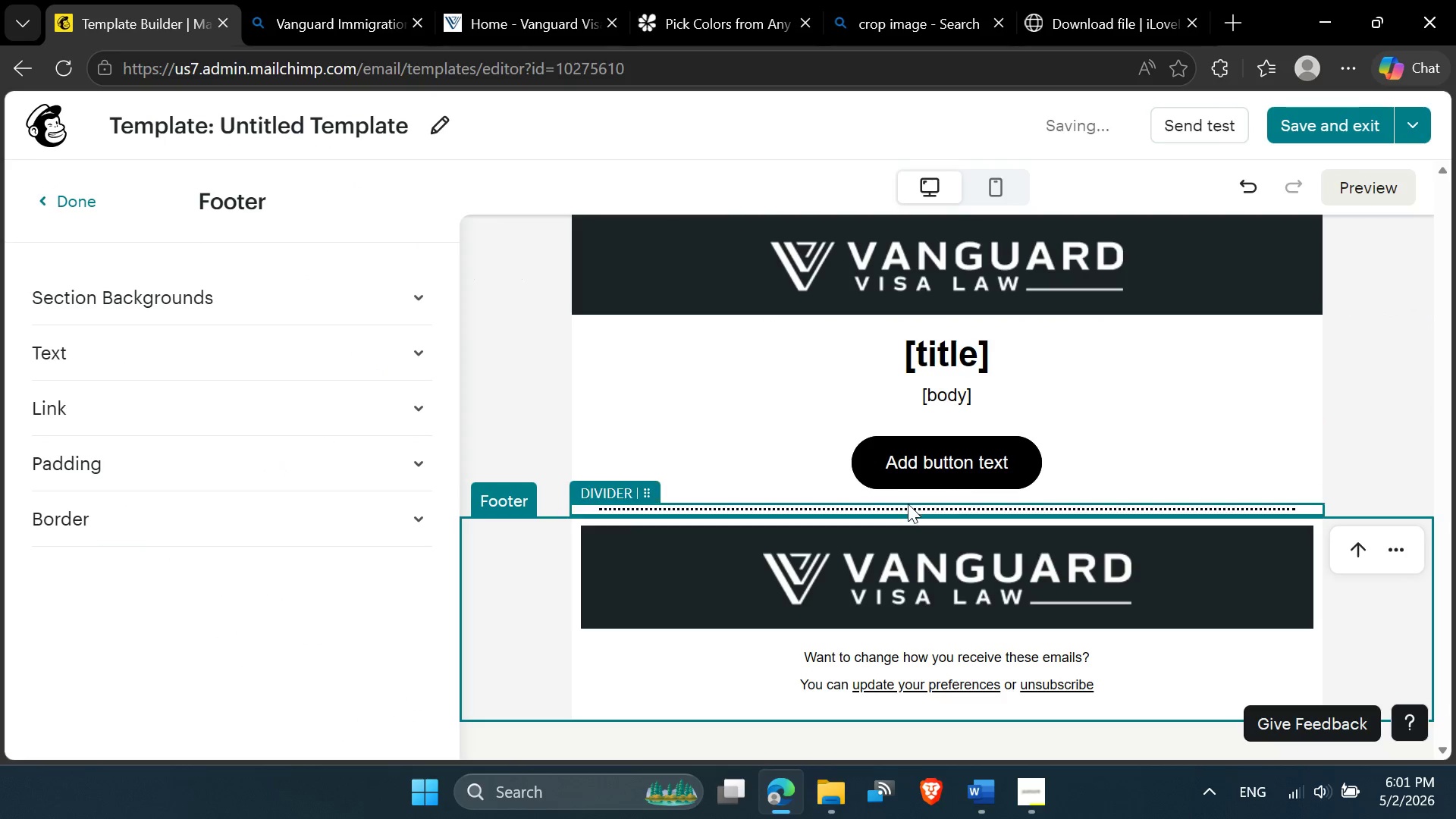 
scroll: coordinate [904, 510], scroll_direction: none, amount: 0.0
 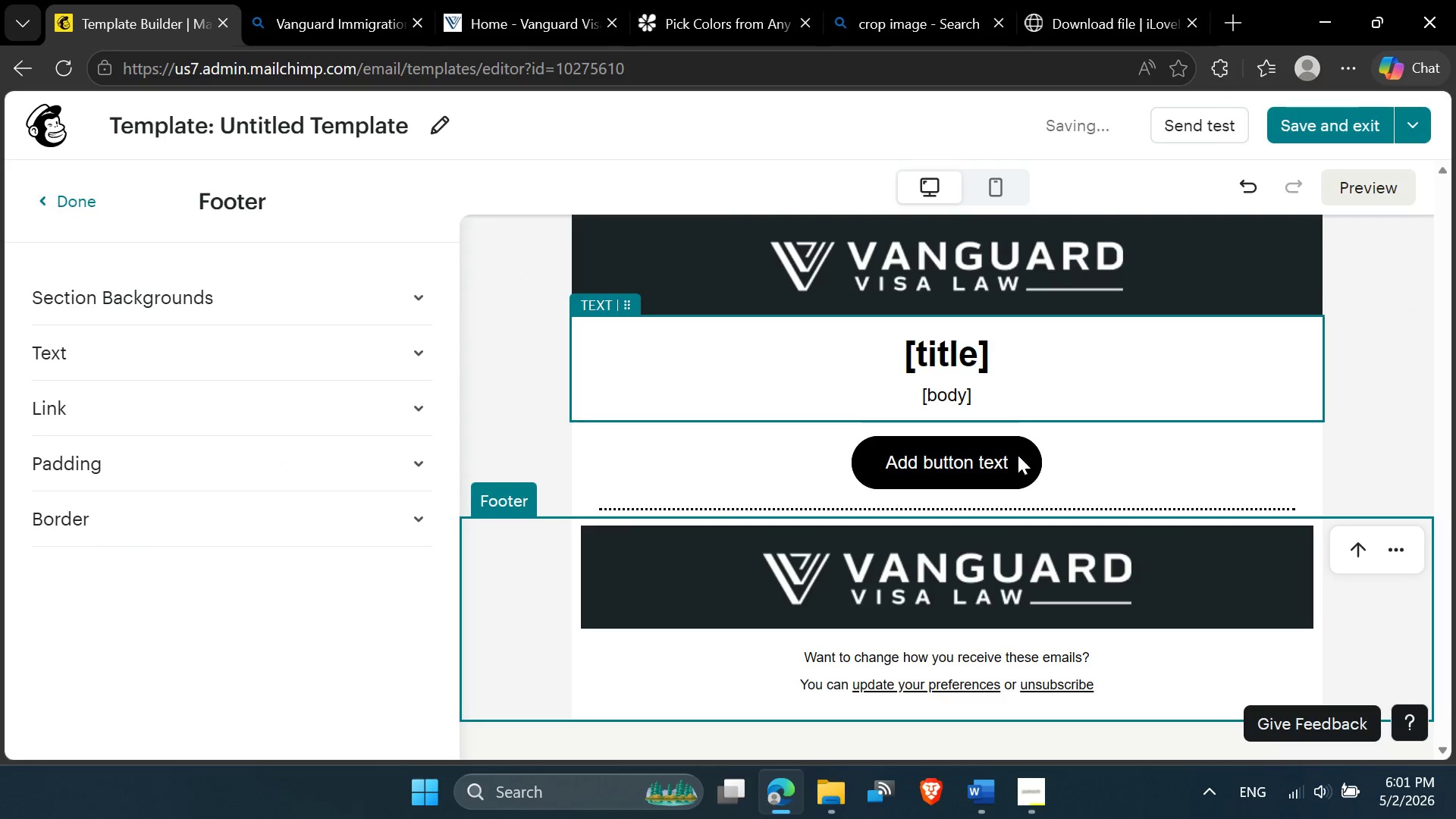 
left_click([1024, 469])
 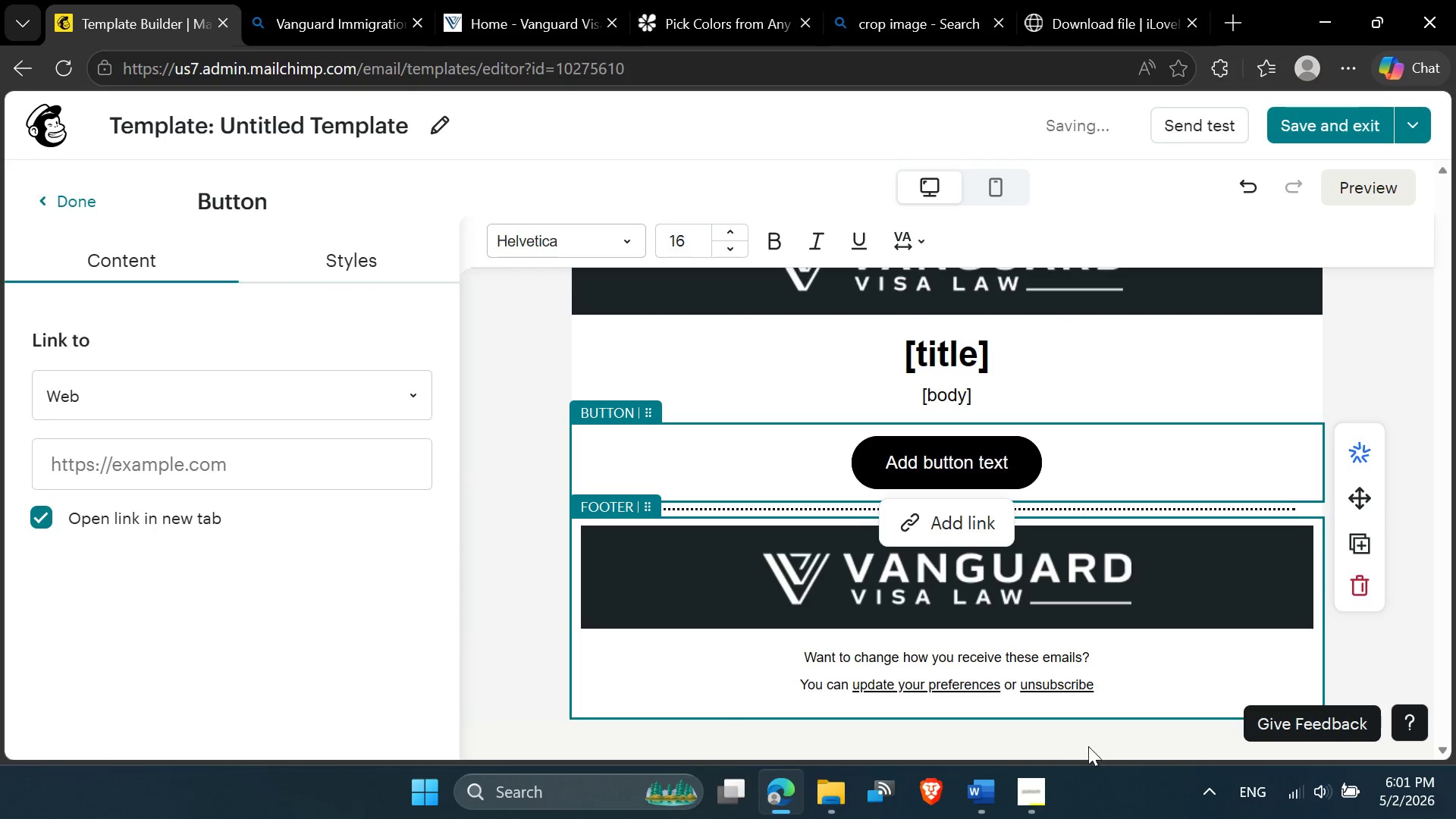 
left_click([581, 337])
 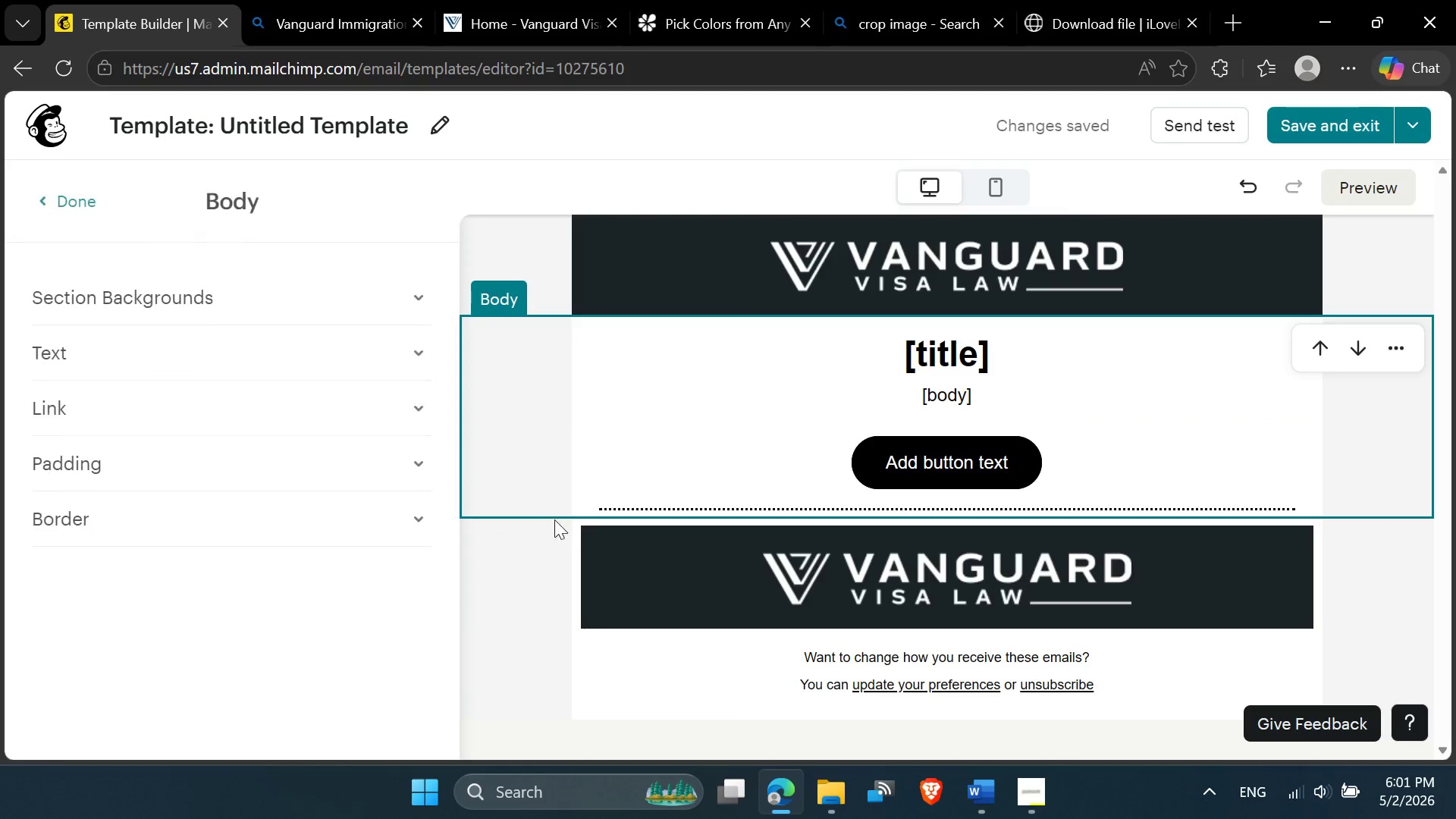 
wait(7.58)
 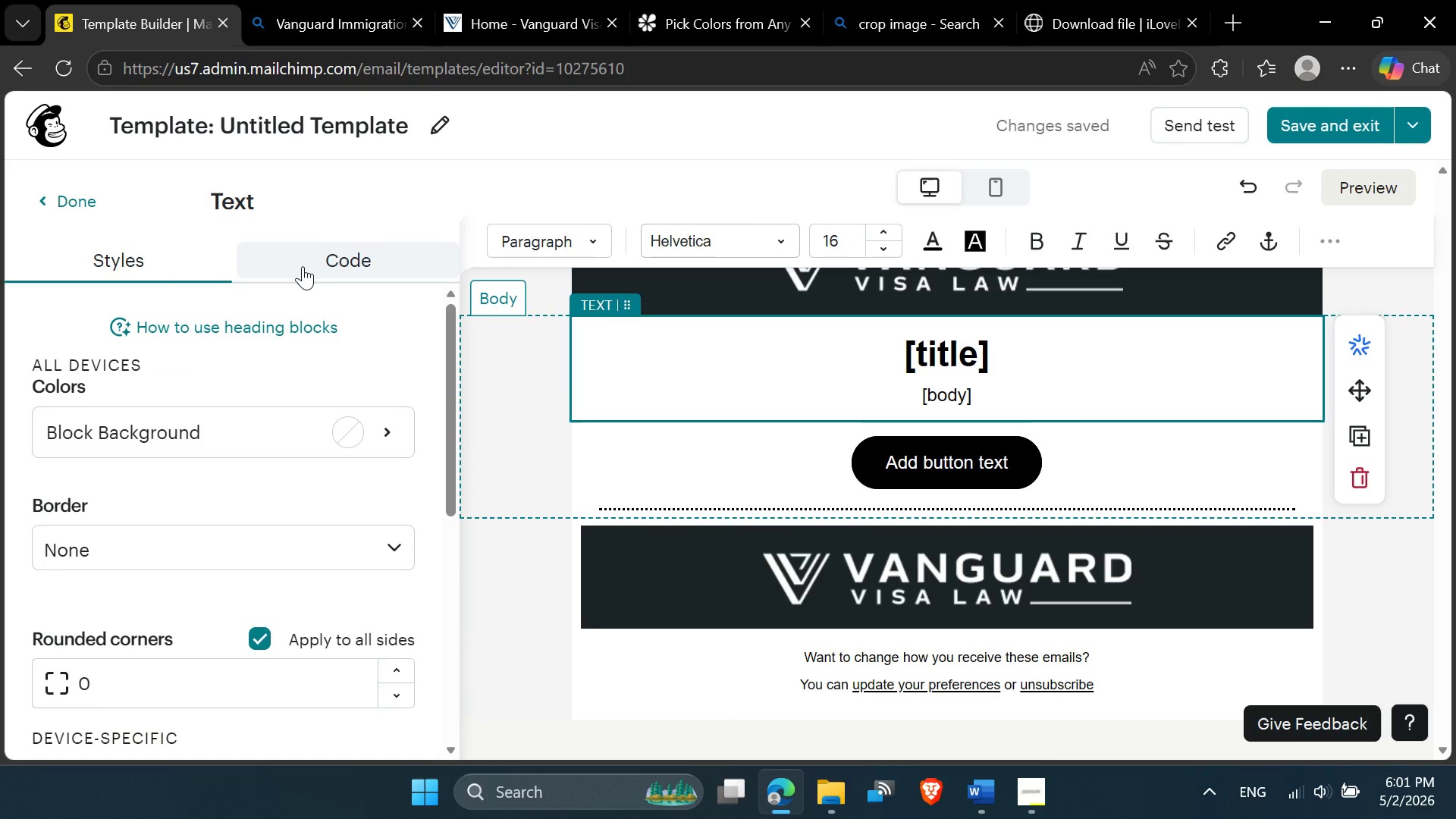 
left_click([629, 580])
 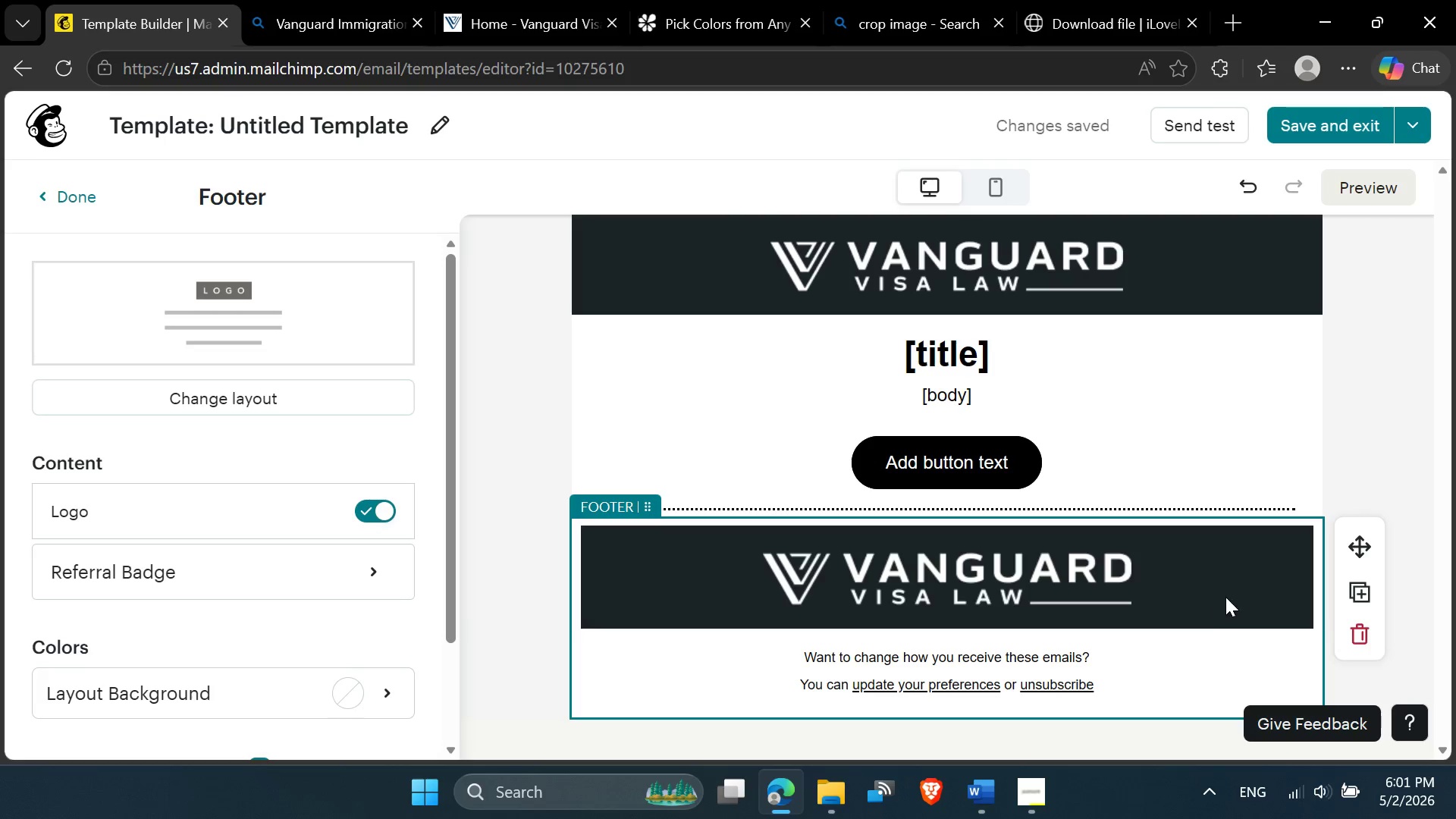 
left_click([1218, 562])
 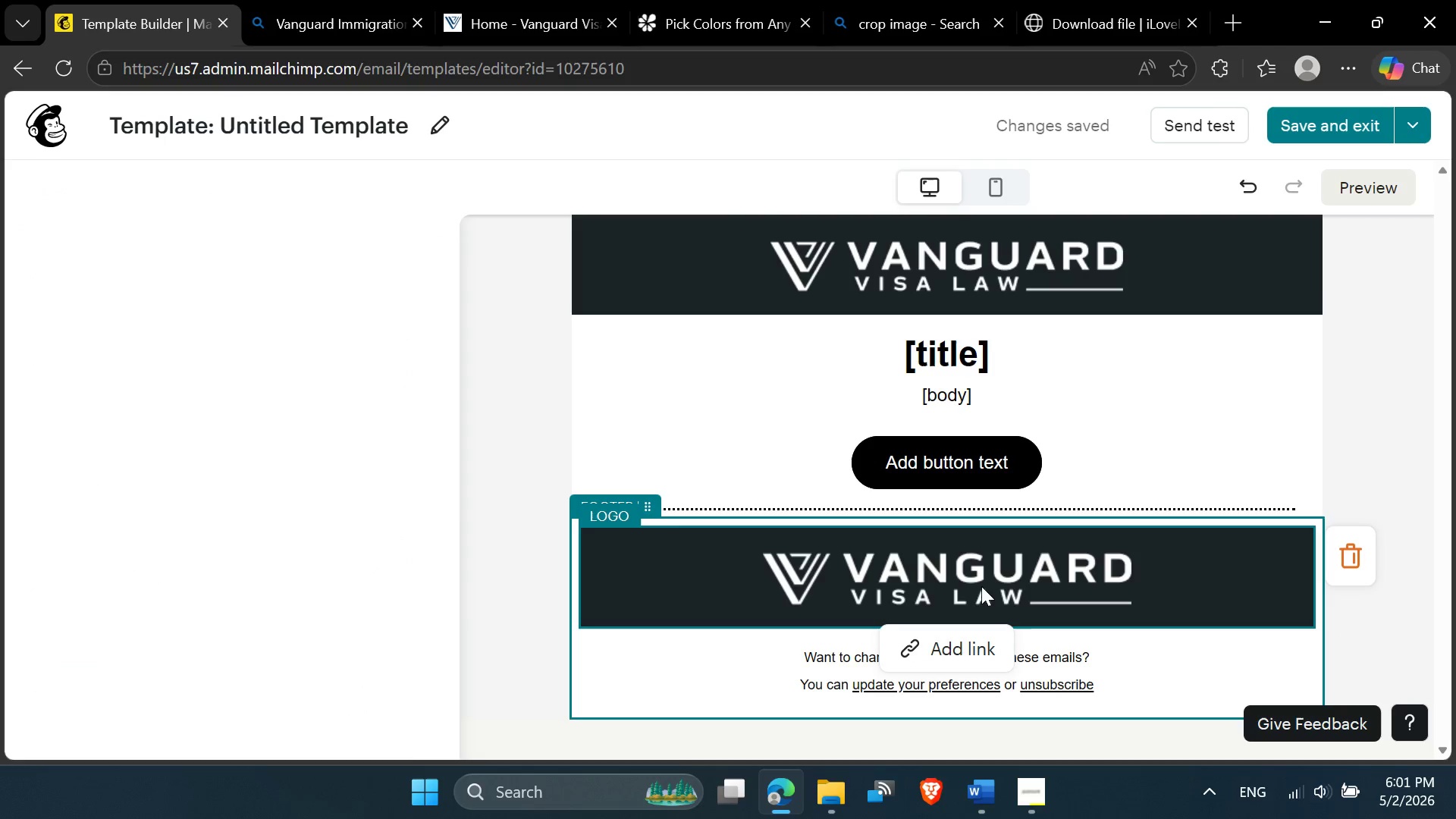 
left_click([976, 597])
 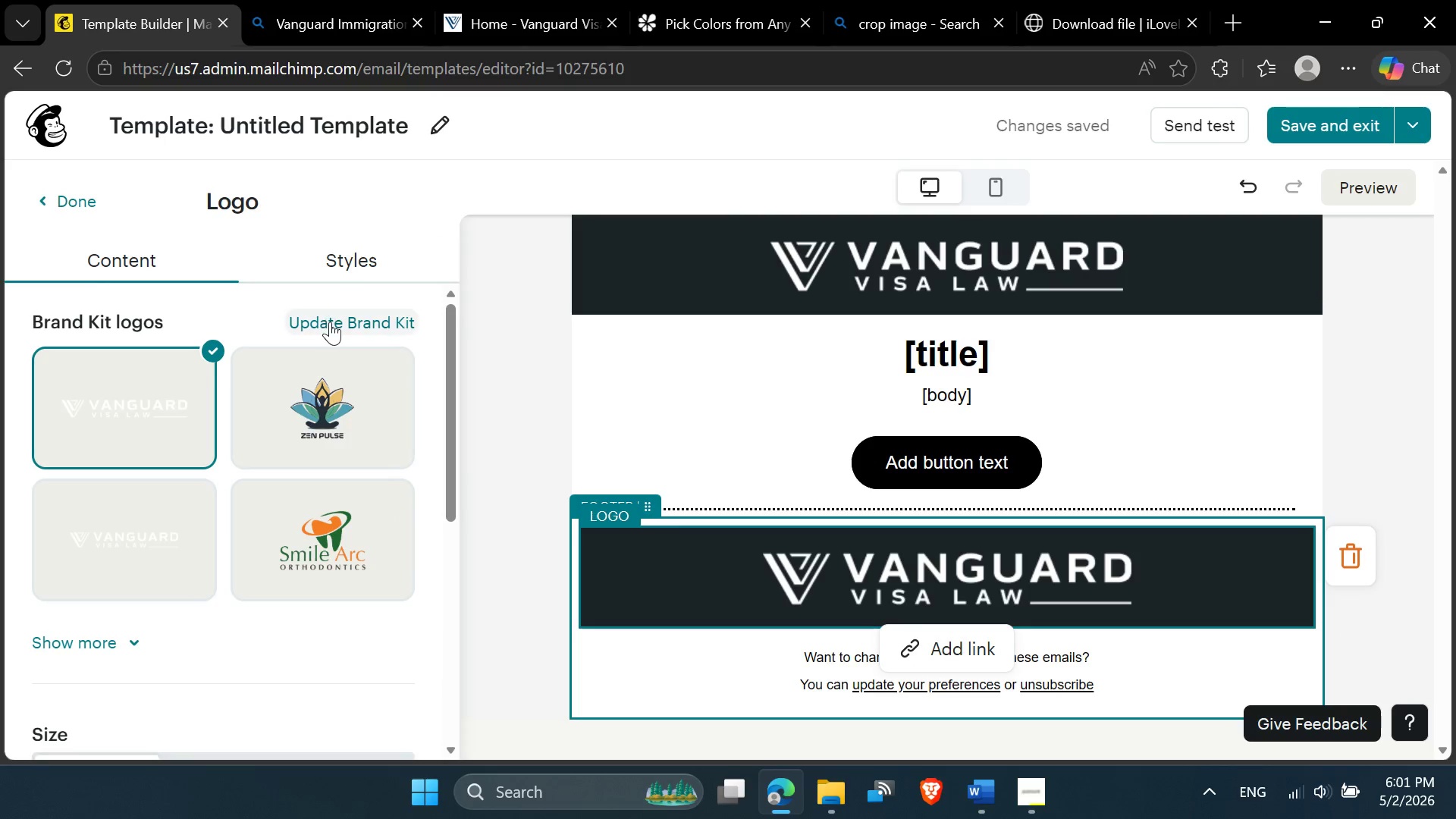 
left_click([347, 265])
 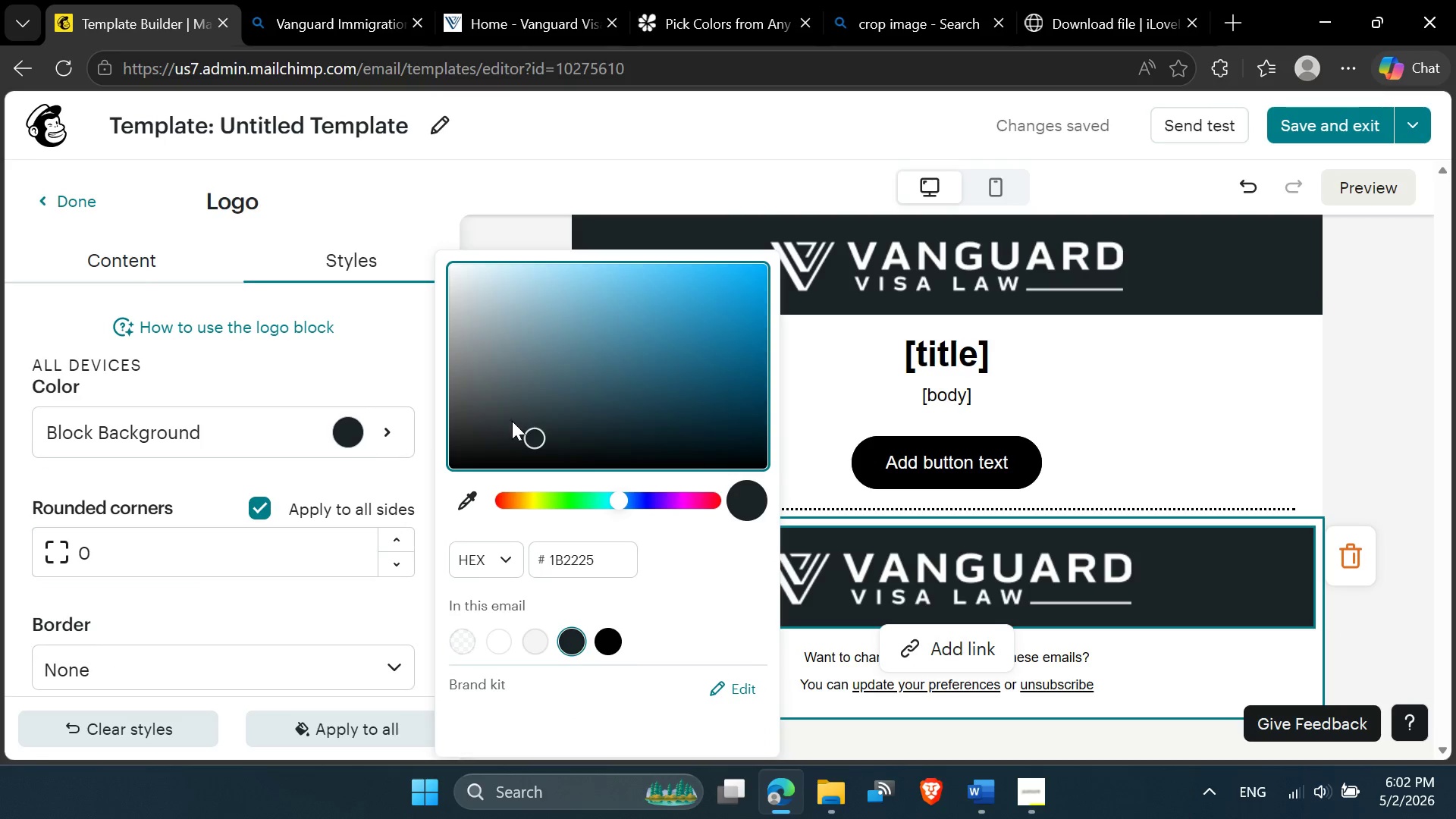 
left_click_drag(start_coordinate=[532, 433], to_coordinate=[484, 420])
 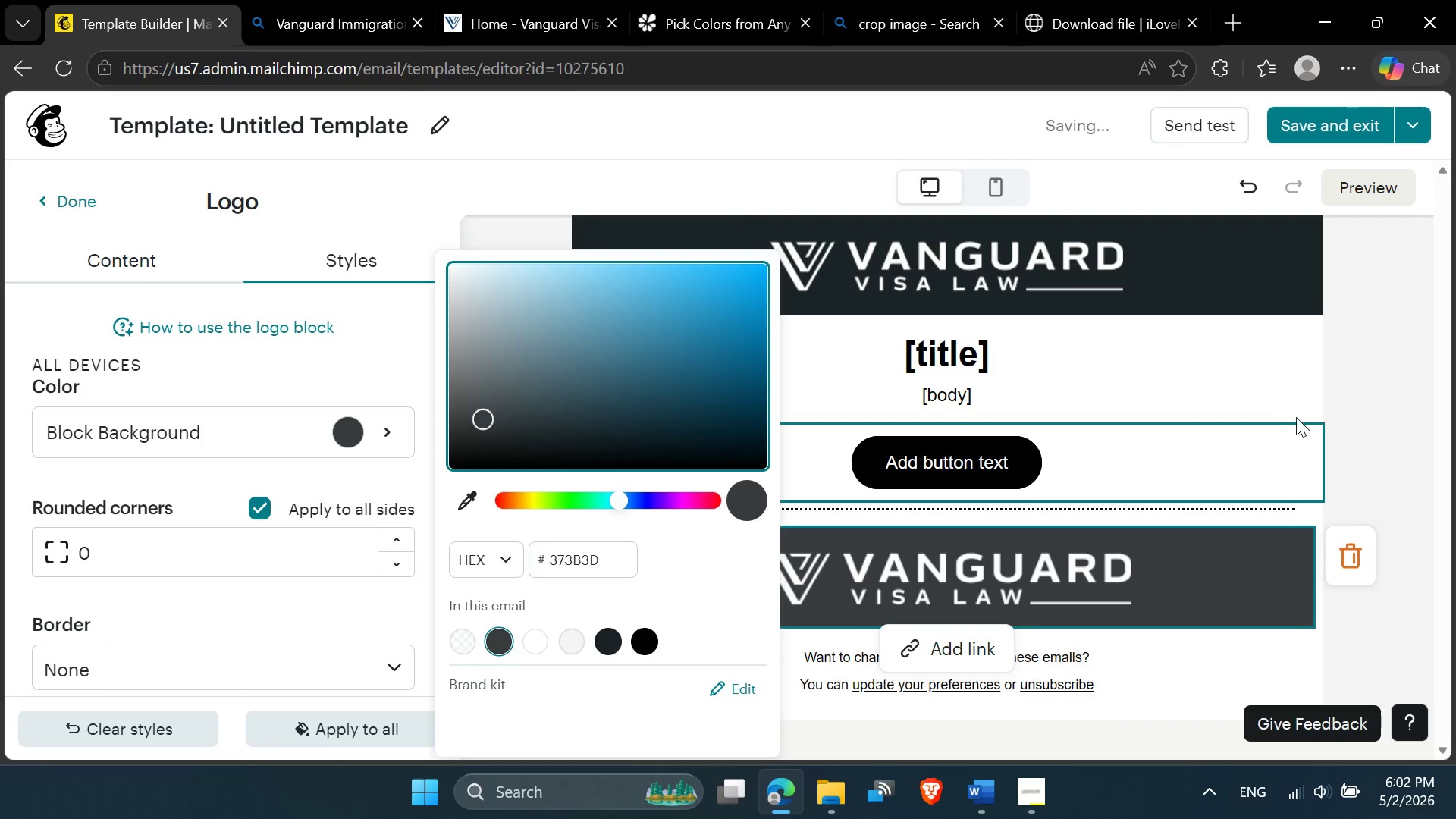 
left_click([1363, 406])
 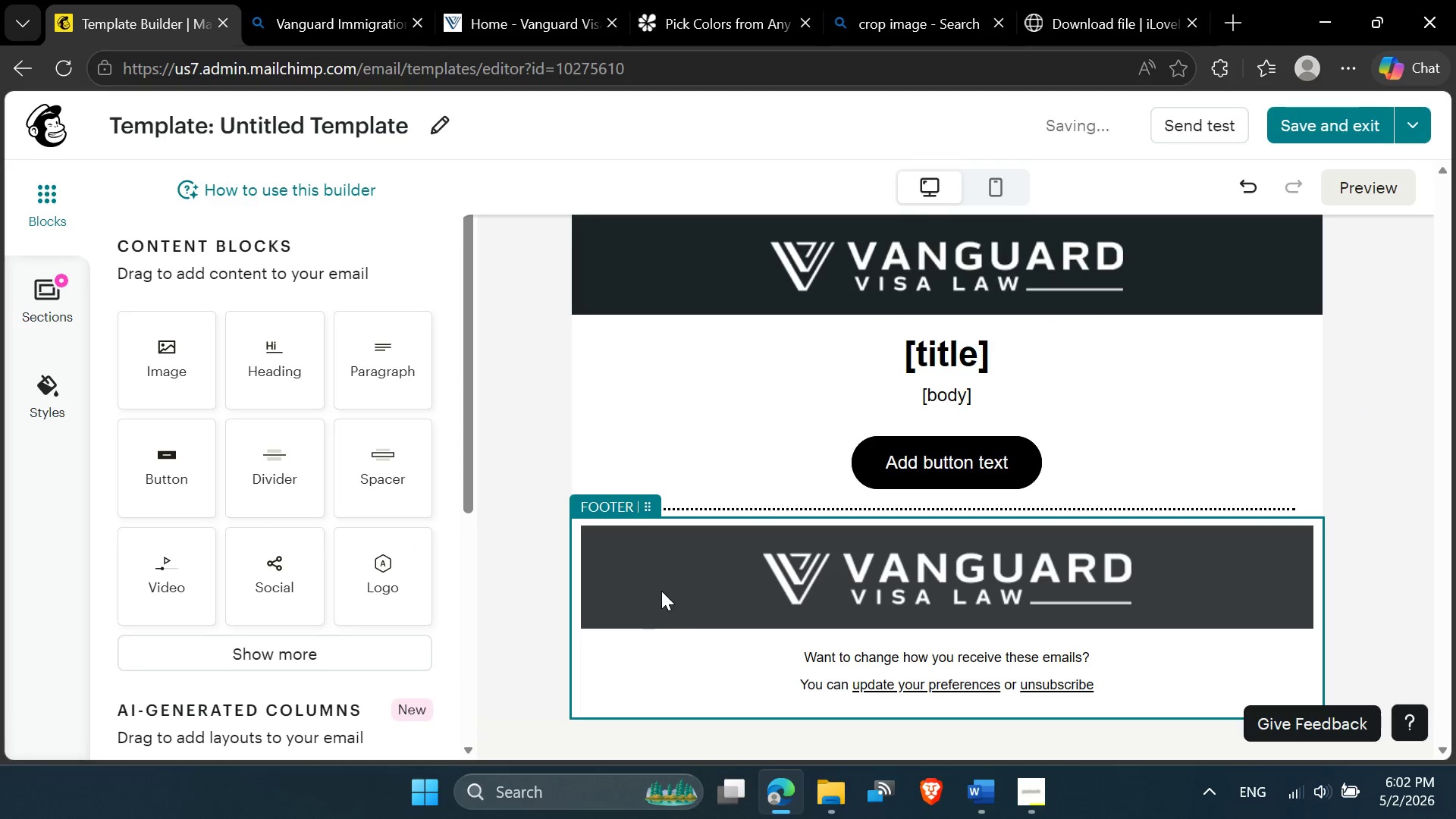 
left_click([661, 591])
 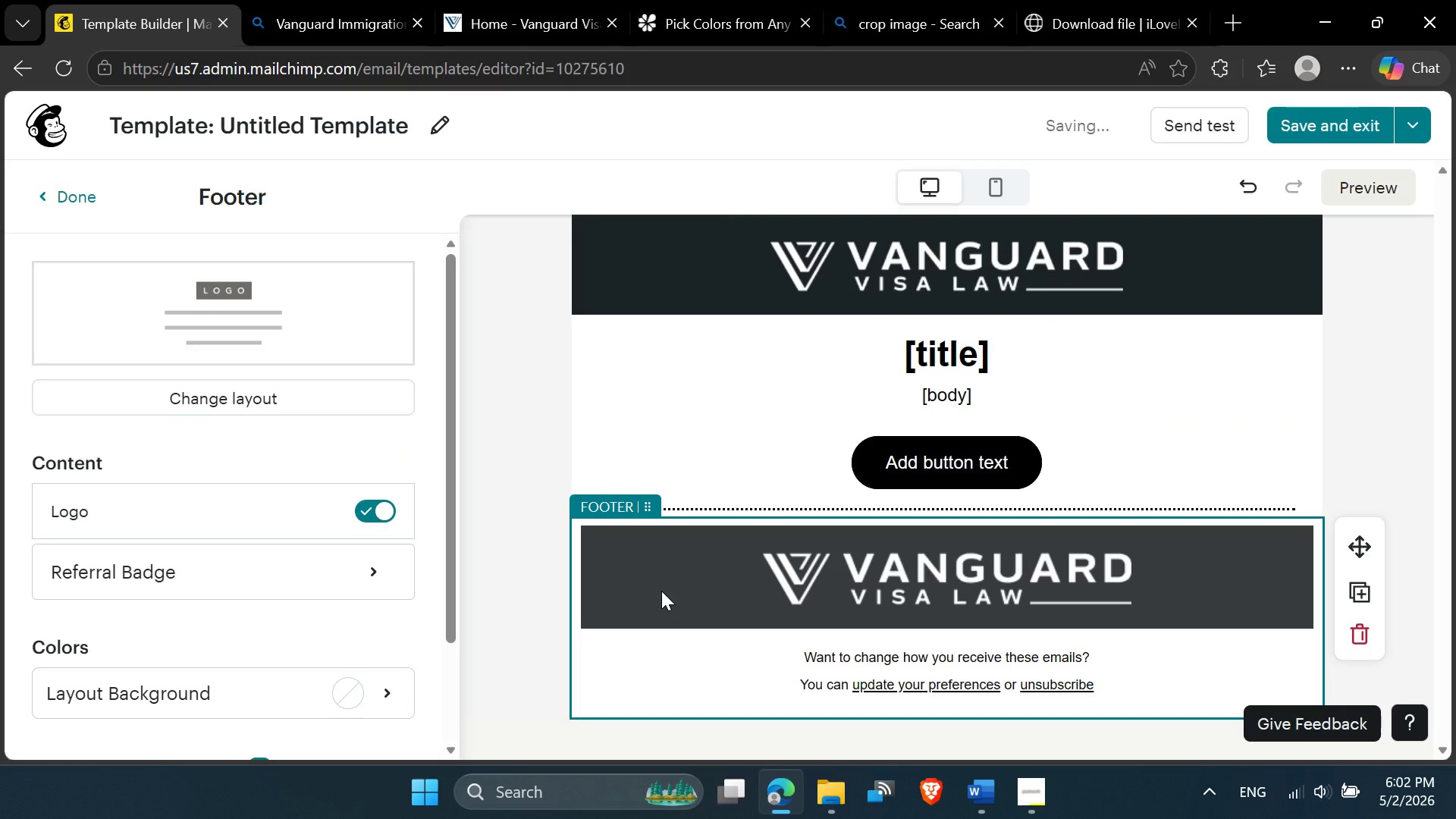 
left_click([704, 290])
 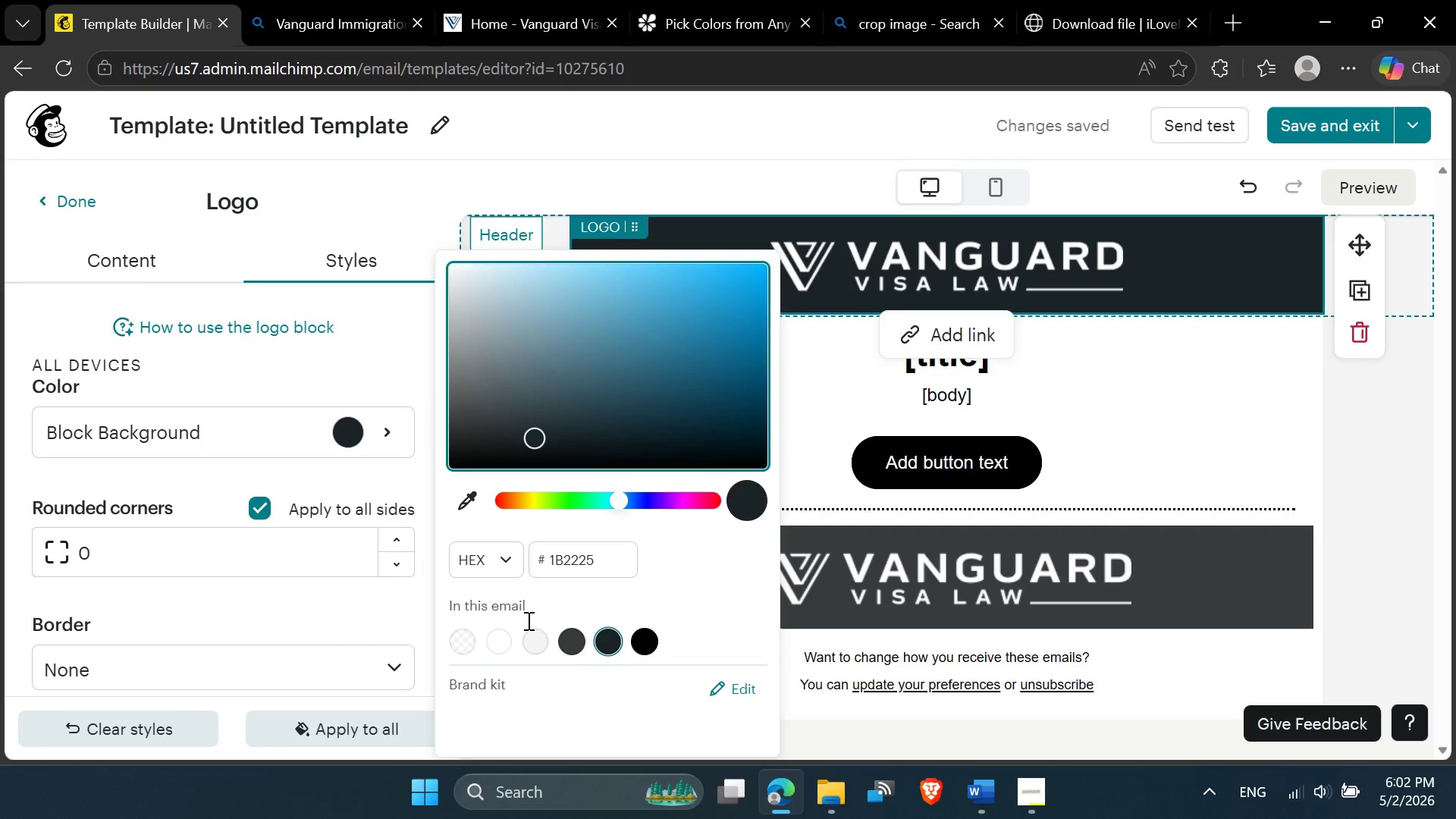 
wait(5.14)
 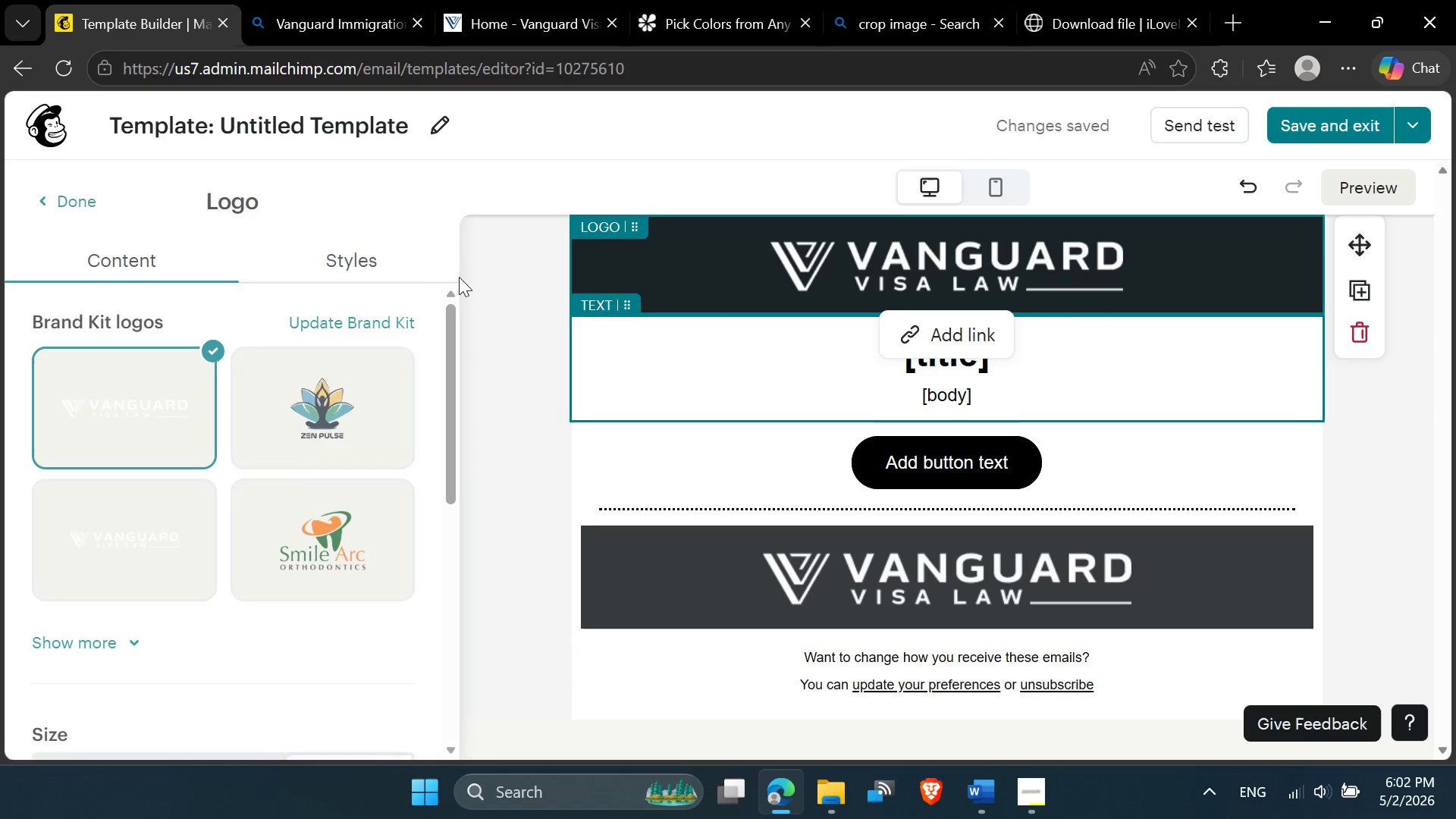 
left_click([1448, 473])
 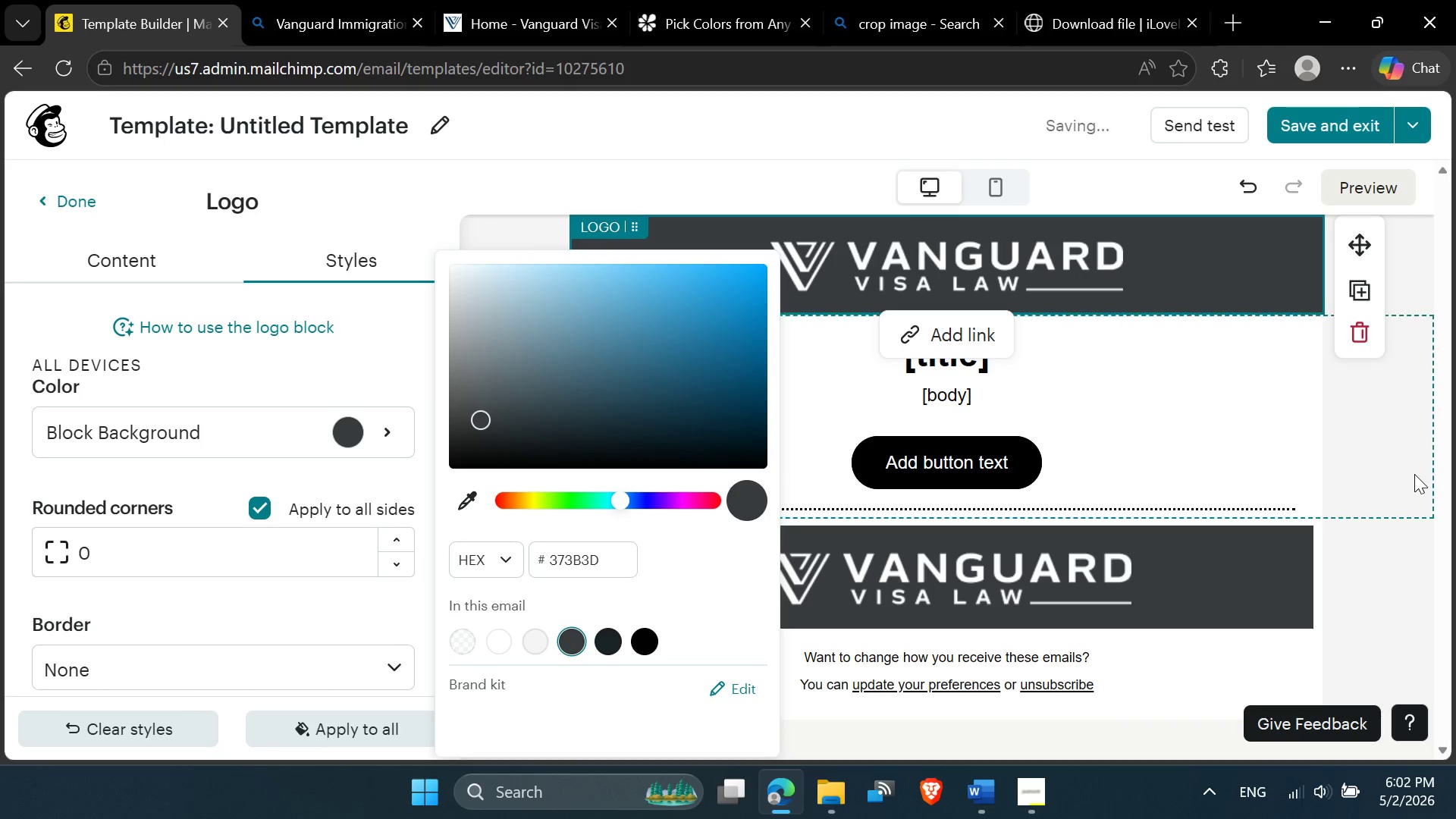 
left_click([1414, 477])
 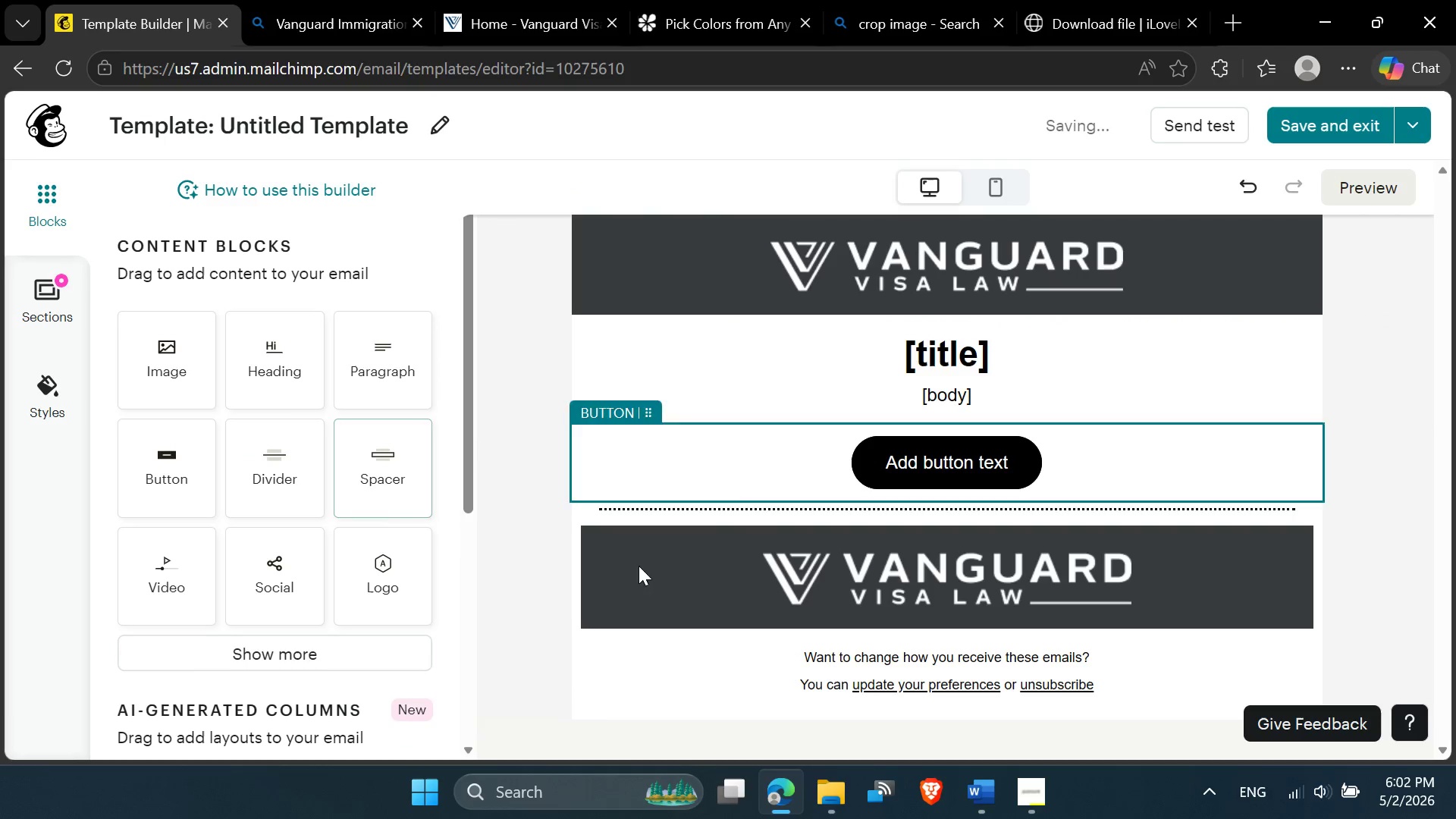 
scroll: coordinate [1414, 477], scroll_direction: up, amount: 1.0
 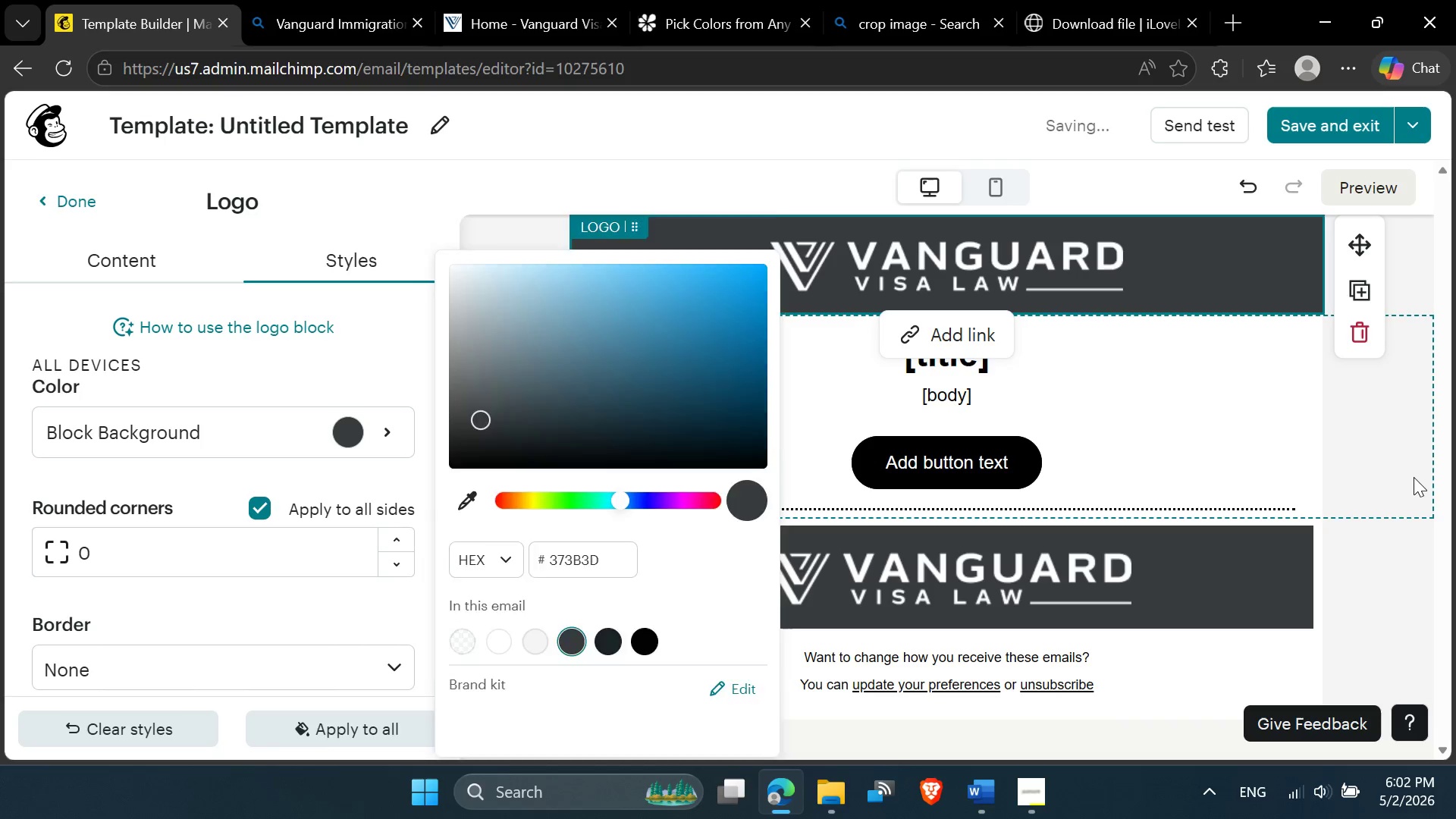 
scroll: coordinate [1091, 397], scroll_direction: down, amount: 1.0
 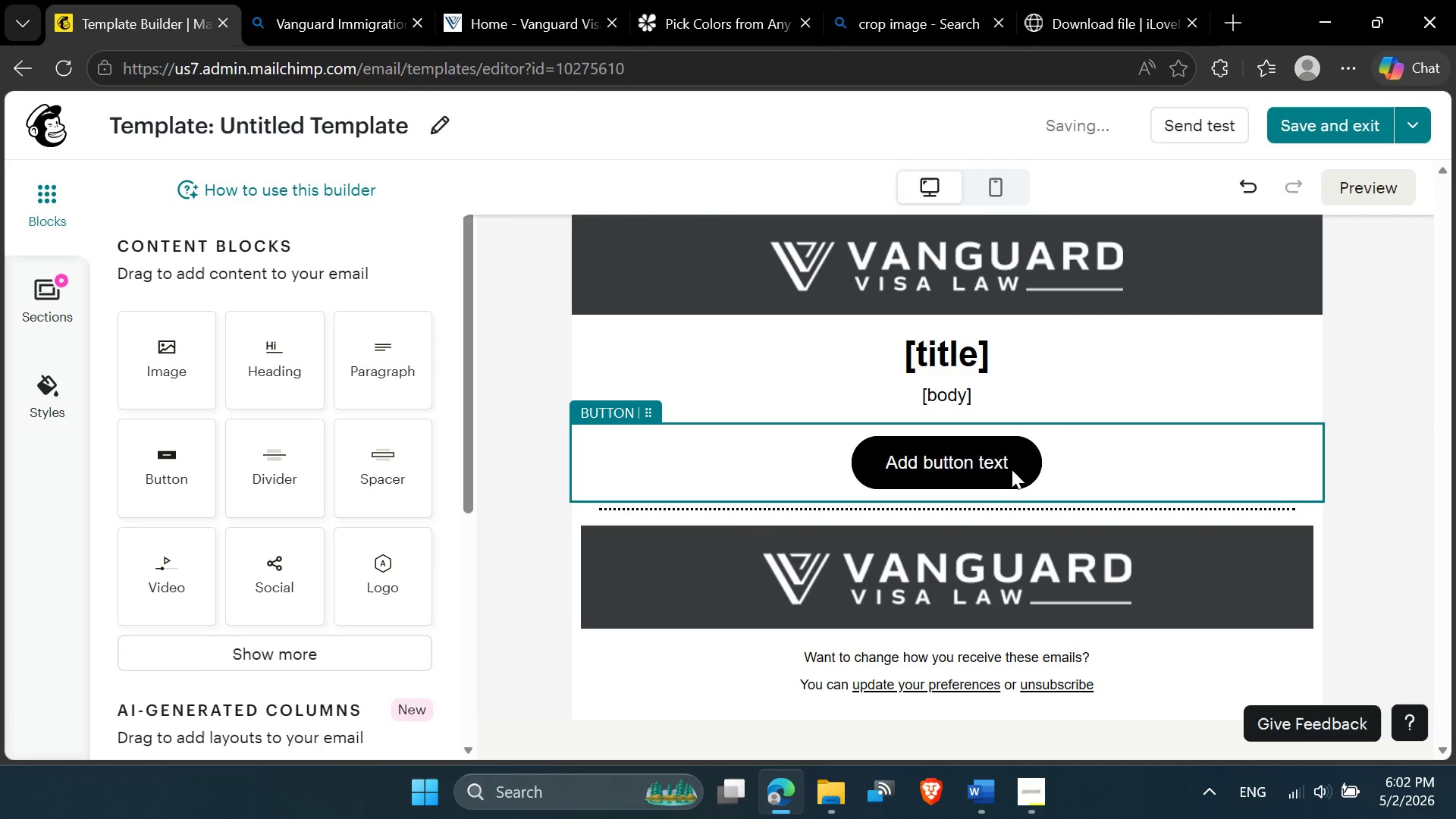 
left_click([1013, 468])
 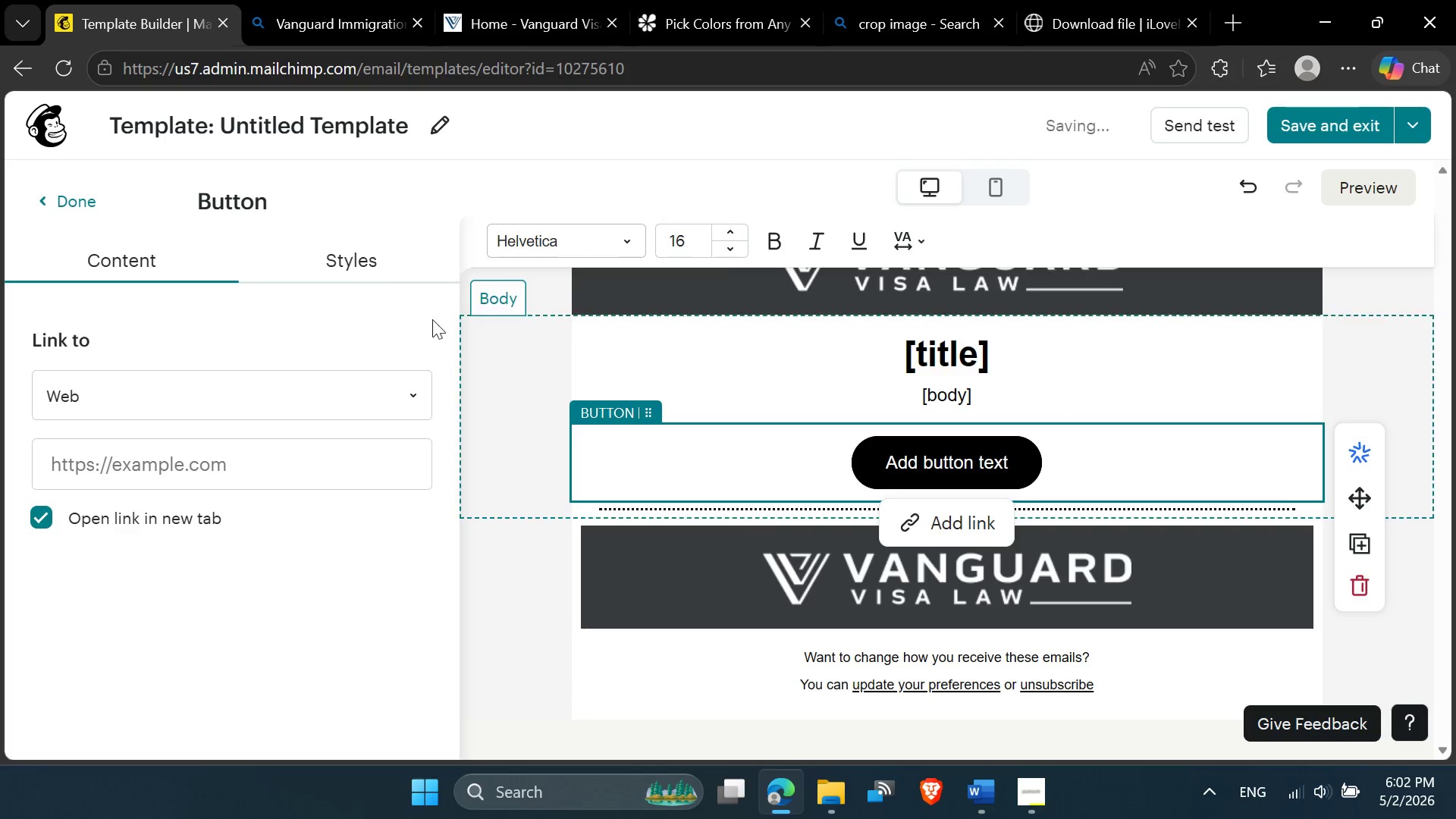 
left_click([372, 274])
 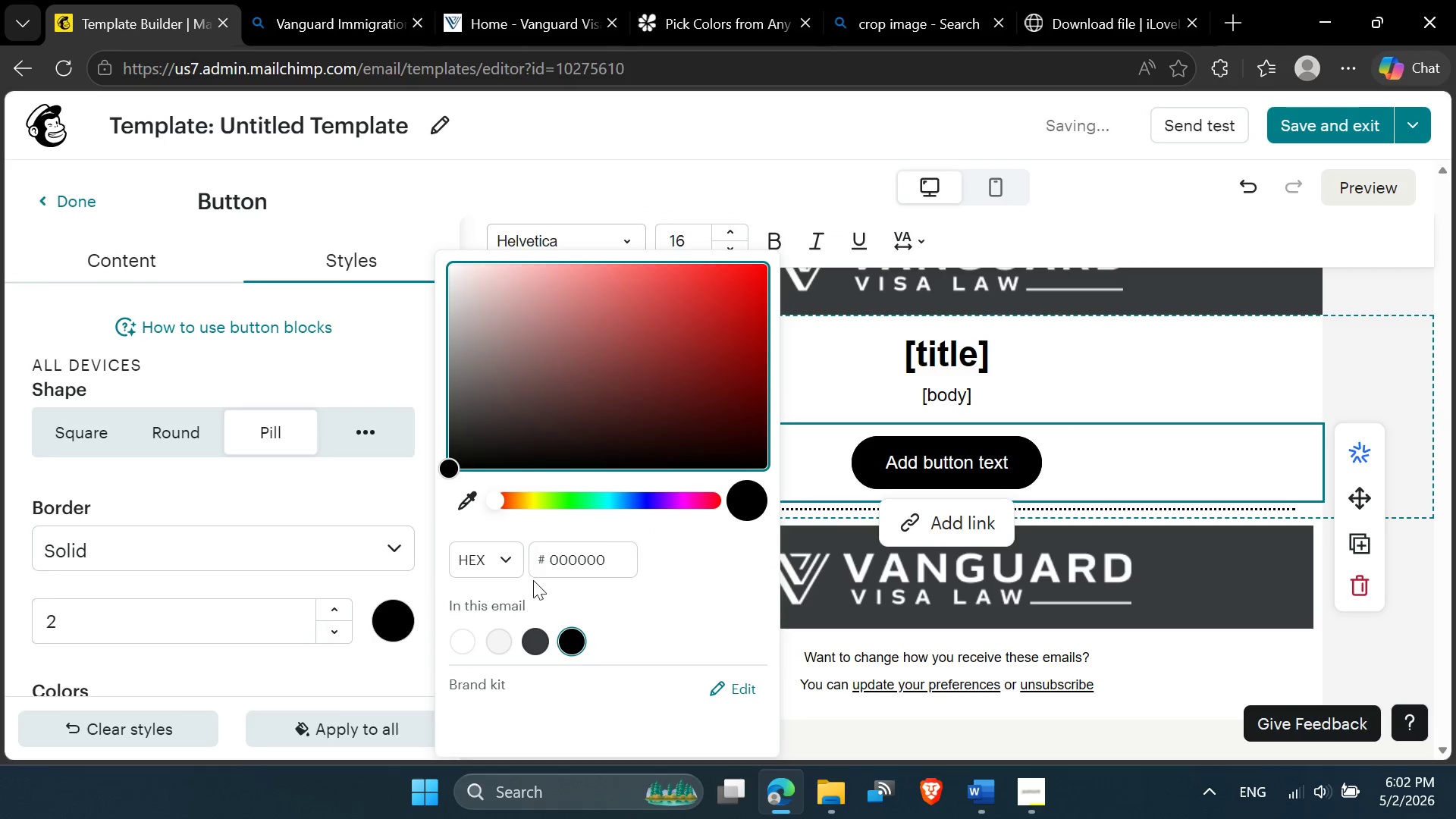 
left_click([507, 642])
 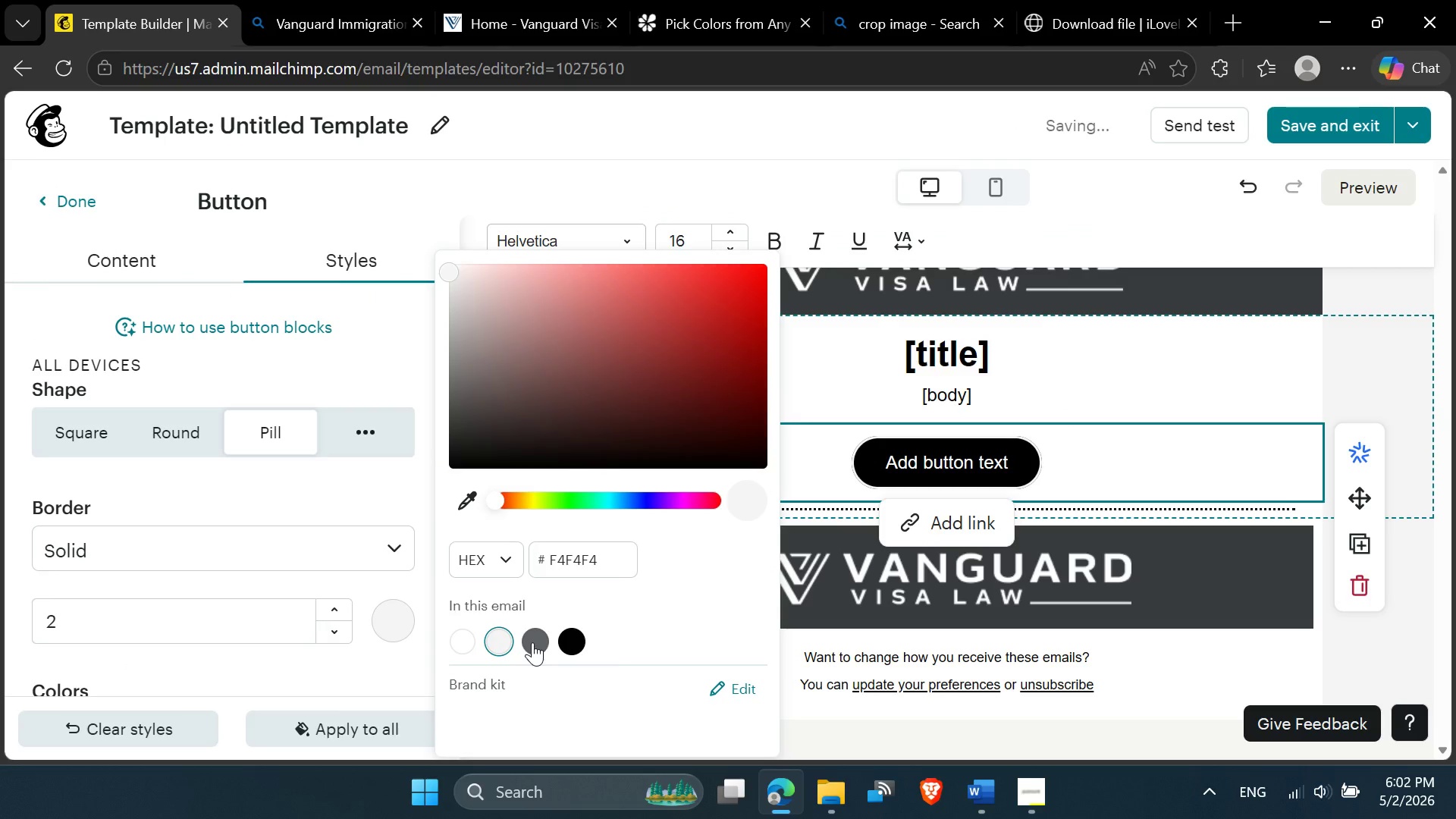 
left_click([532, 642])
 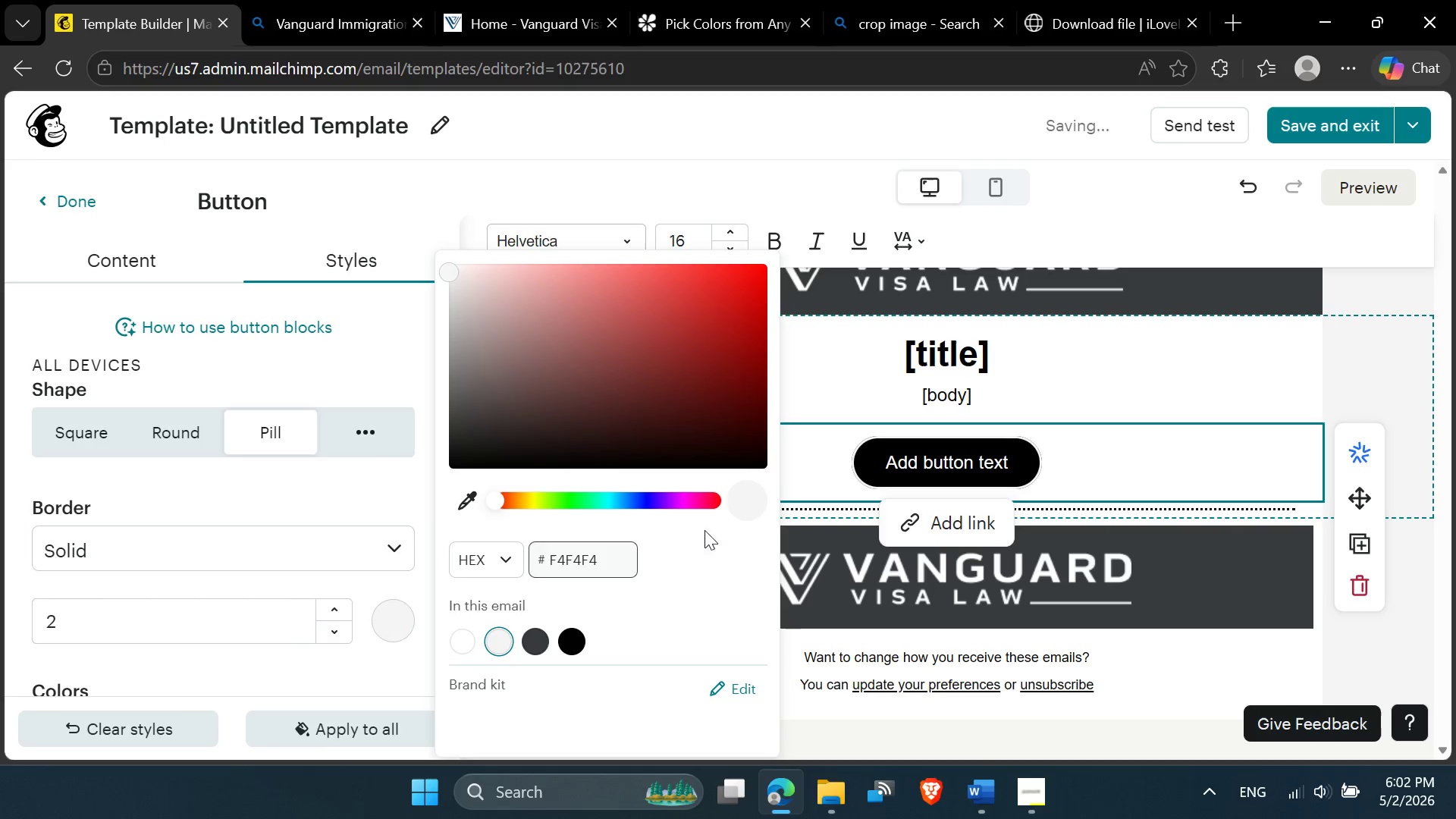 
scroll: coordinate [202, 522], scroll_direction: down, amount: 3.0
 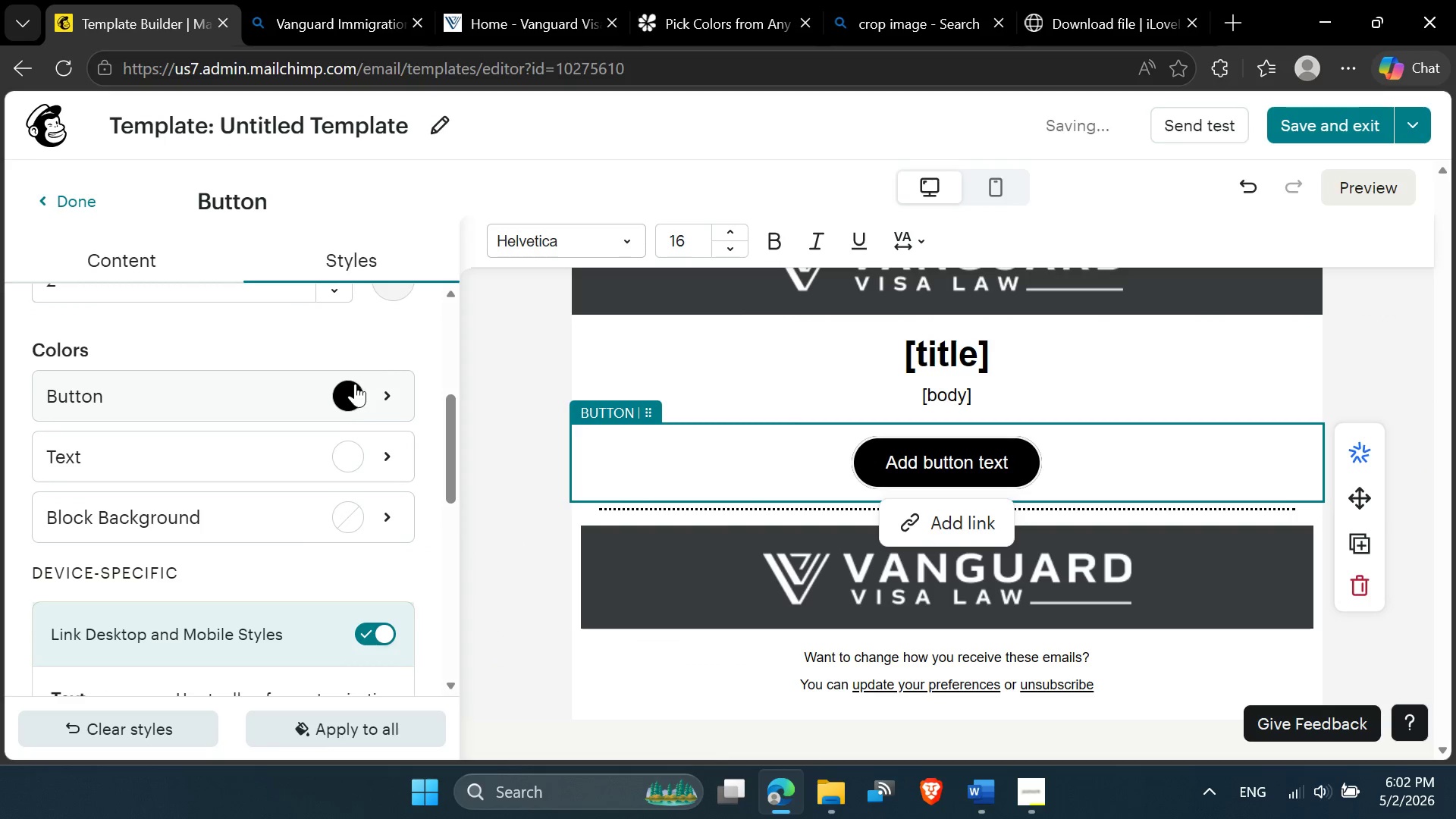 
left_click([355, 394])
 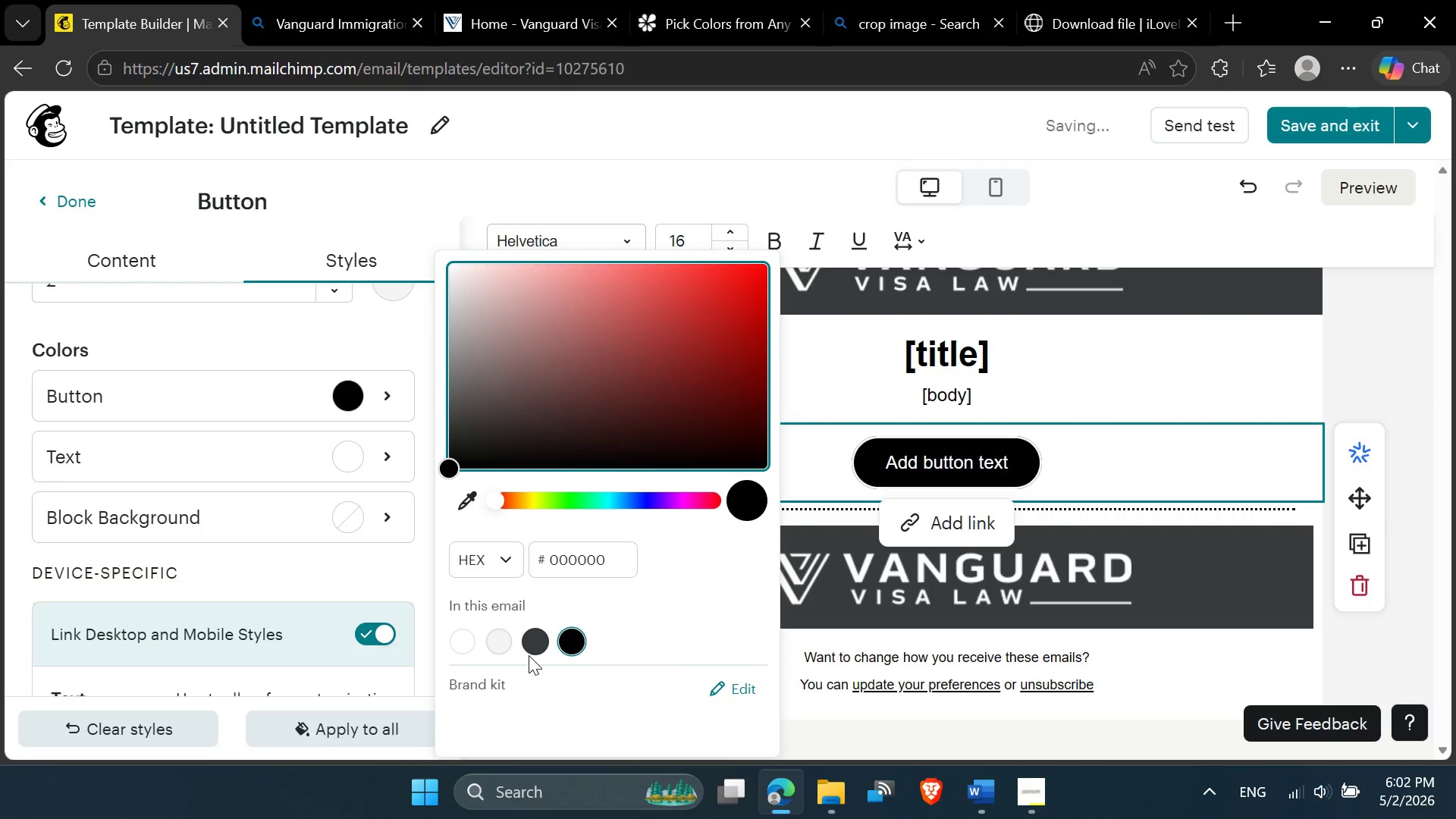 
left_click([527, 645])
 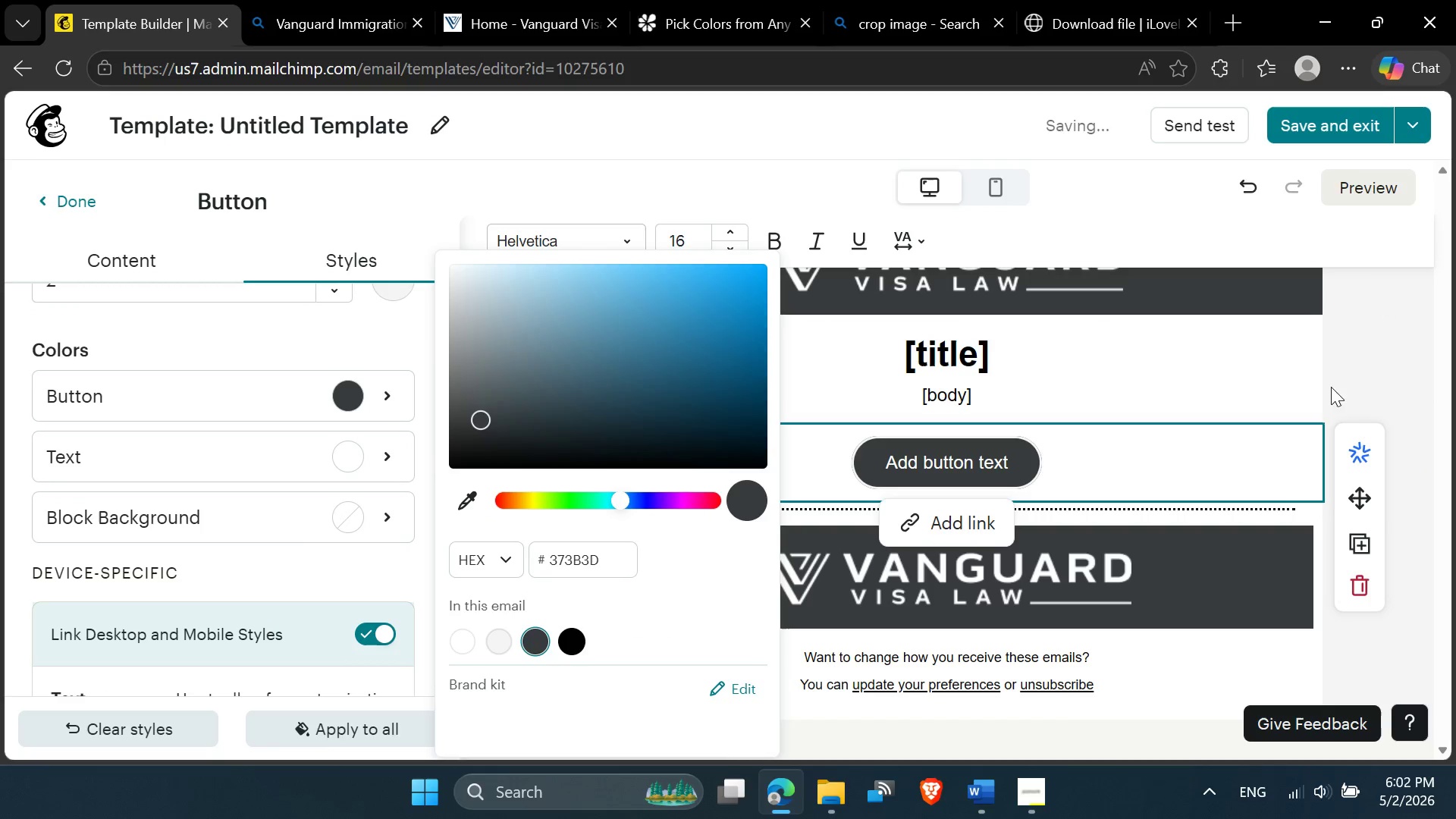 
left_click([1363, 364])
 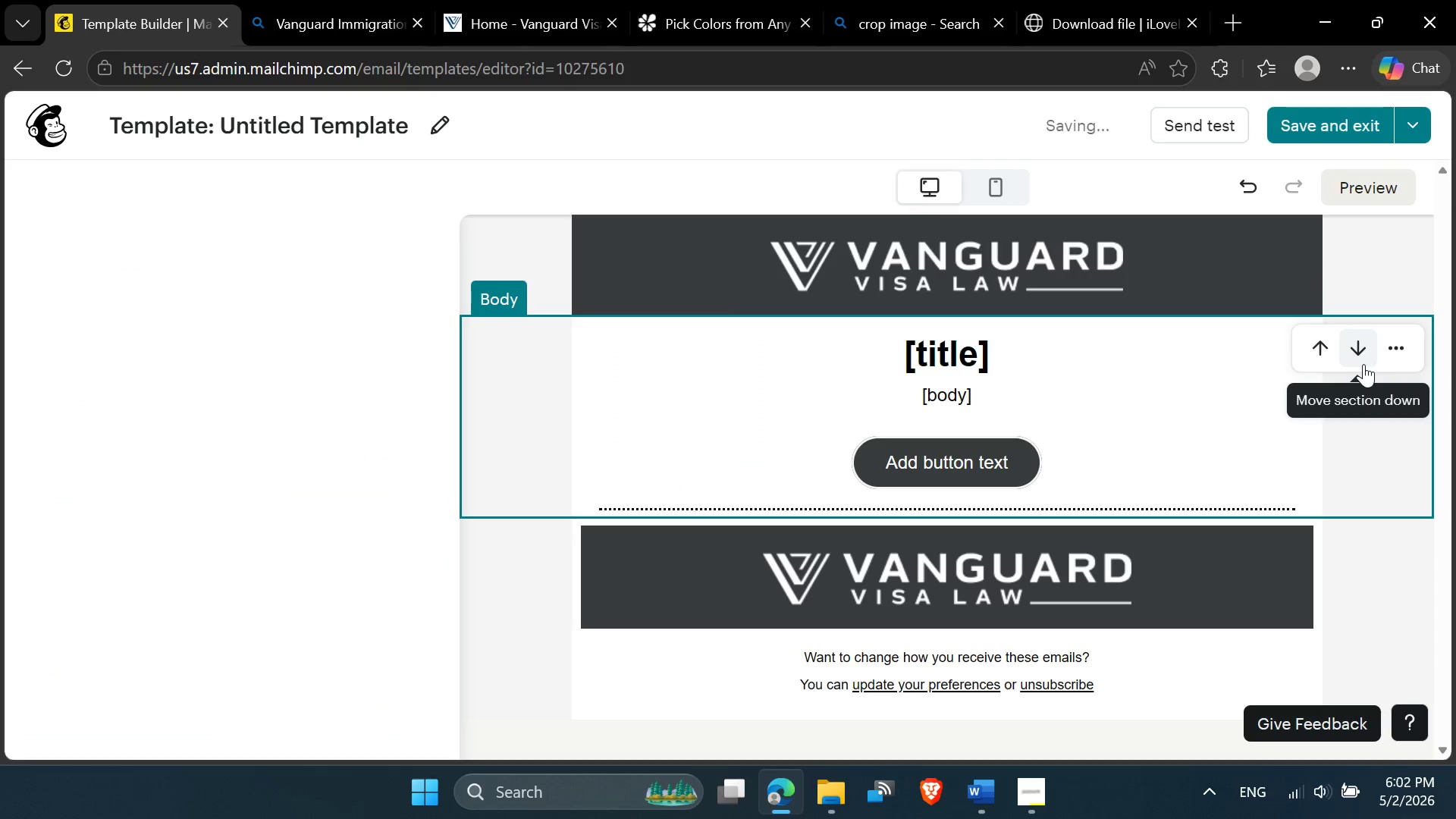 
scroll: coordinate [1363, 365], scroll_direction: up, amount: 4.0
 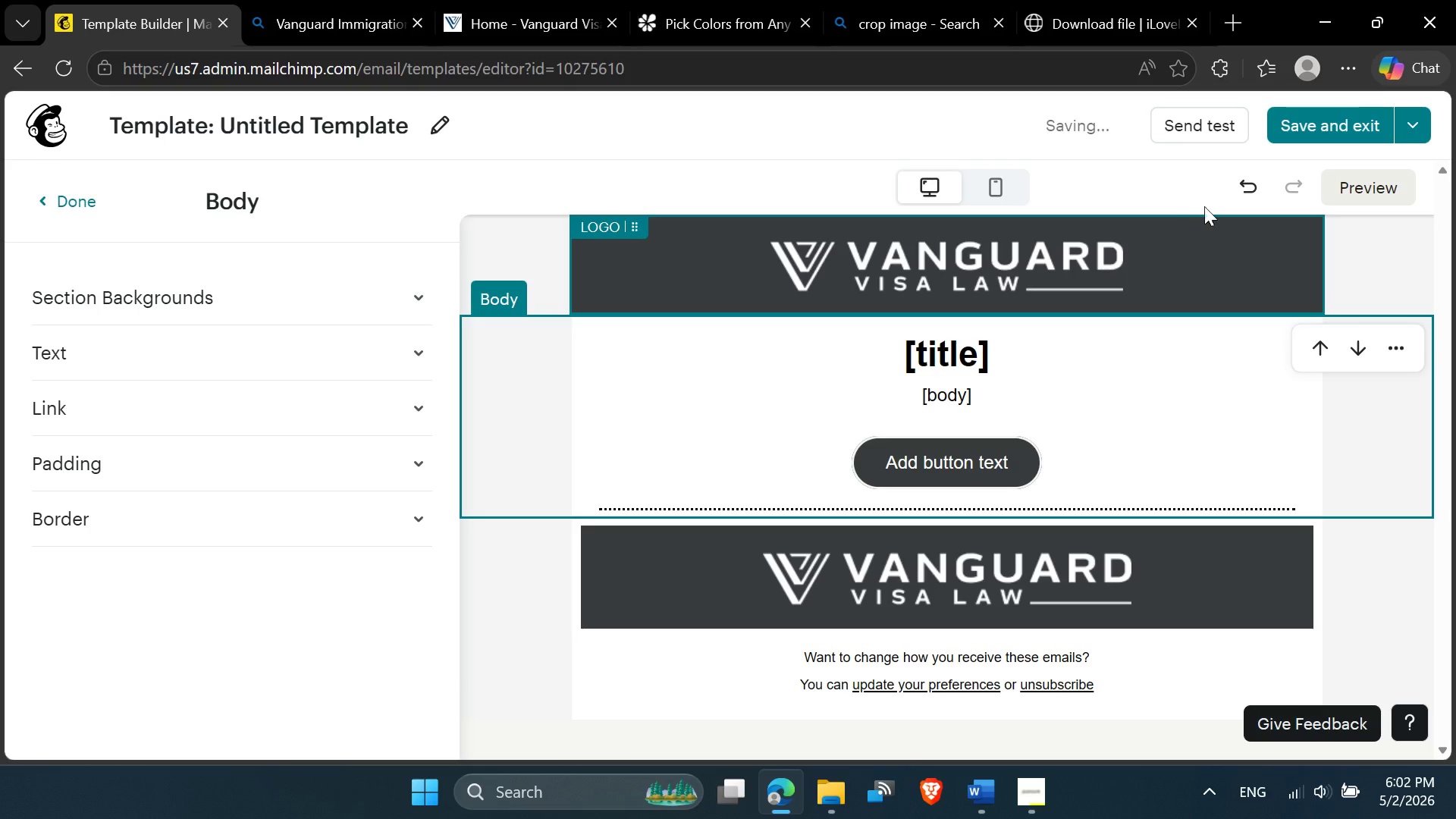 
scroll: coordinate [1235, 460], scroll_direction: down, amount: 2.0
 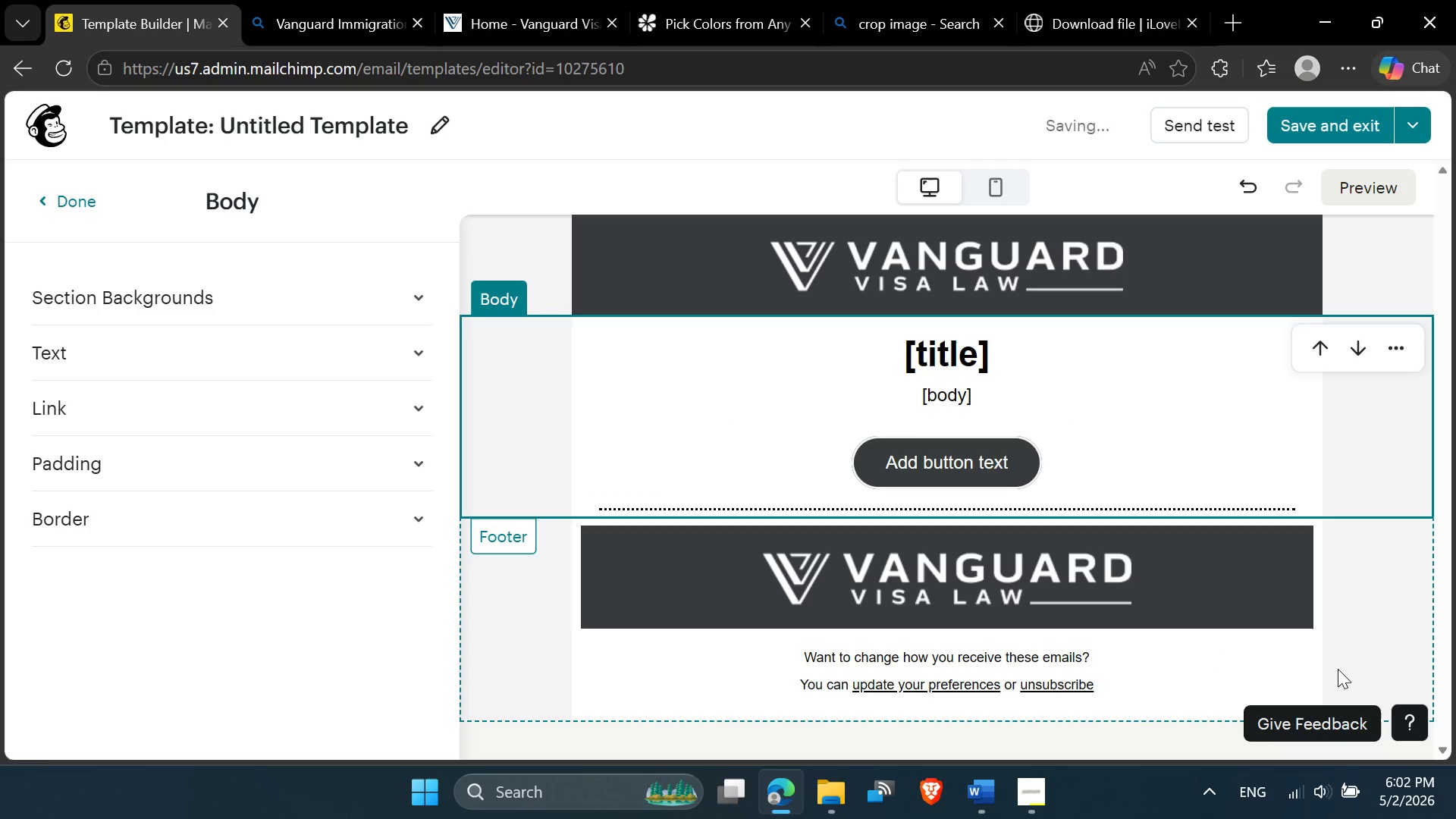 
left_click([1352, 639])
 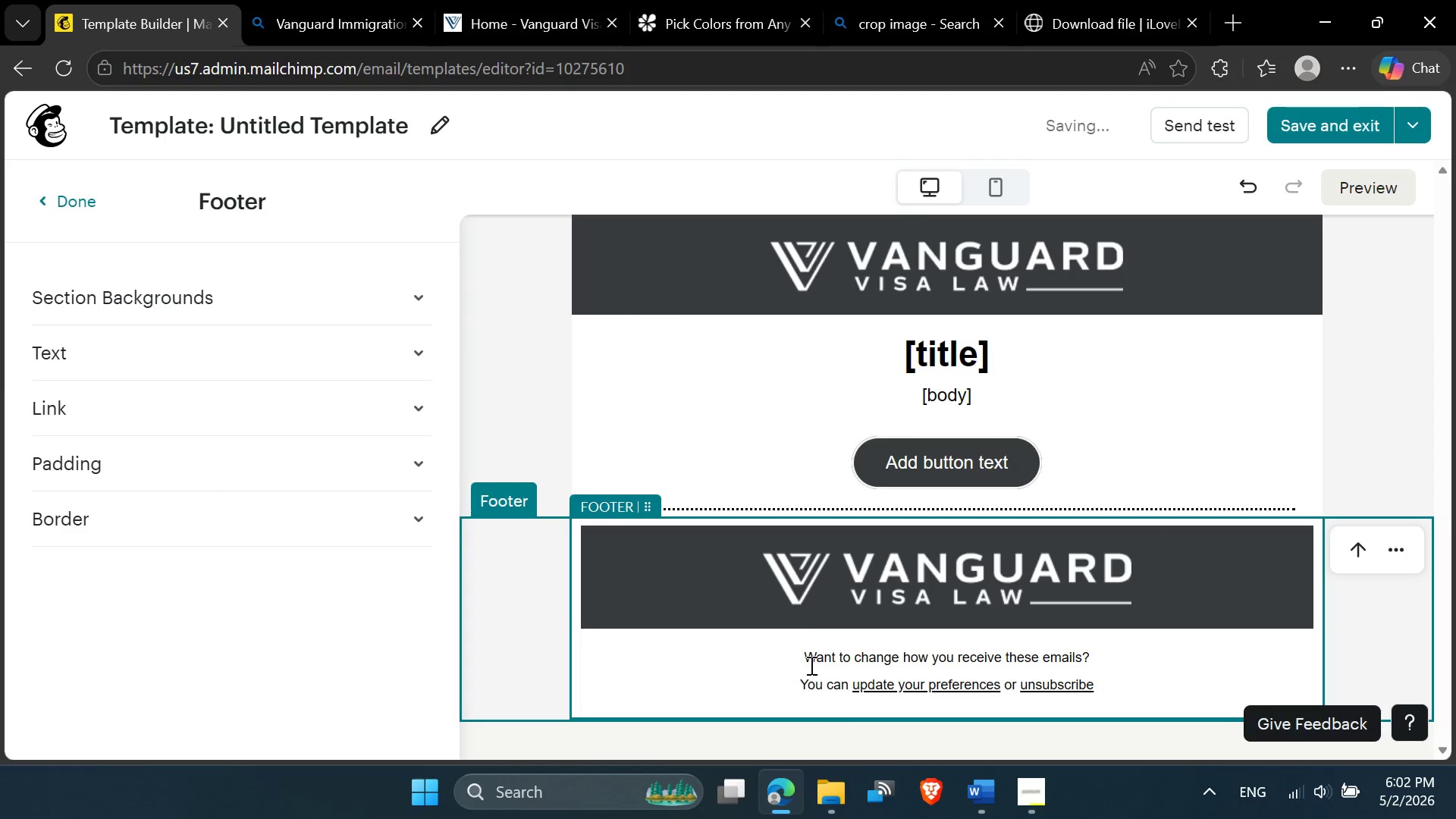 
scroll: coordinate [817, 551], scroll_direction: up, amount: 1.0
 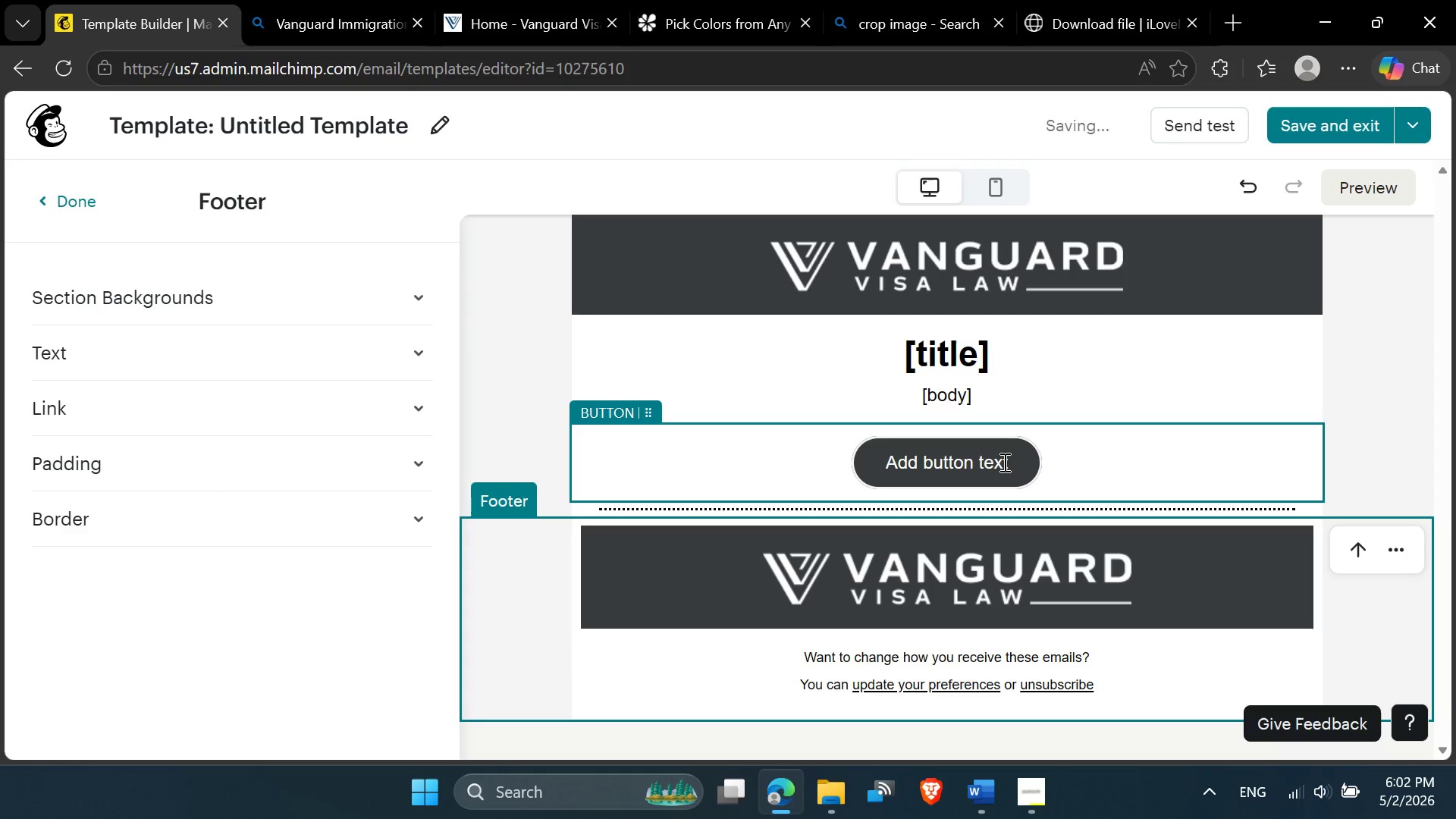 
left_click_drag(start_coordinate=[1011, 461], to_coordinate=[872, 460])
 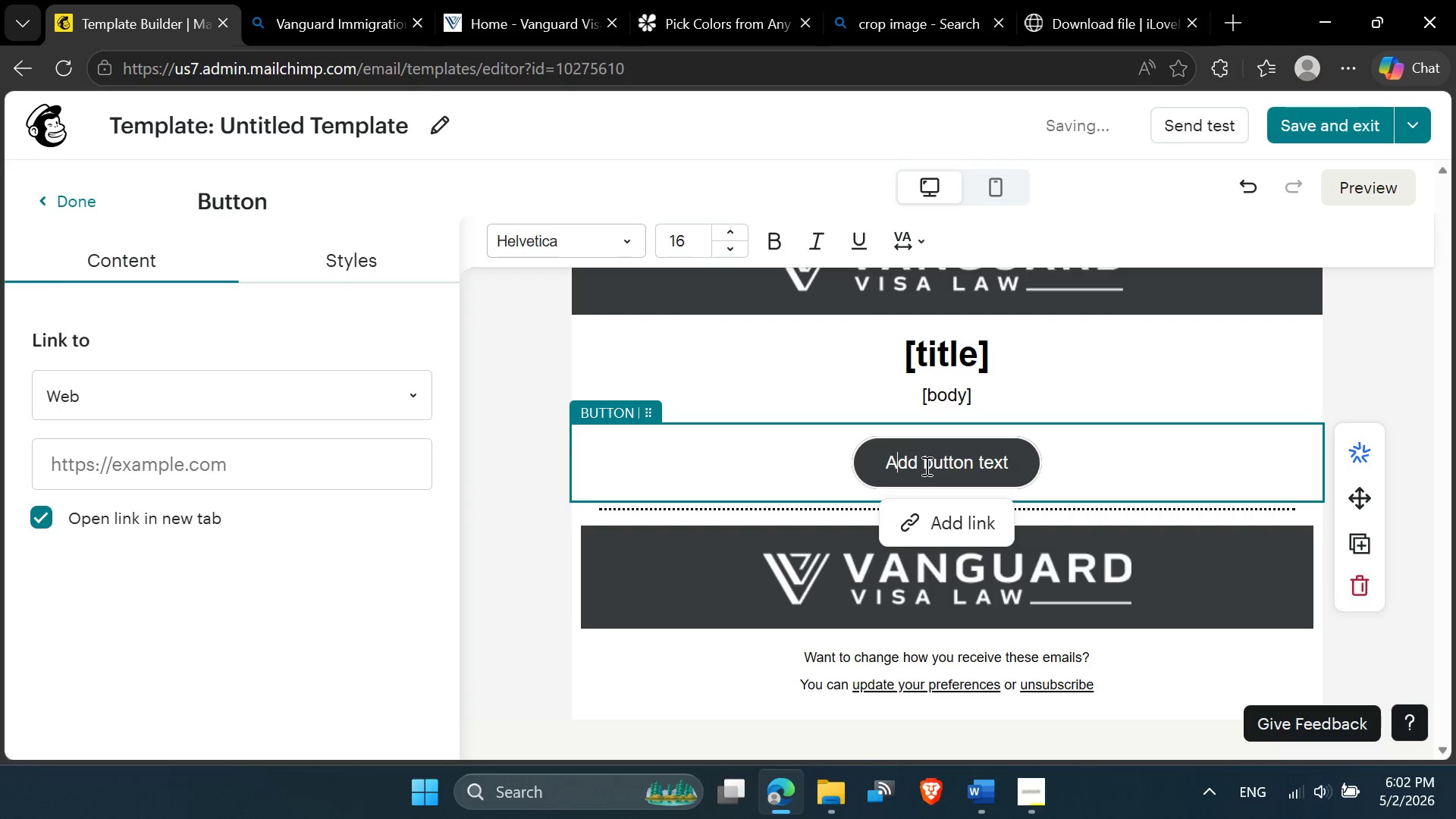 
left_click([1024, 337])
 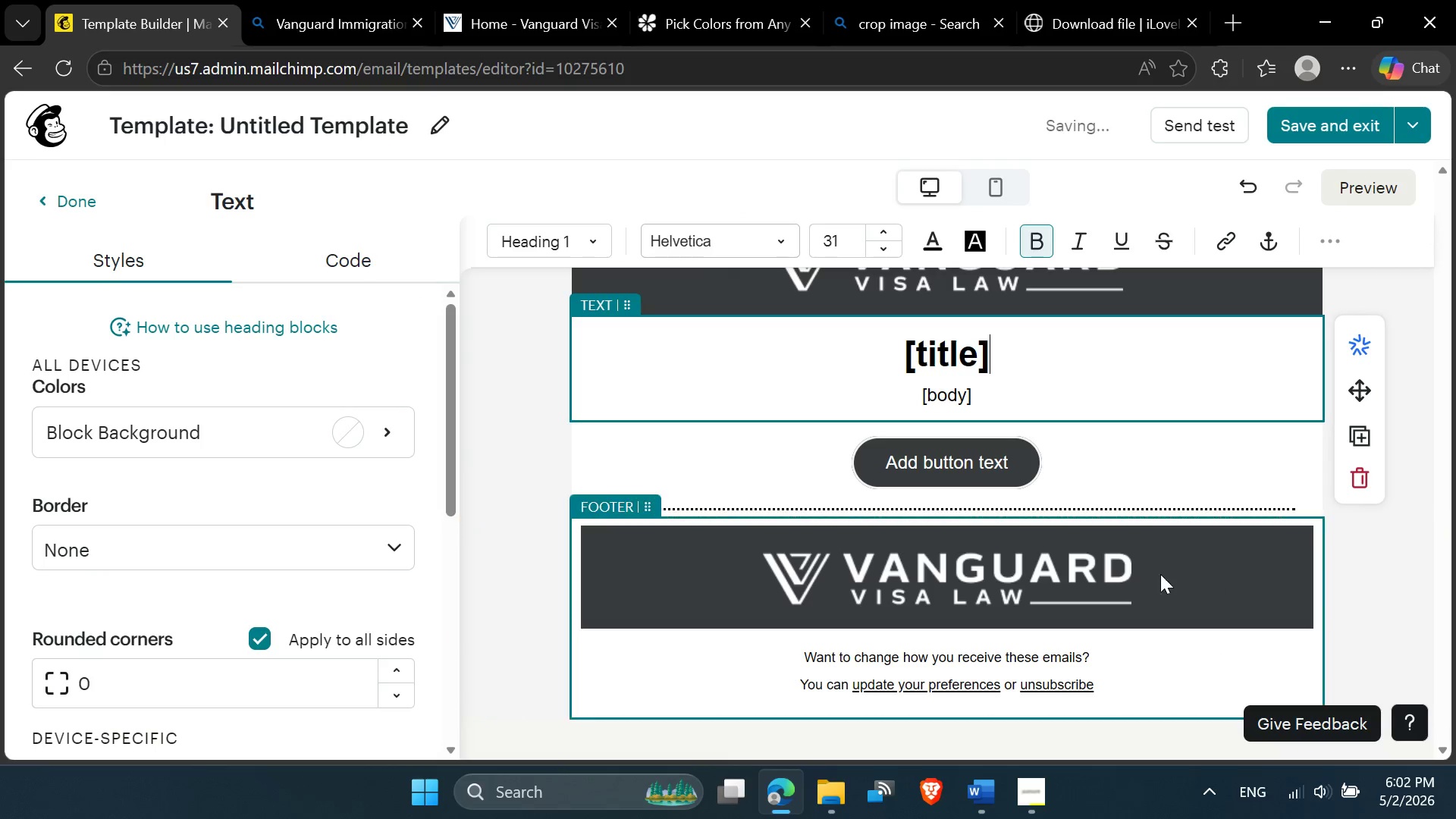 
scroll: coordinate [951, 451], scroll_direction: up, amount: 2.0
 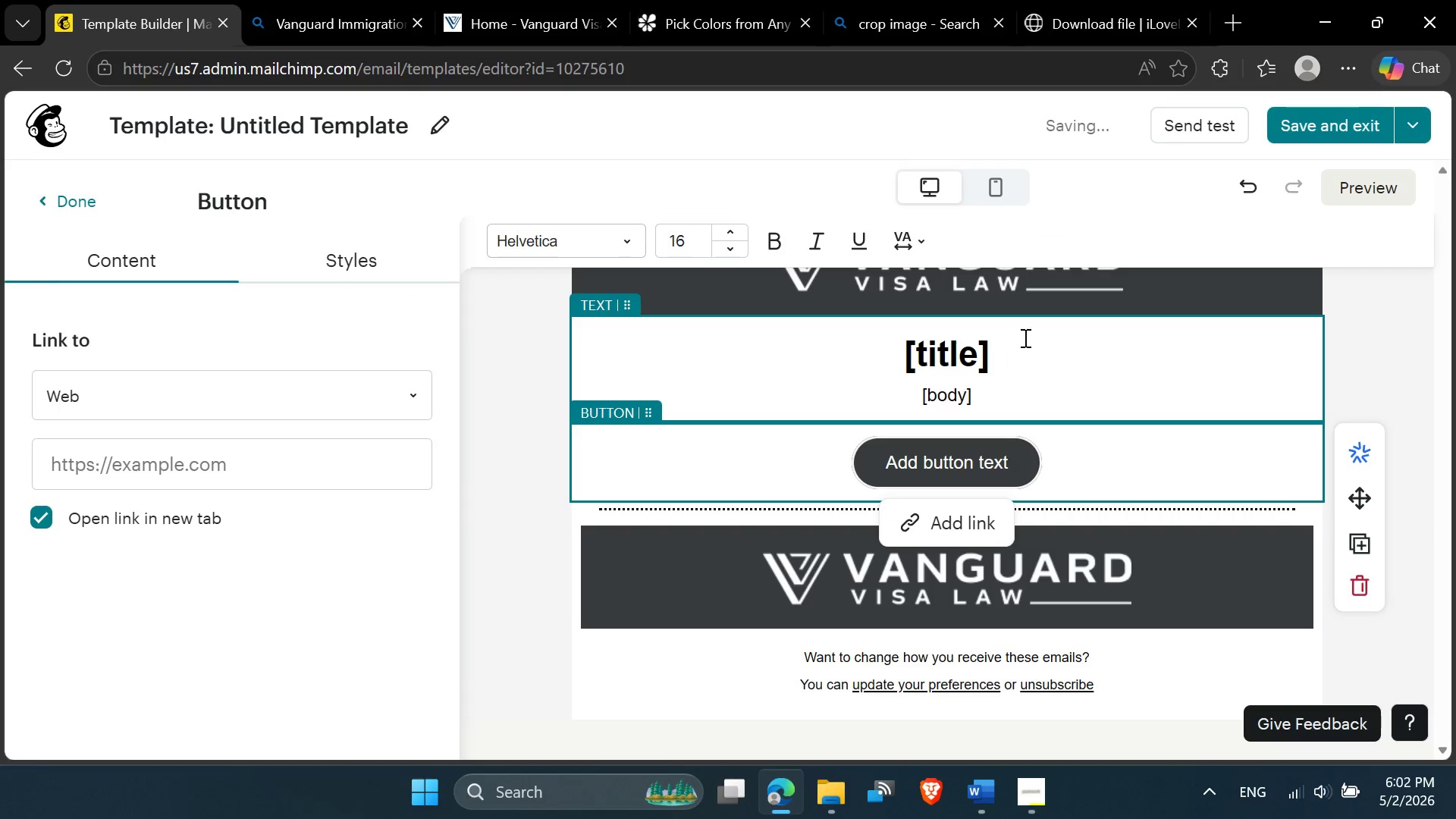 
left_click([658, 563])
 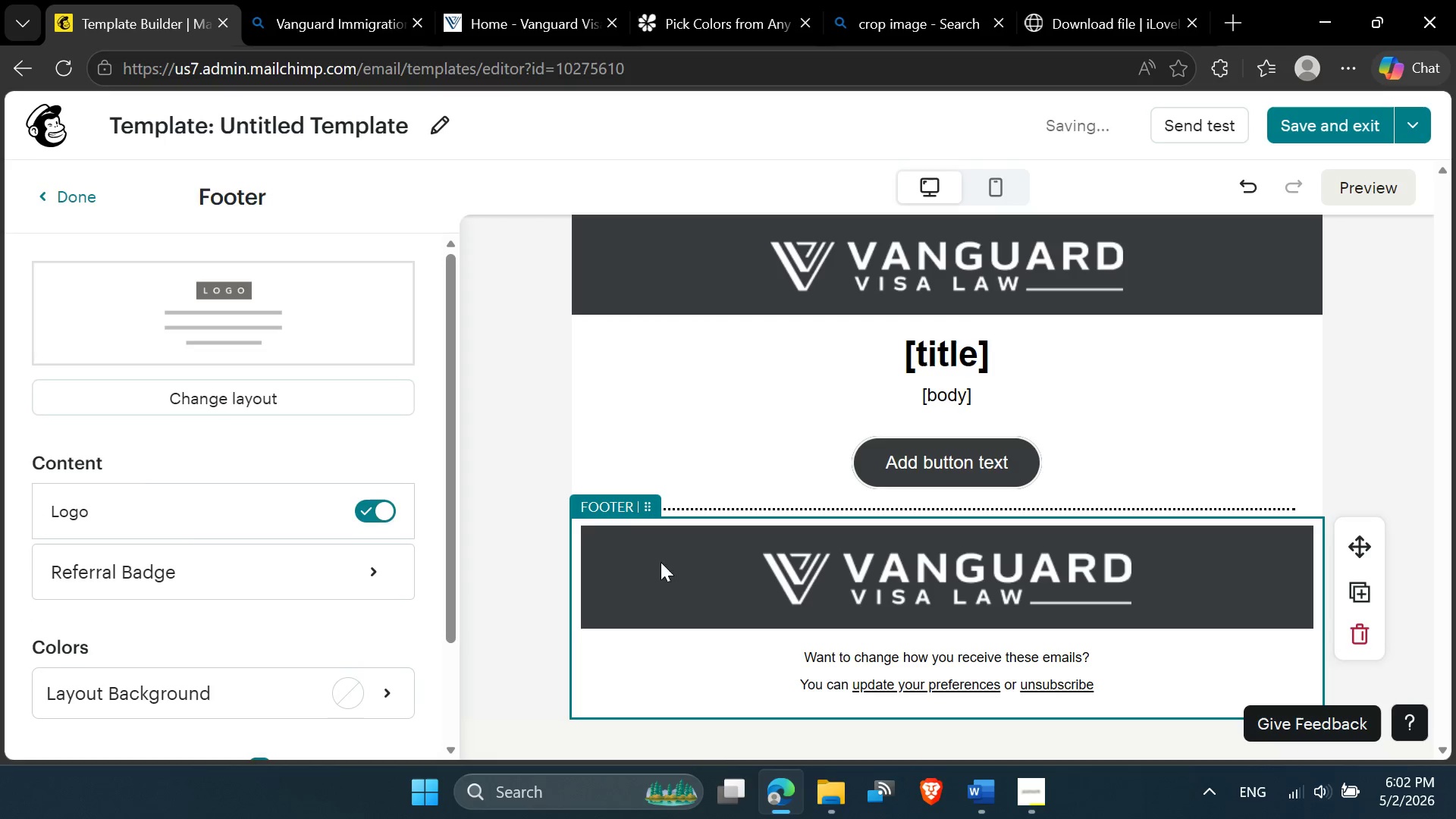 
left_click([767, 579])
 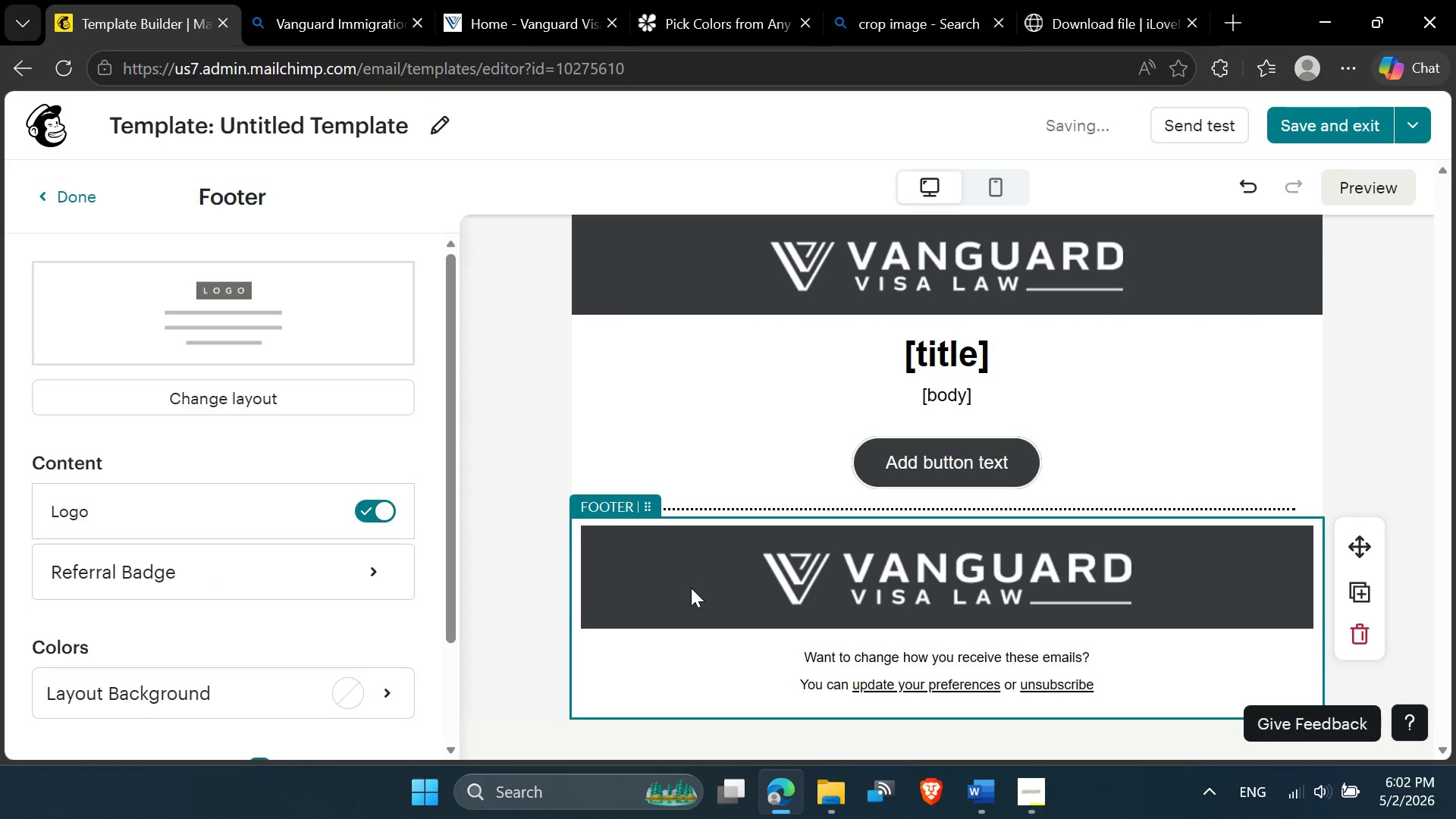 
left_click([639, 282])
 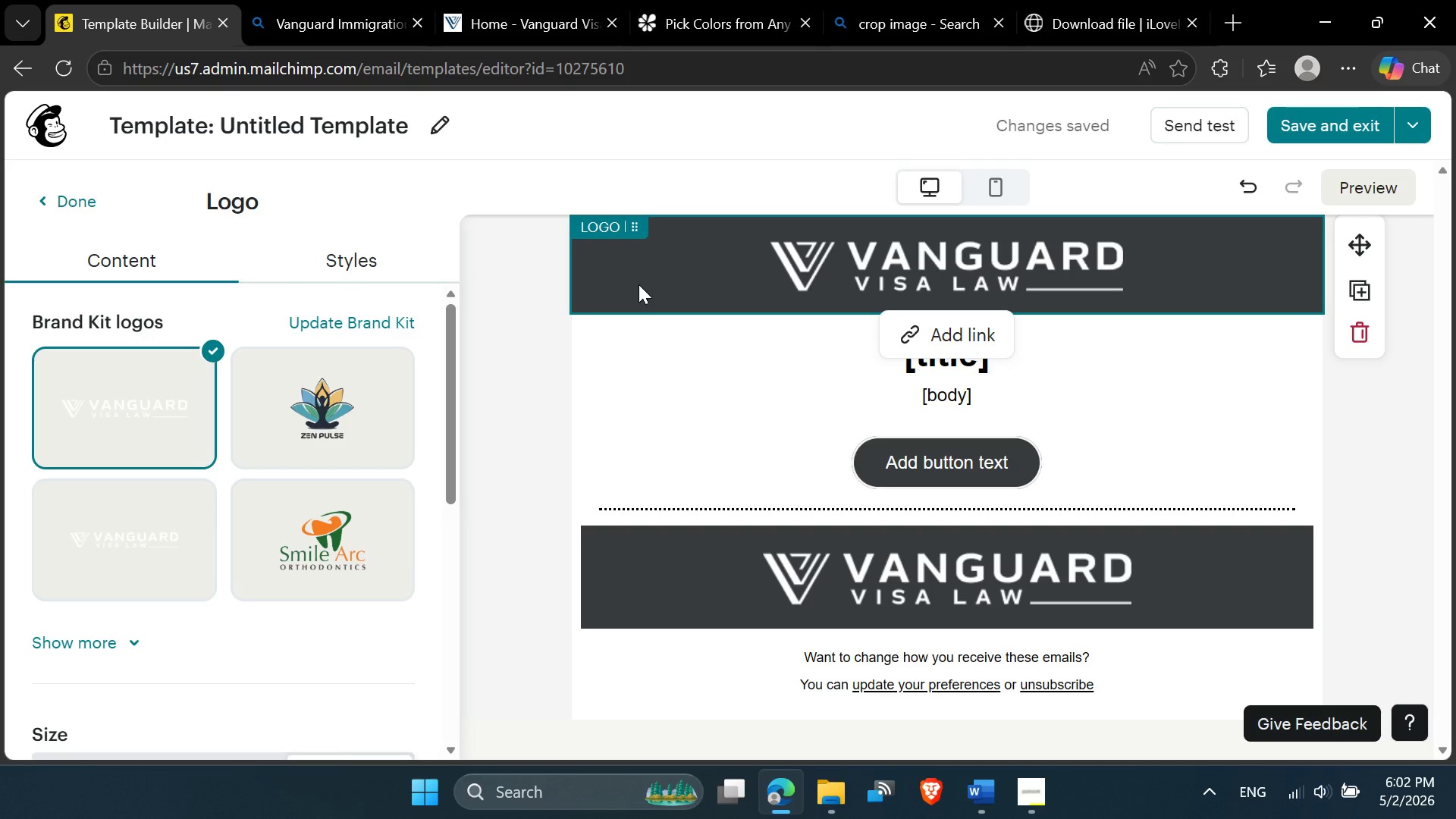 
wait(11.26)
 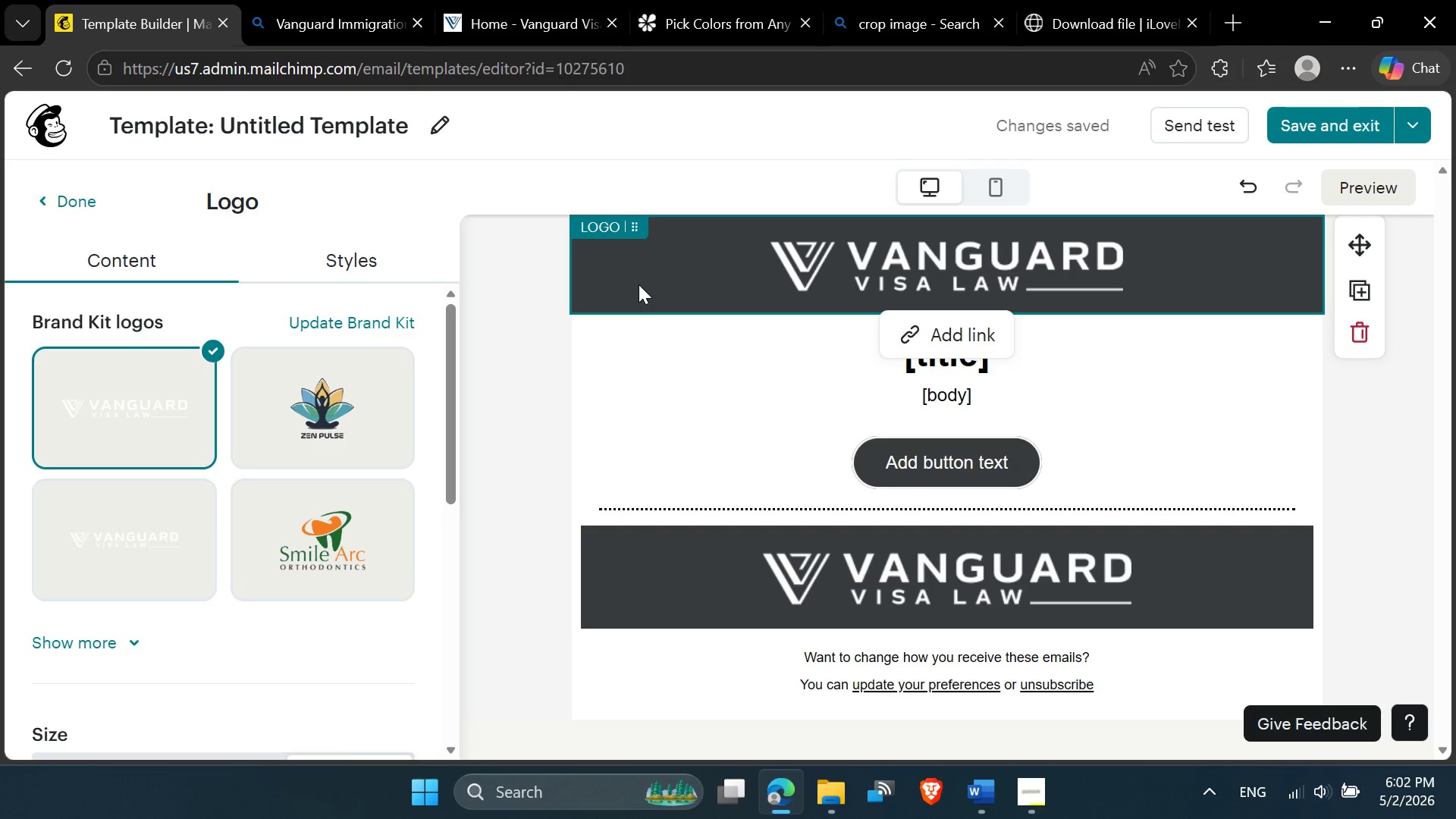 
left_click([529, 450])
 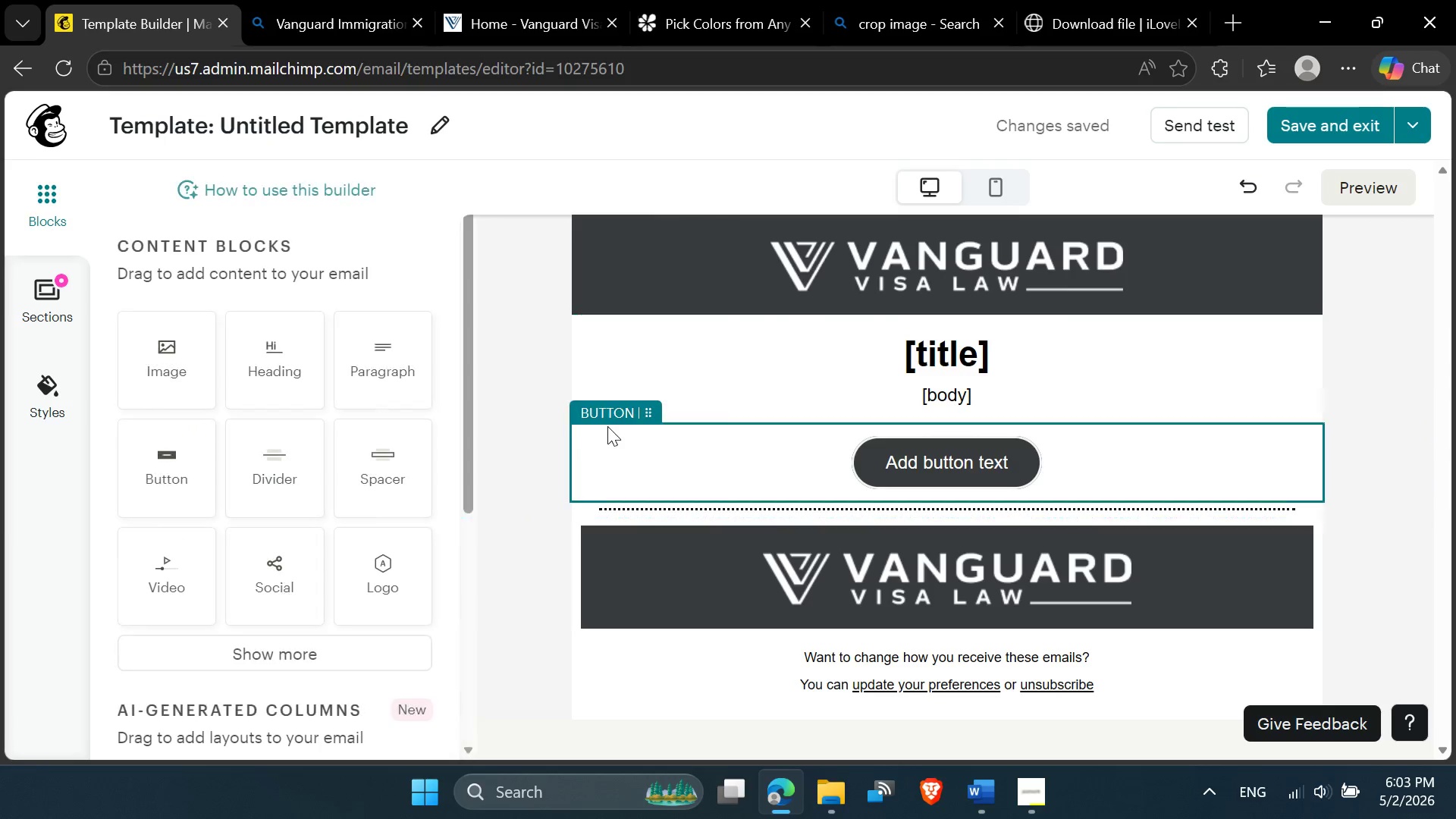 
left_click([613, 426])
 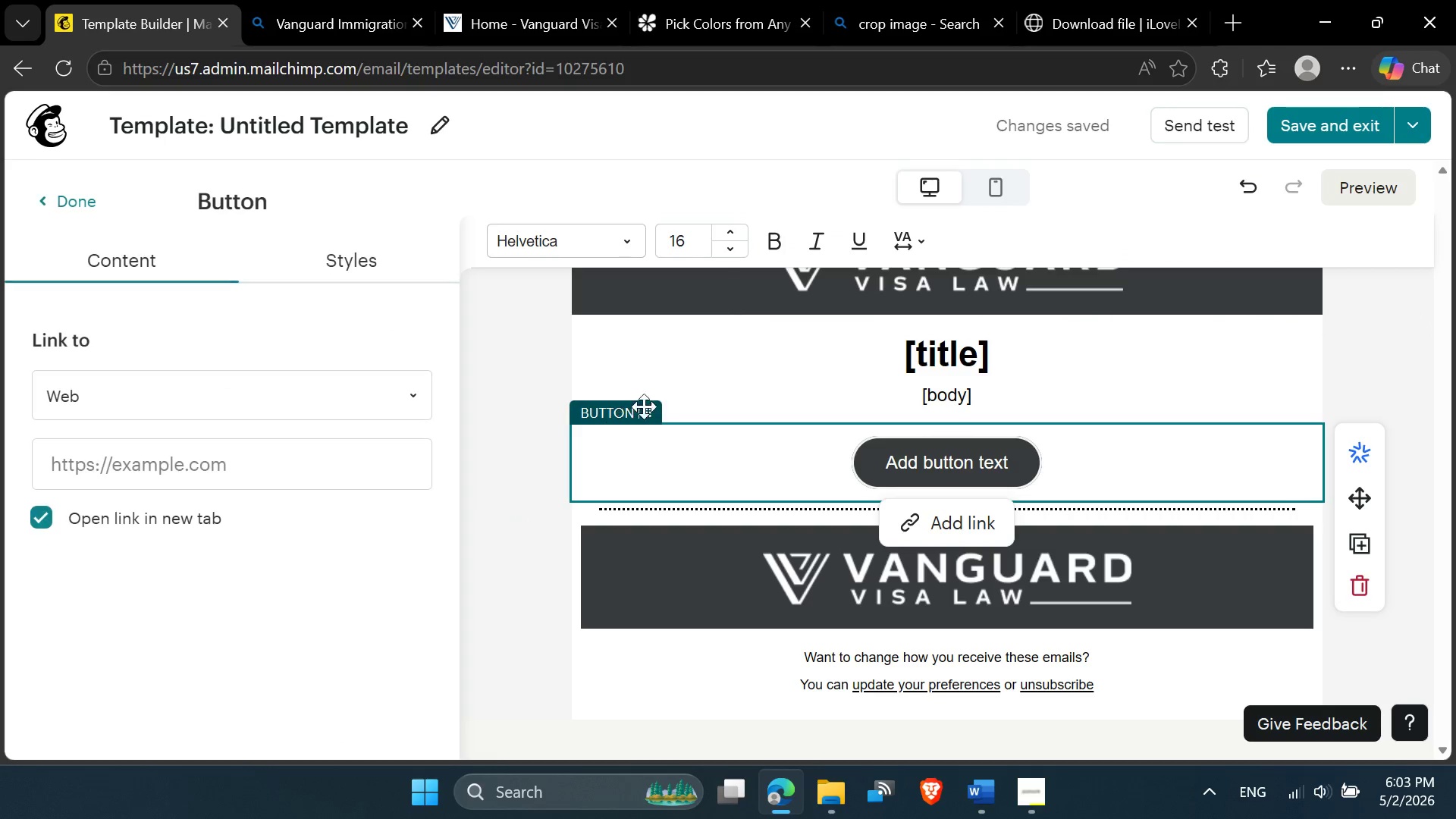 
left_click([693, 385])
 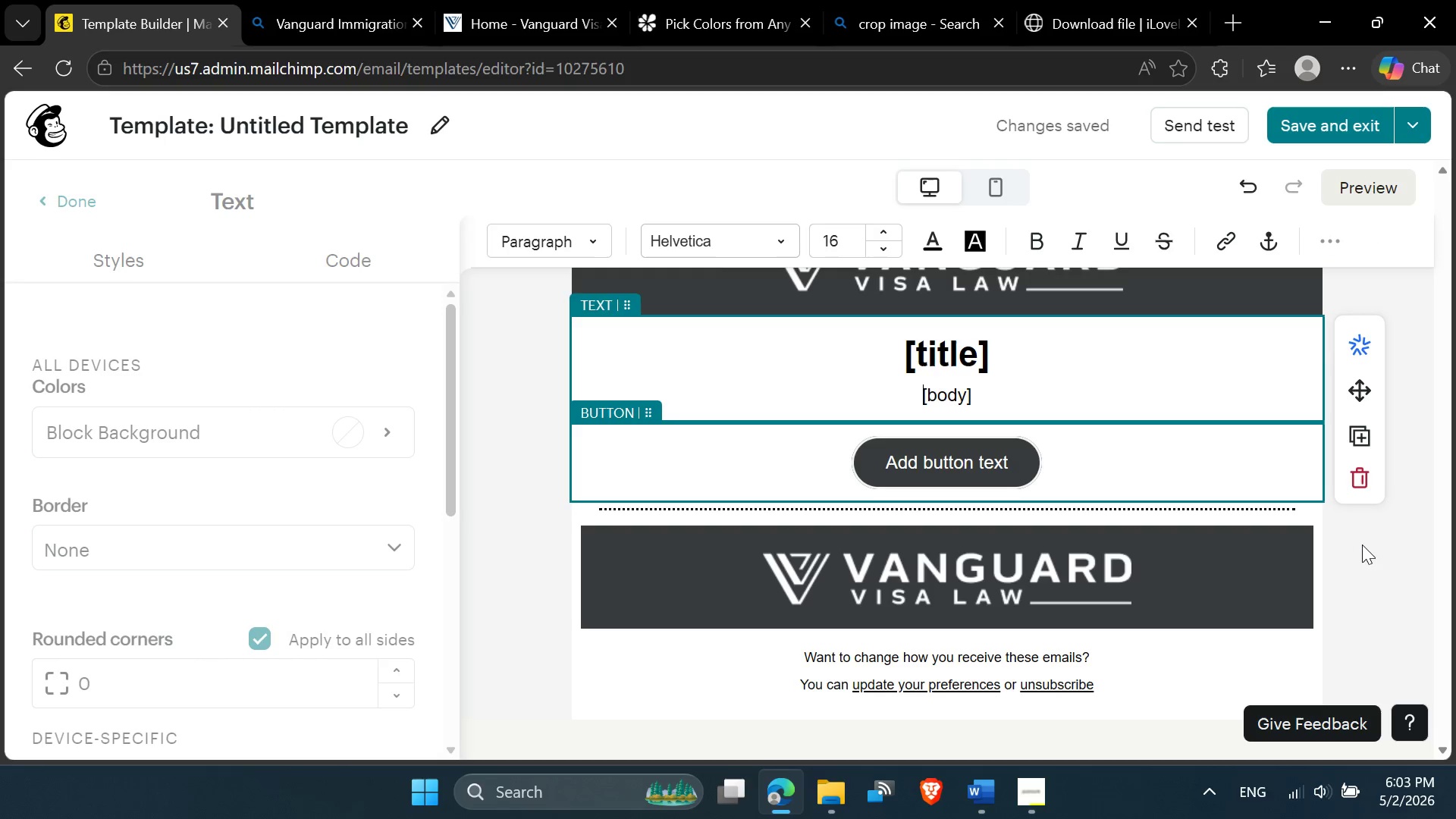 
left_click([1363, 554])
 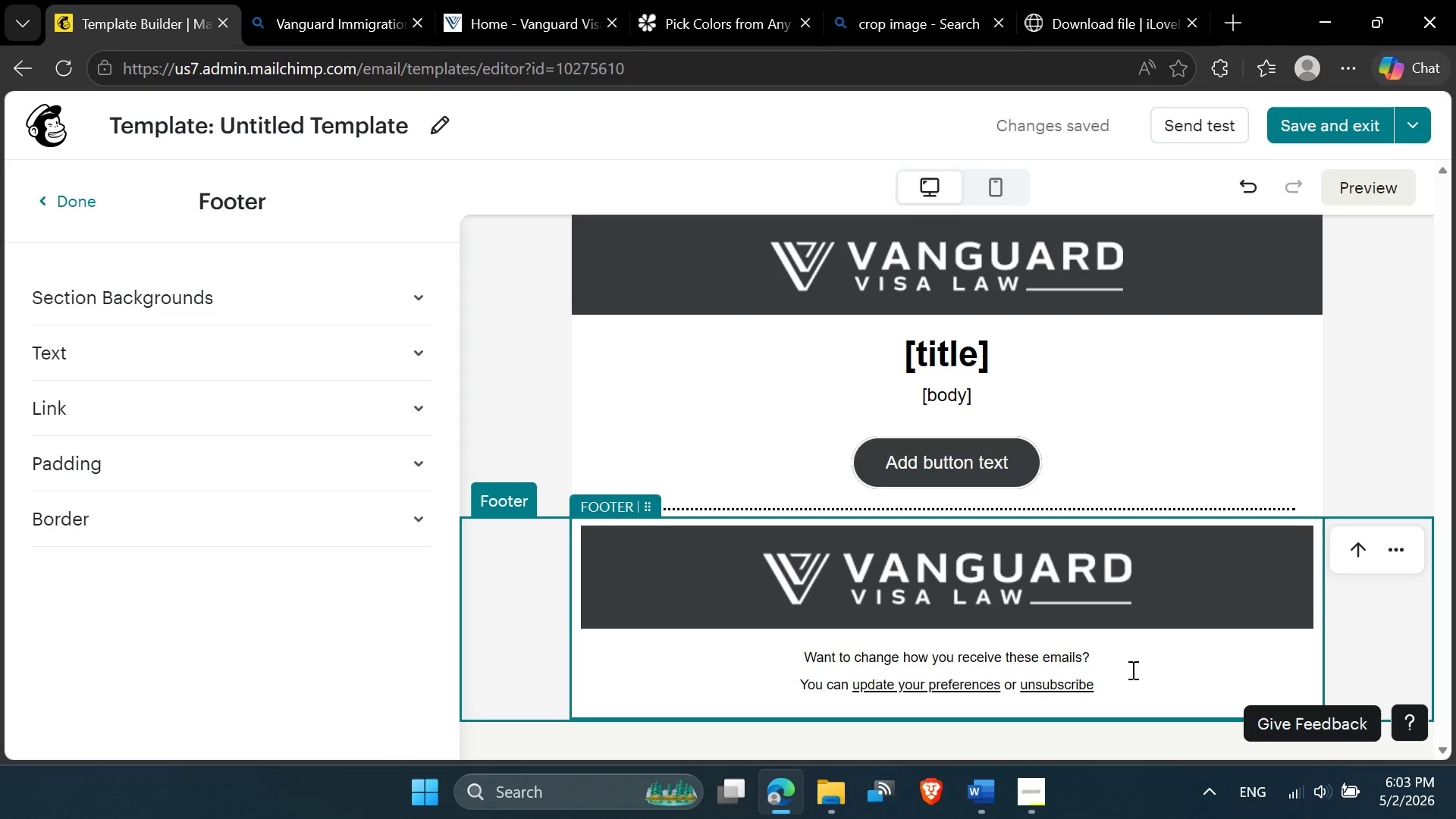 
scroll: coordinate [1026, 445], scroll_direction: up, amount: 4.0
 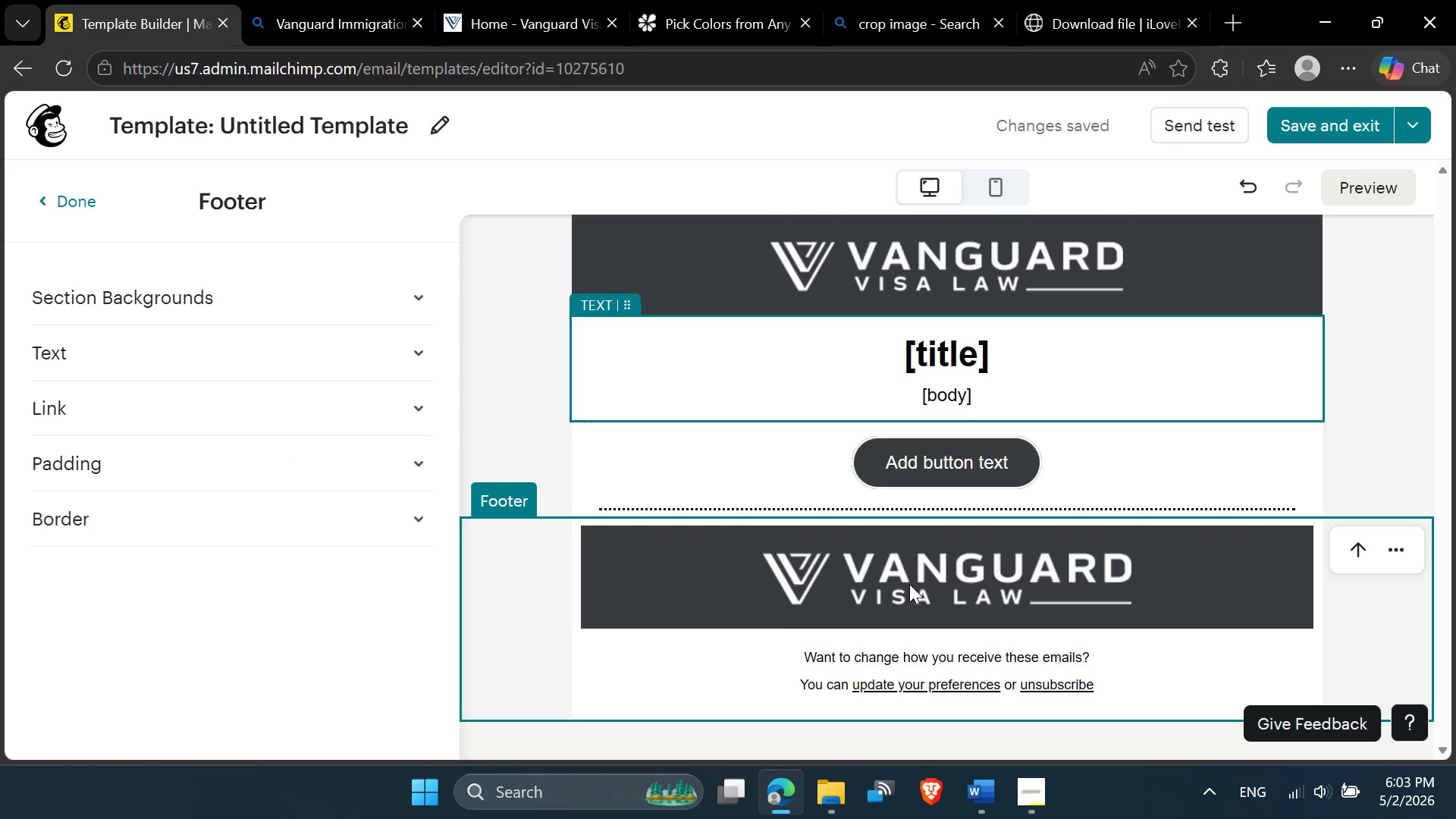 
mouse_move([826, 610])
 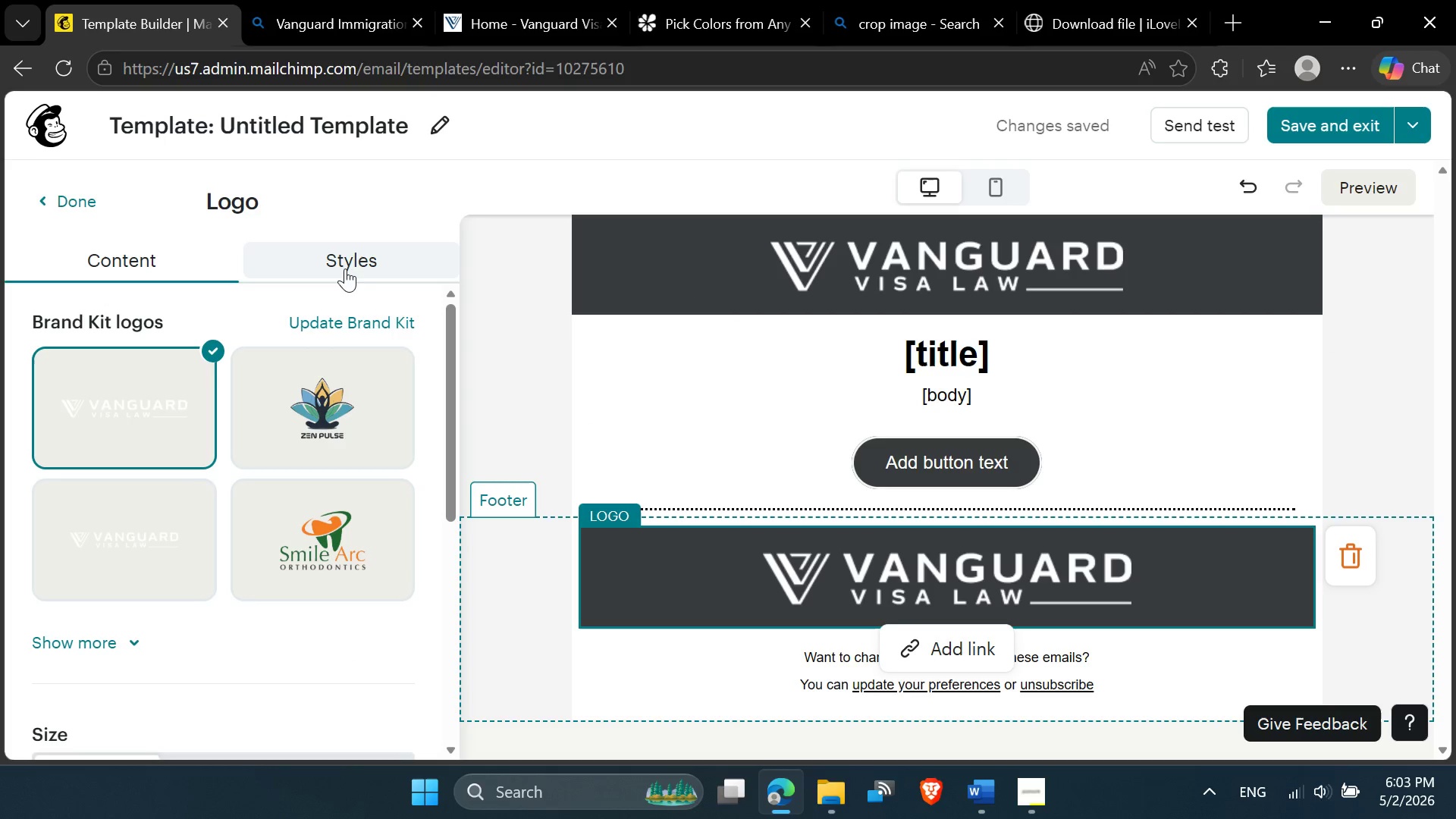 
left_click([344, 261])
 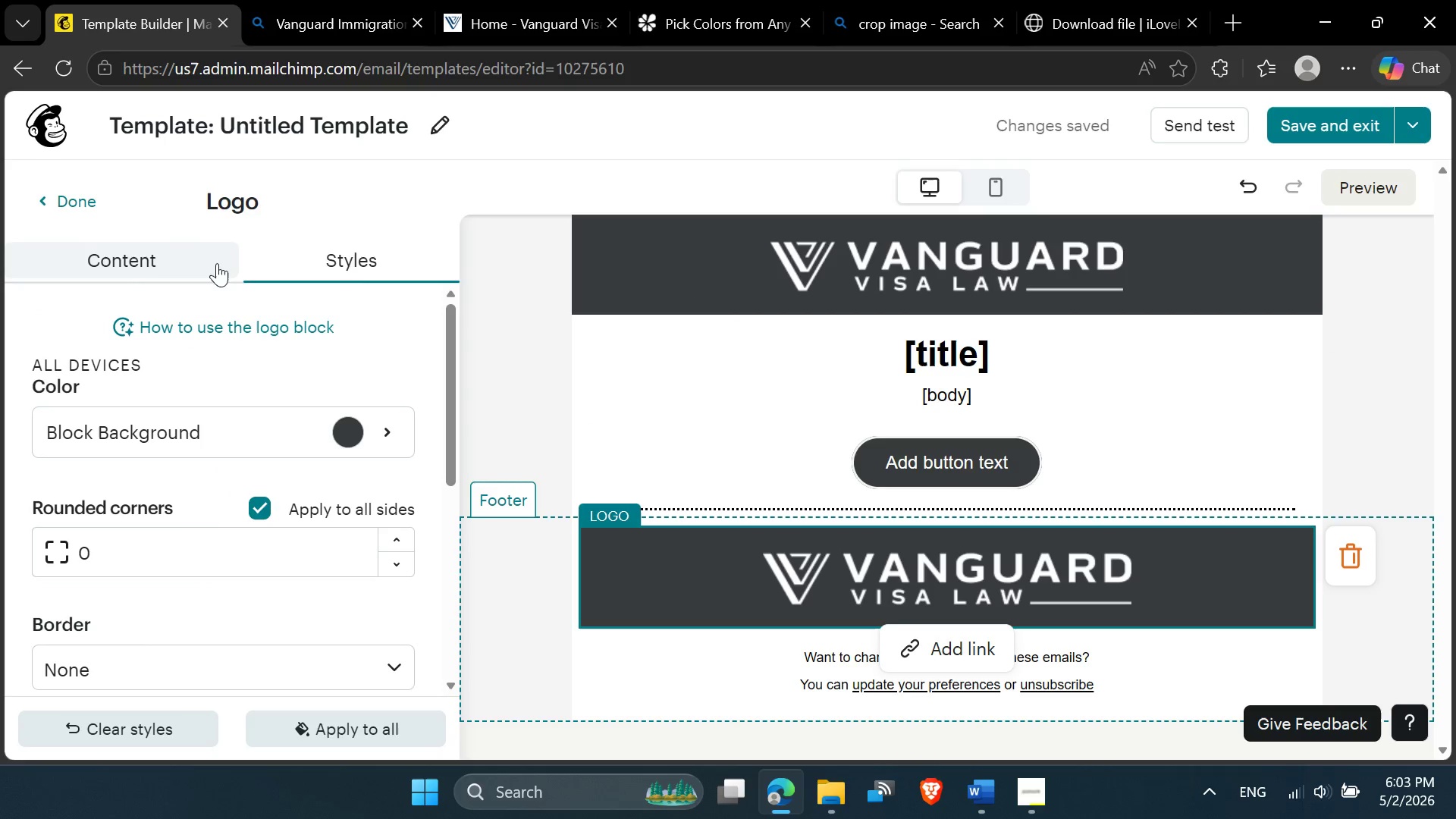 
left_click([175, 260])
 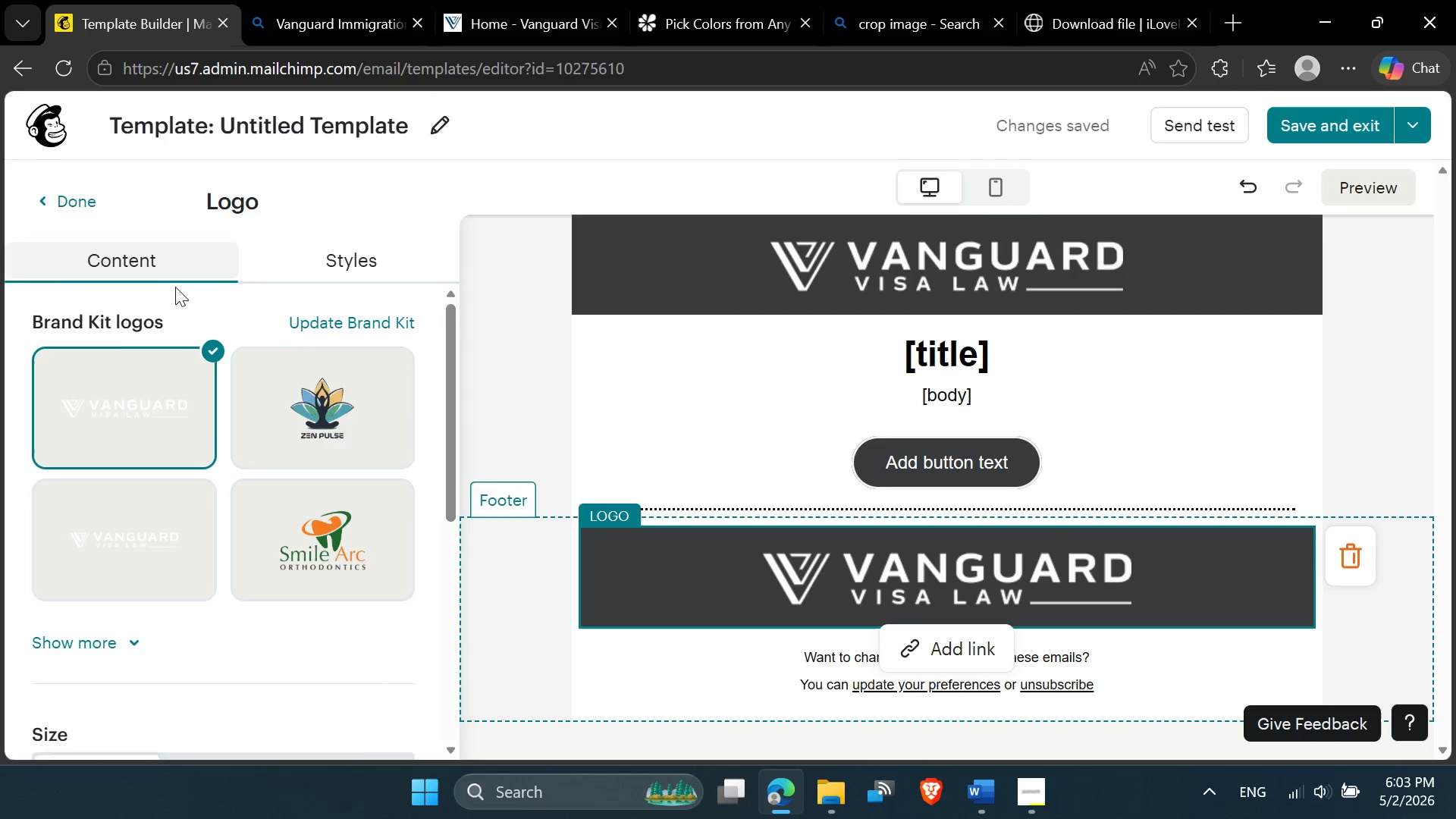 
scroll: coordinate [166, 502], scroll_direction: down, amount: 6.0
 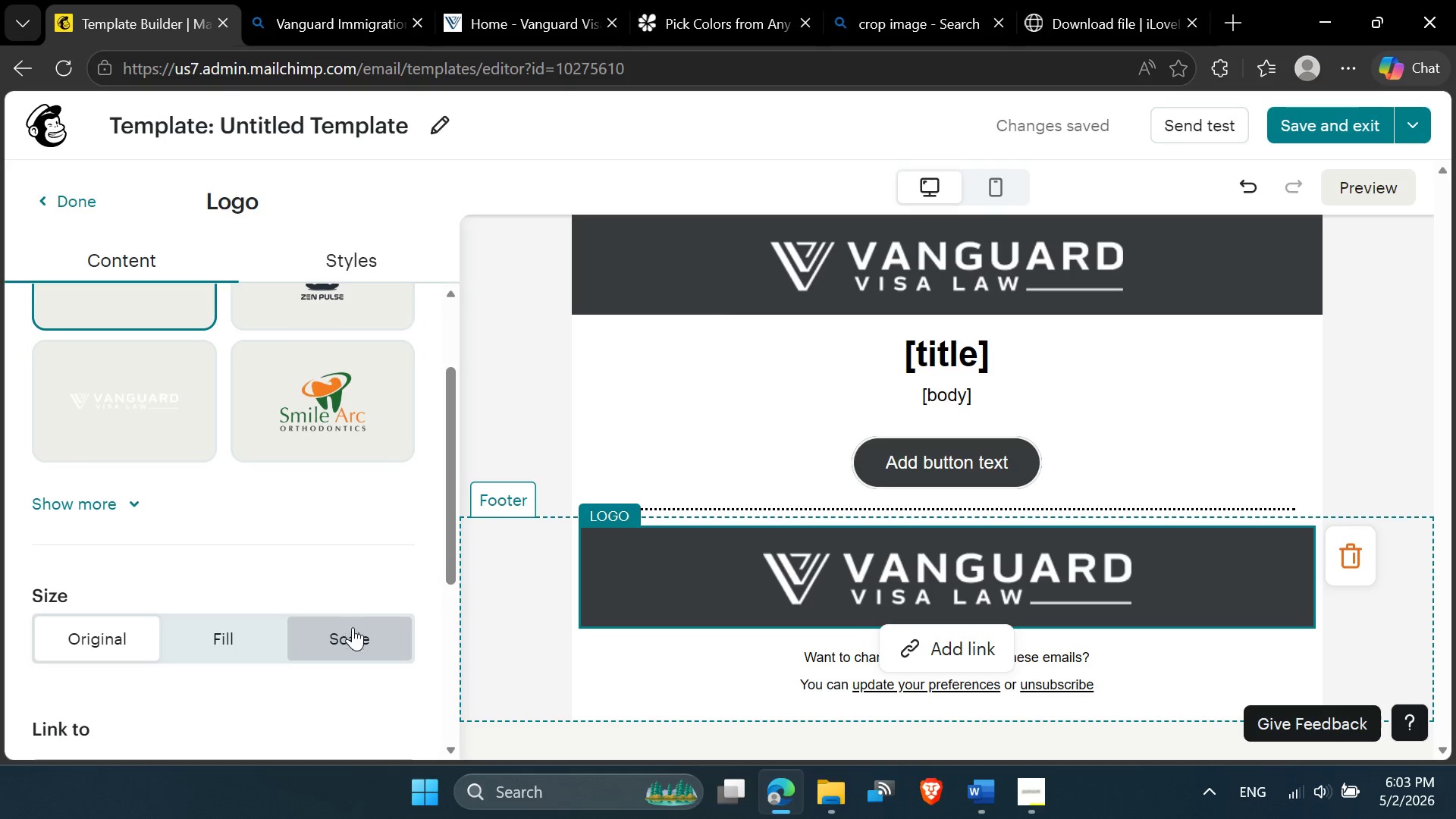 
left_click([354, 639])
 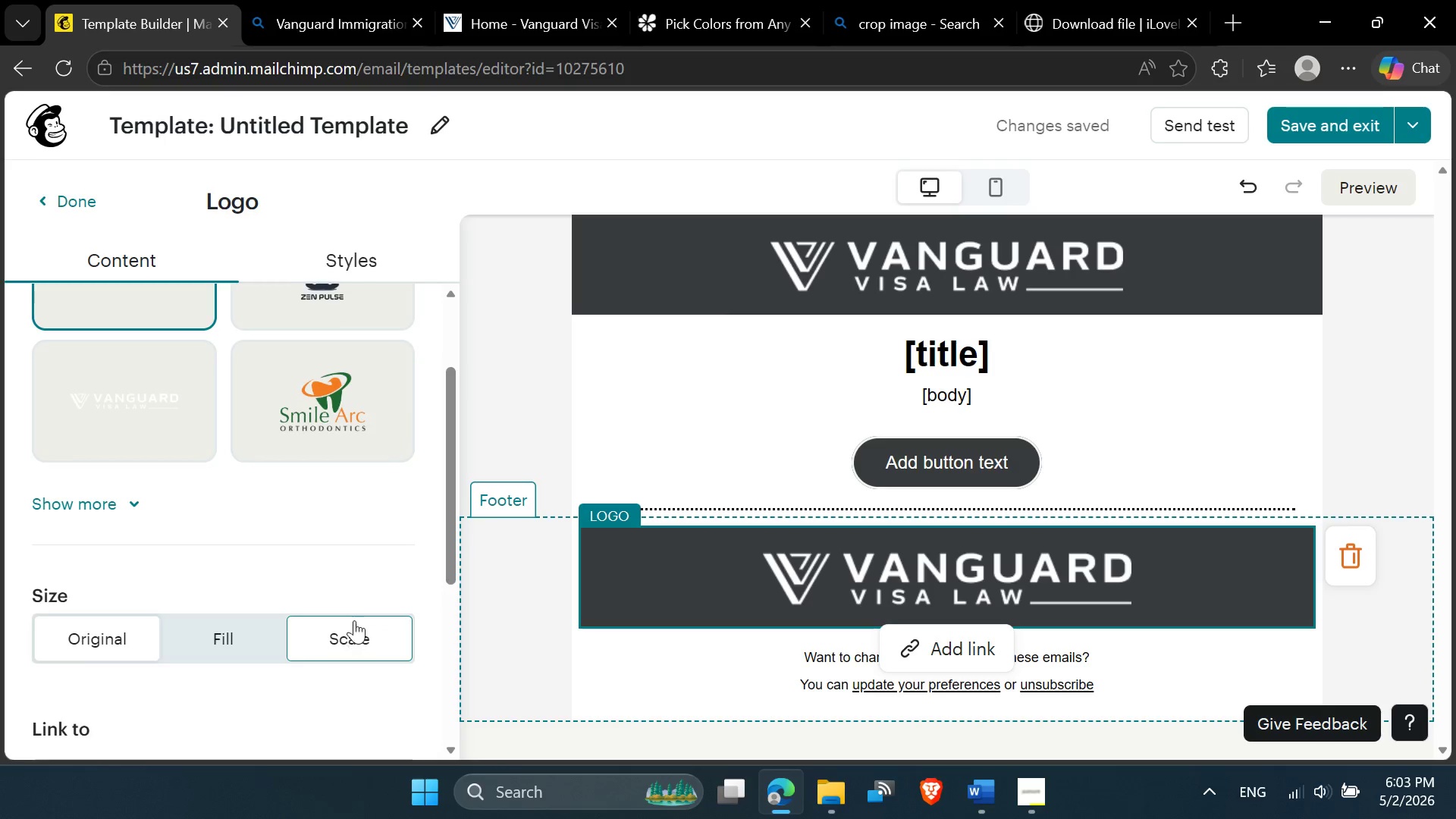 
scroll: coordinate [354, 617], scroll_direction: down, amount: 2.0
 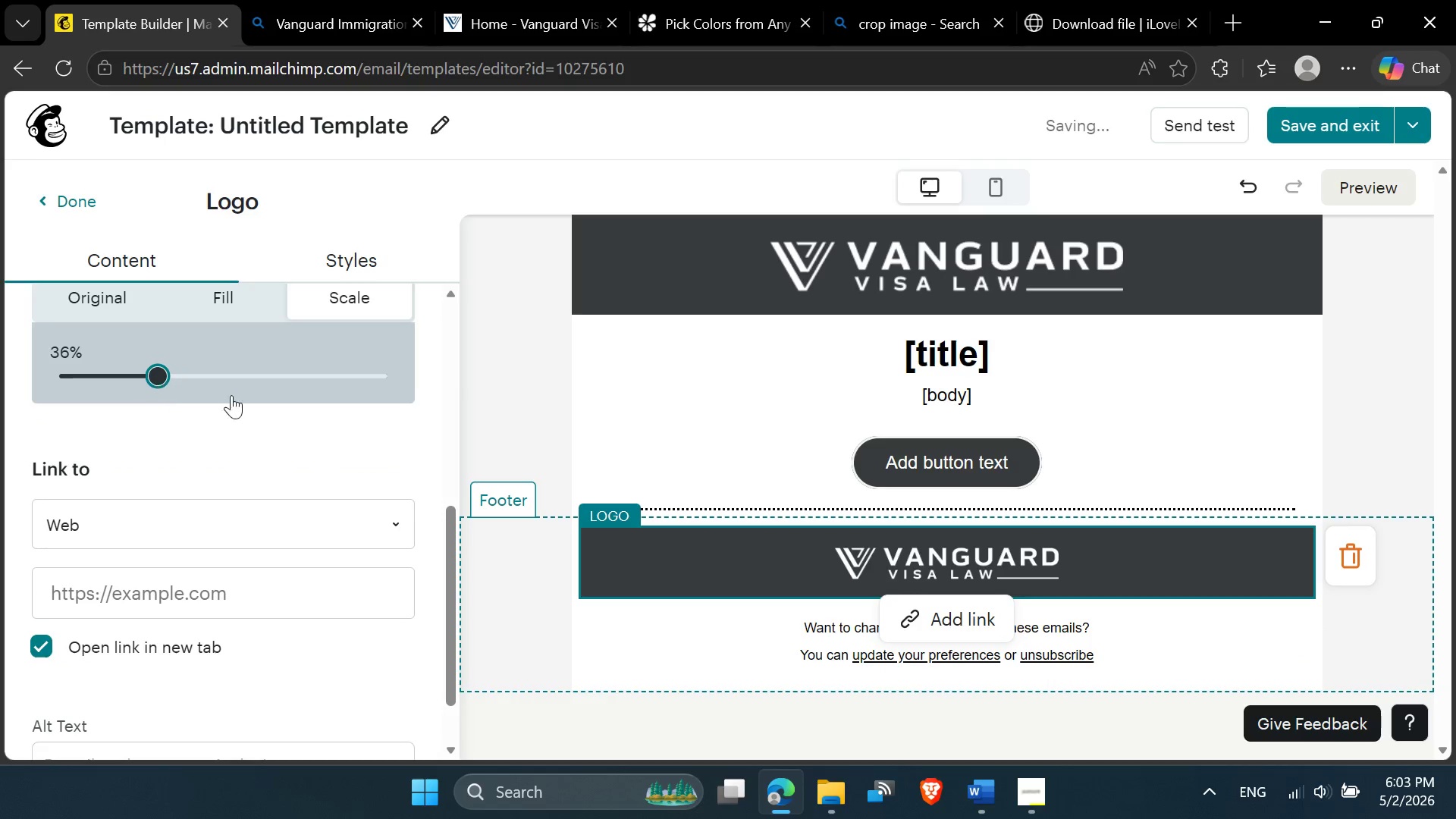 
left_click([1381, 446])
 